 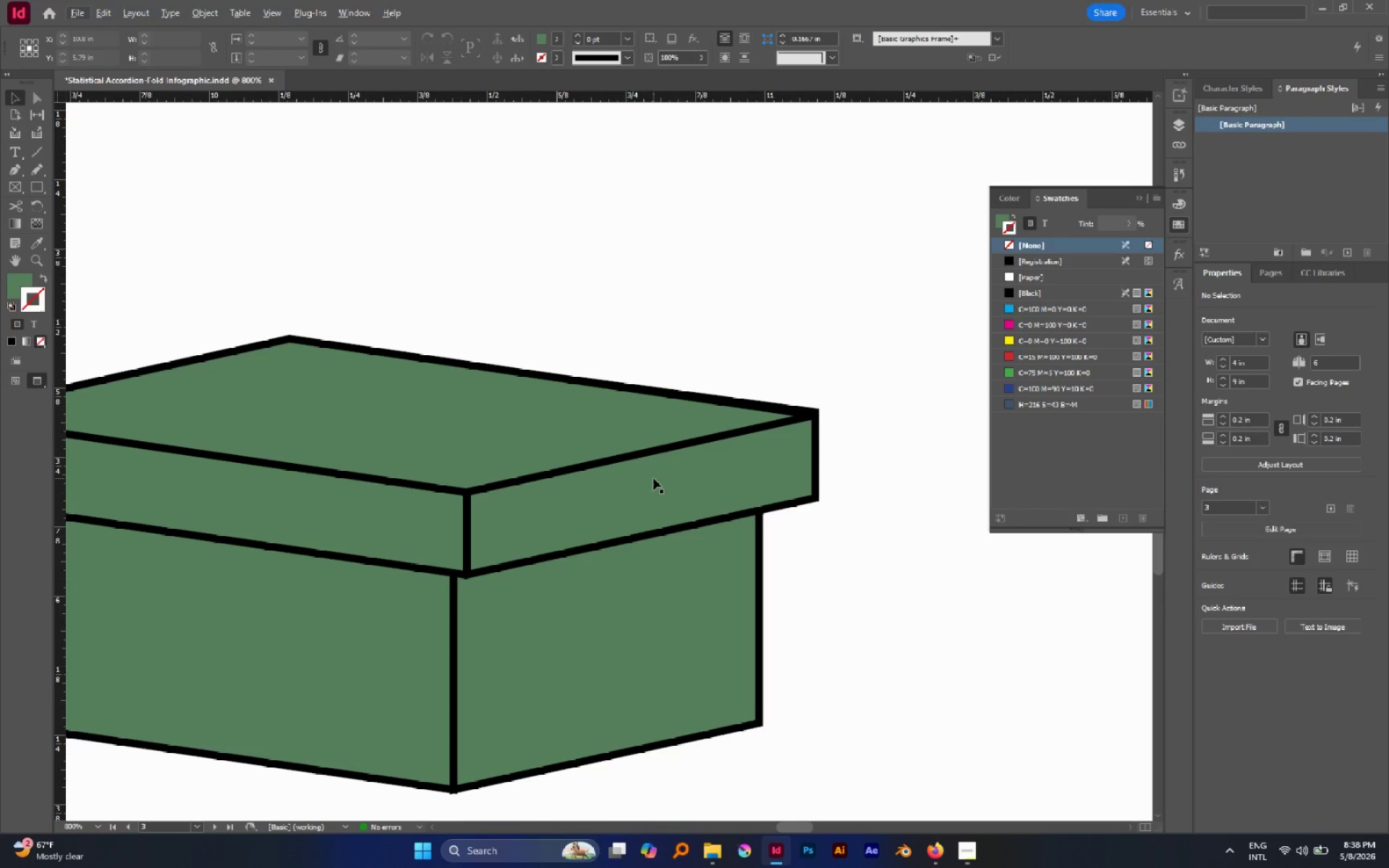 
left_click([653, 478])
 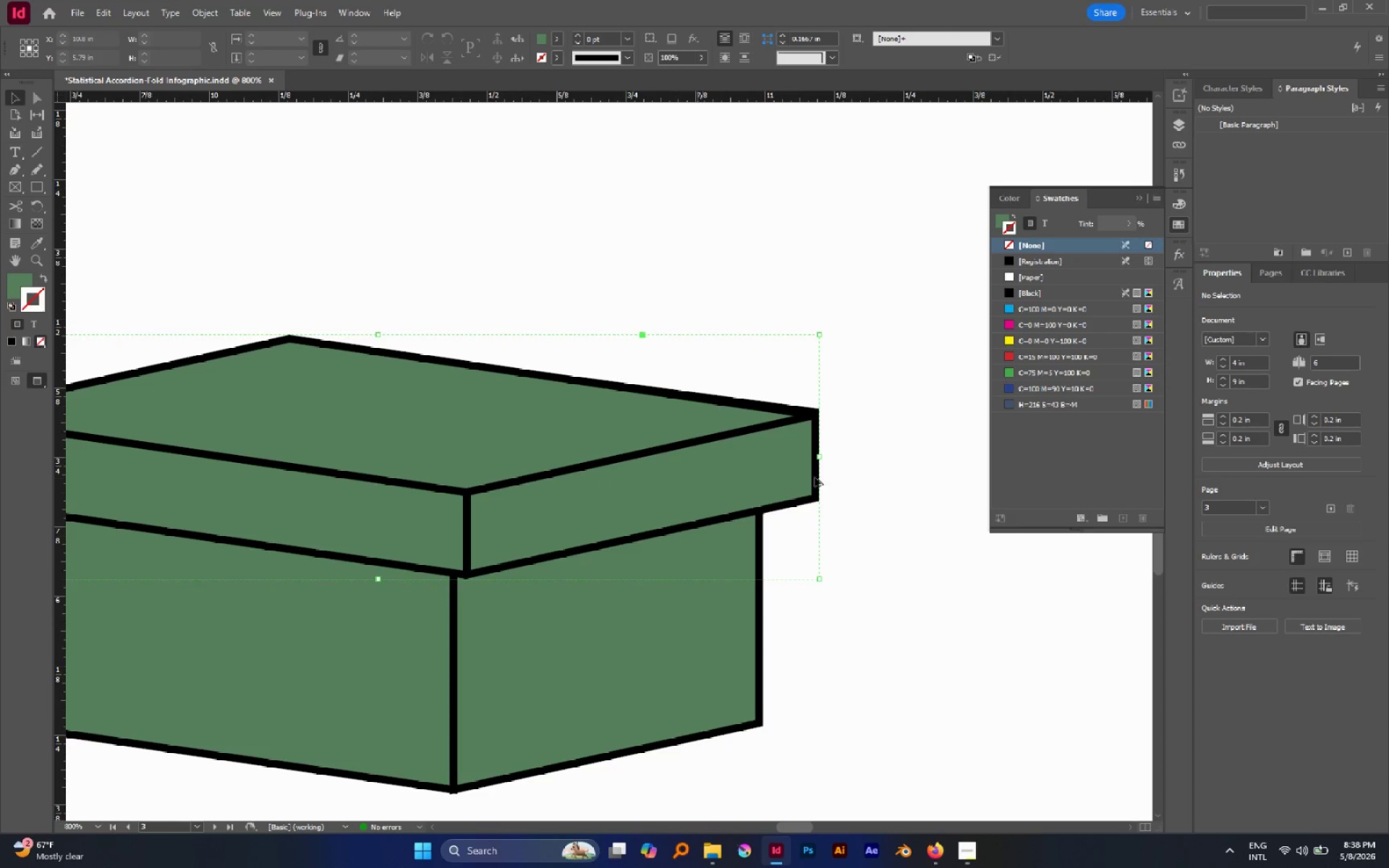 
scroll: coordinate [653, 478], scroll_direction: up, amount: 4.0
 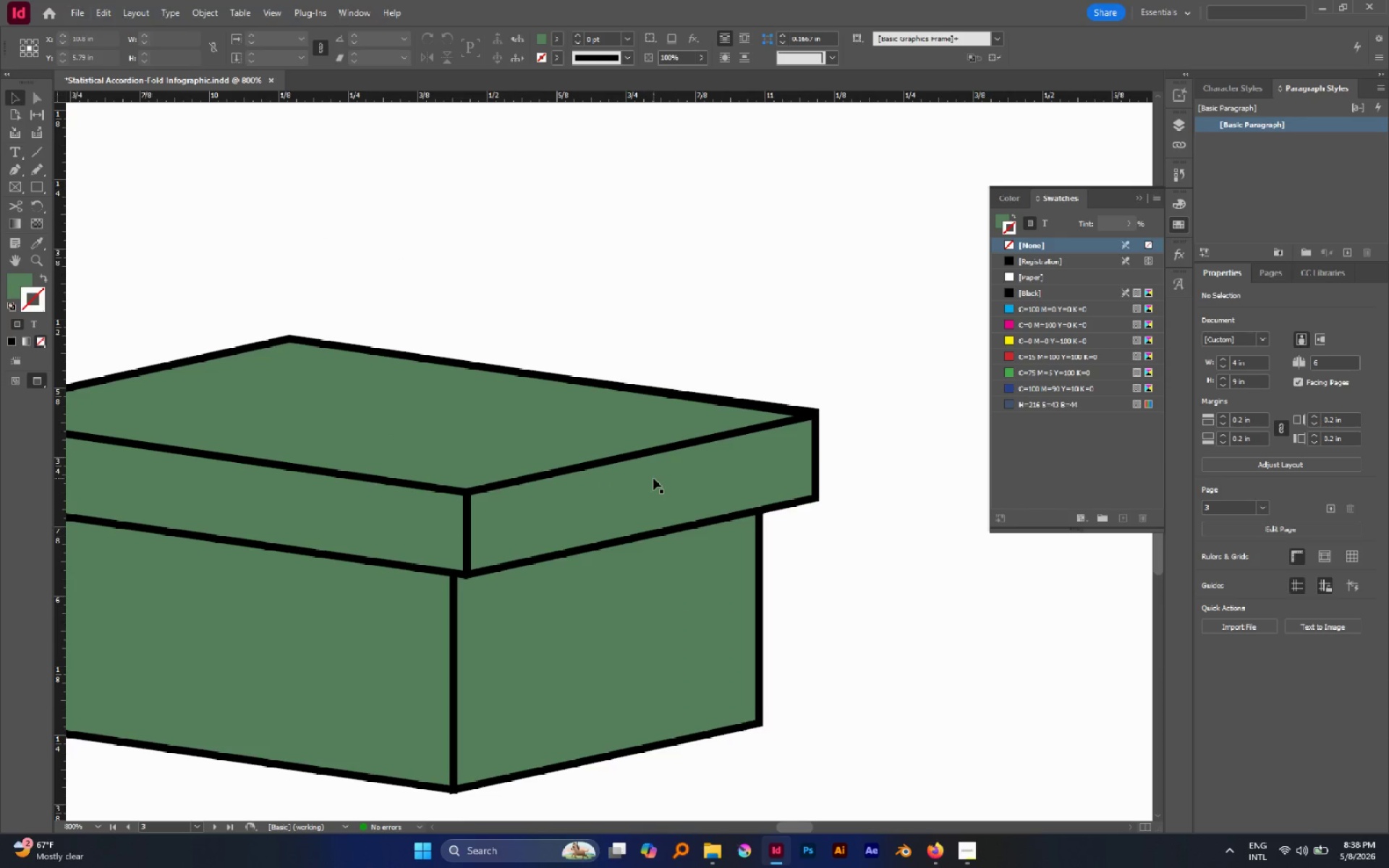 
hold_key(key=AltLeft, duration=3.7)
hold_key(key=ShiftLeft, duration=3.45)
left_click_drag(start_coordinate=[818, 459], to_coordinate=[812, 459])
 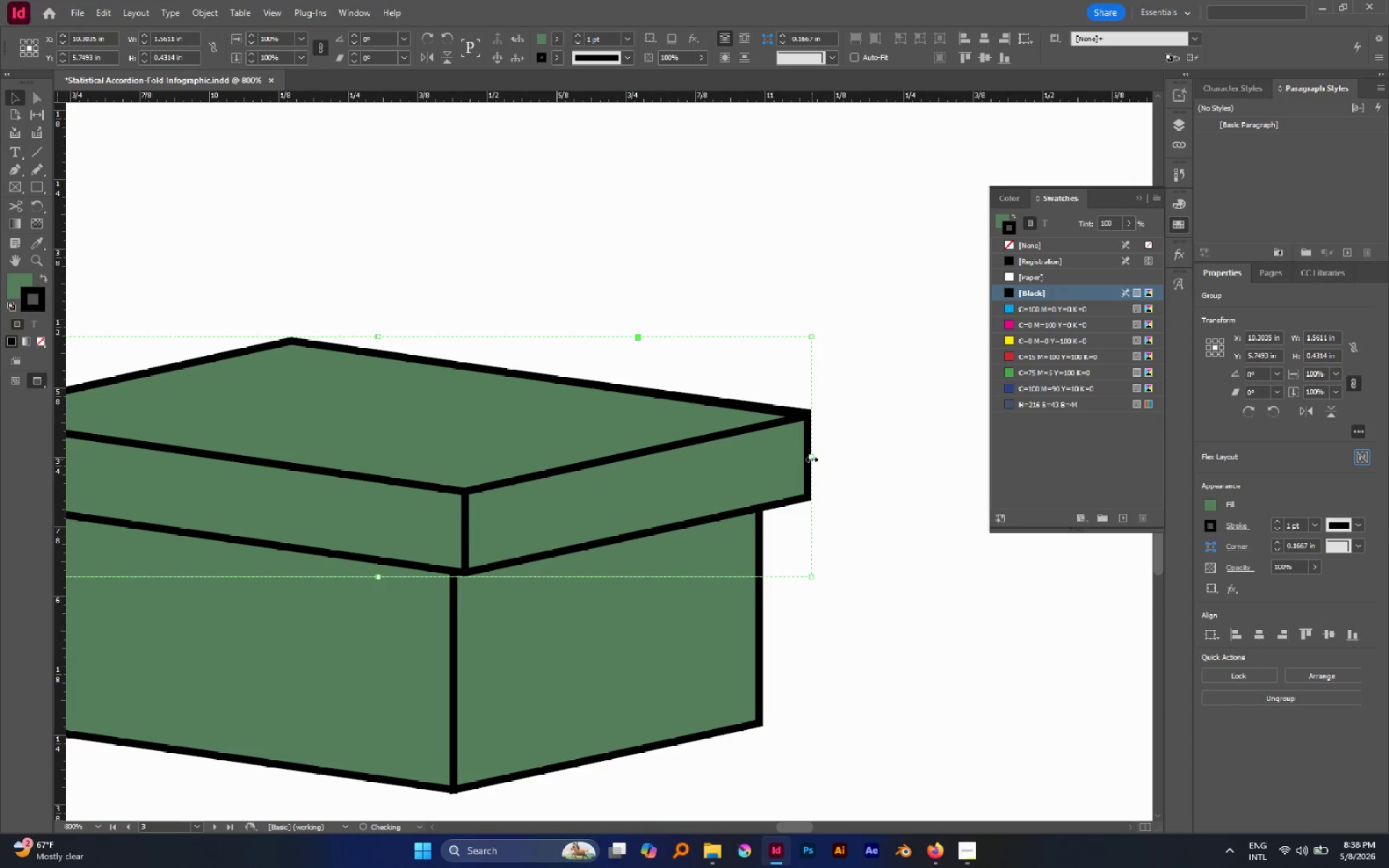 
left_click_drag(start_coordinate=[812, 459], to_coordinate=[805, 459])
 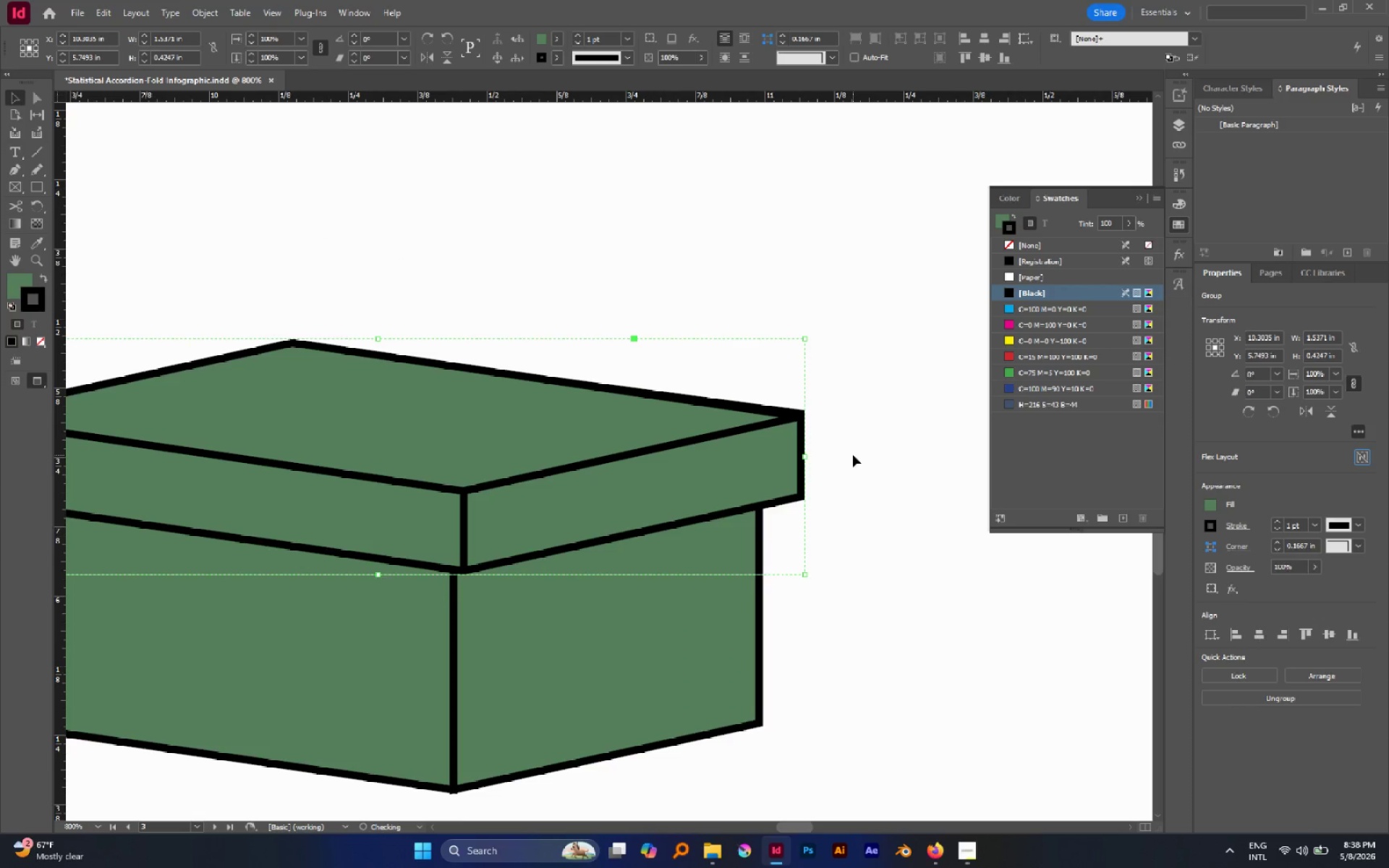 
left_click([853, 455])
 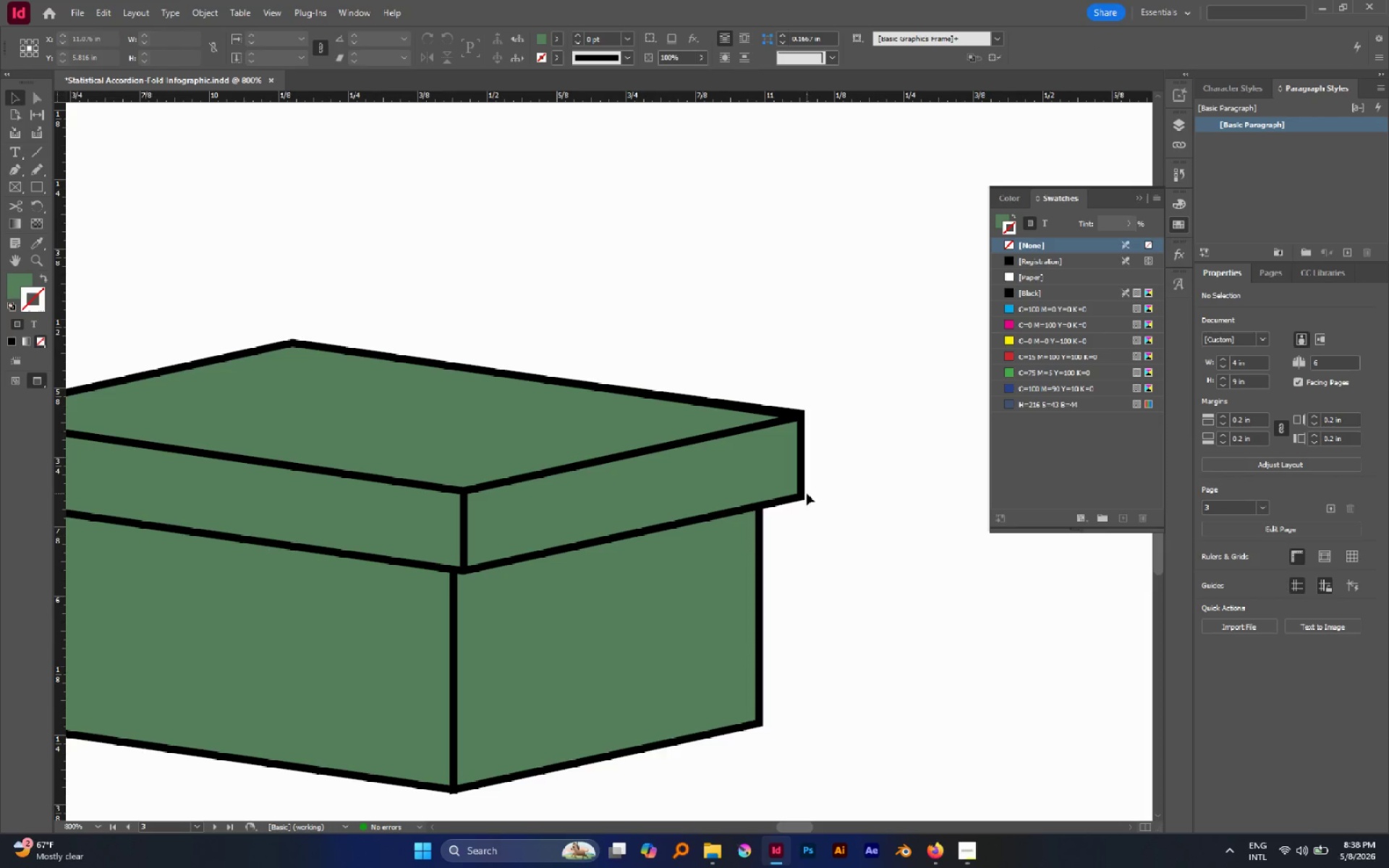 
key(P)
 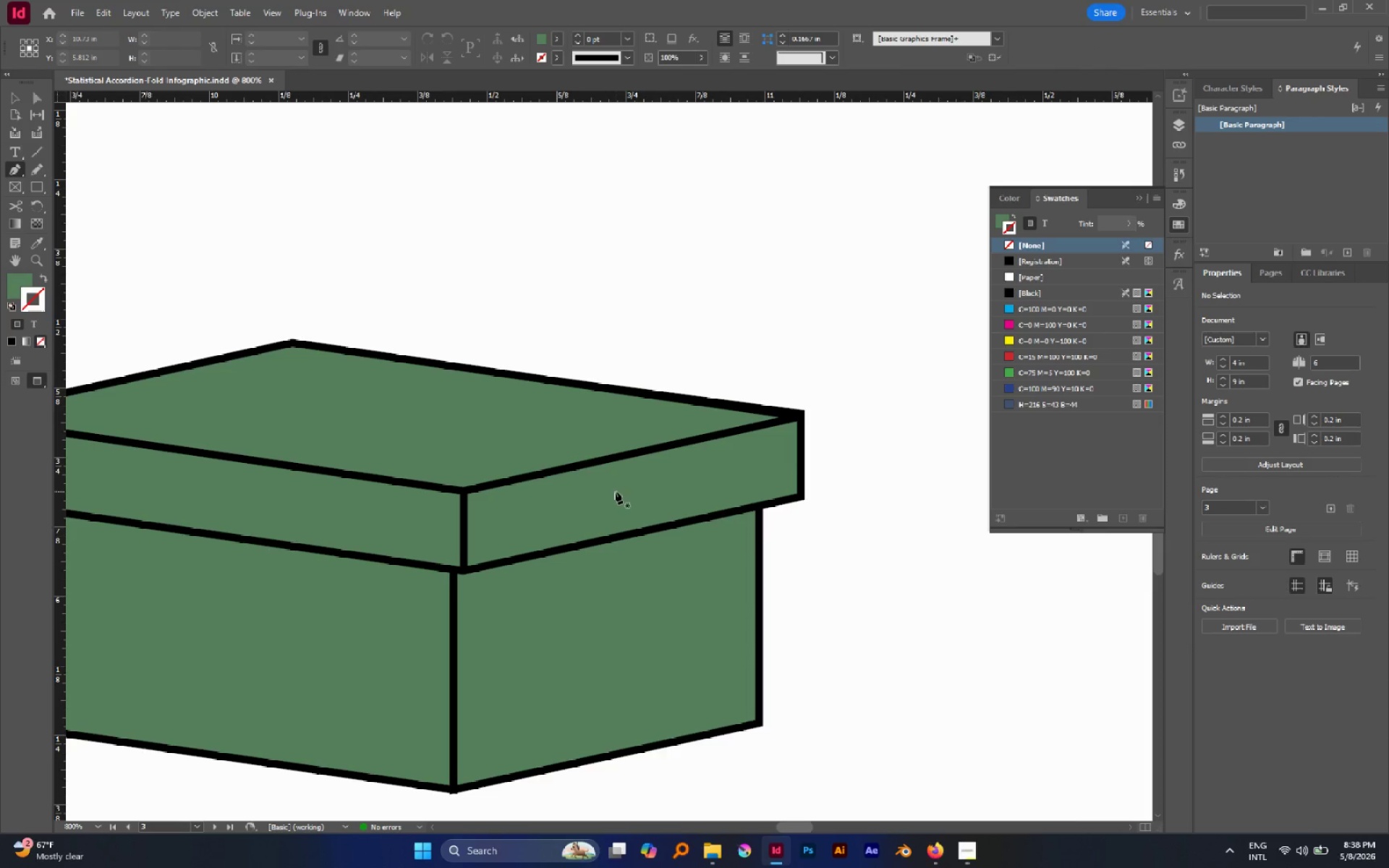 
hold_key(key=AltLeft, duration=0.53)
 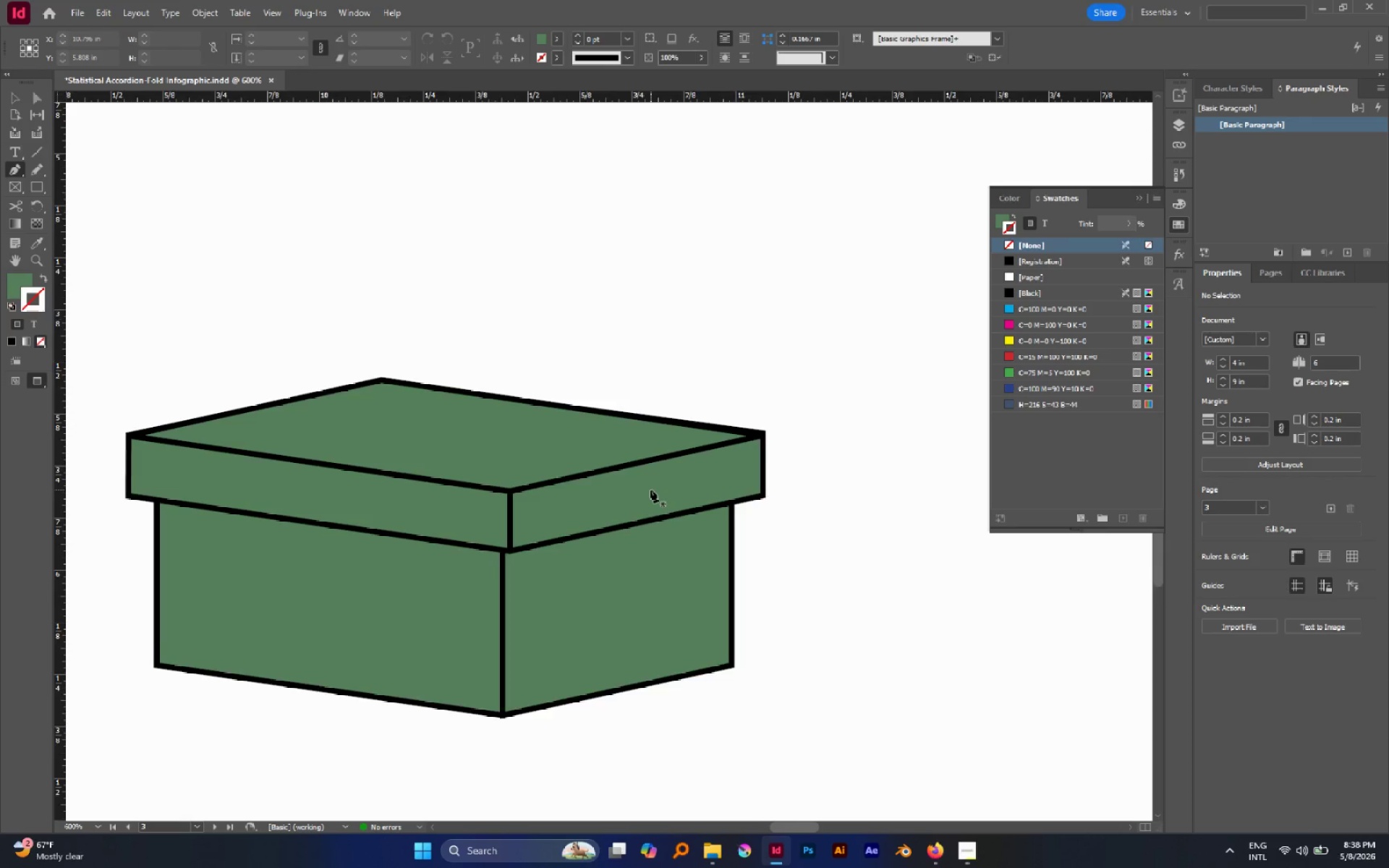 
hold_key(key=AltLeft, duration=0.89)
 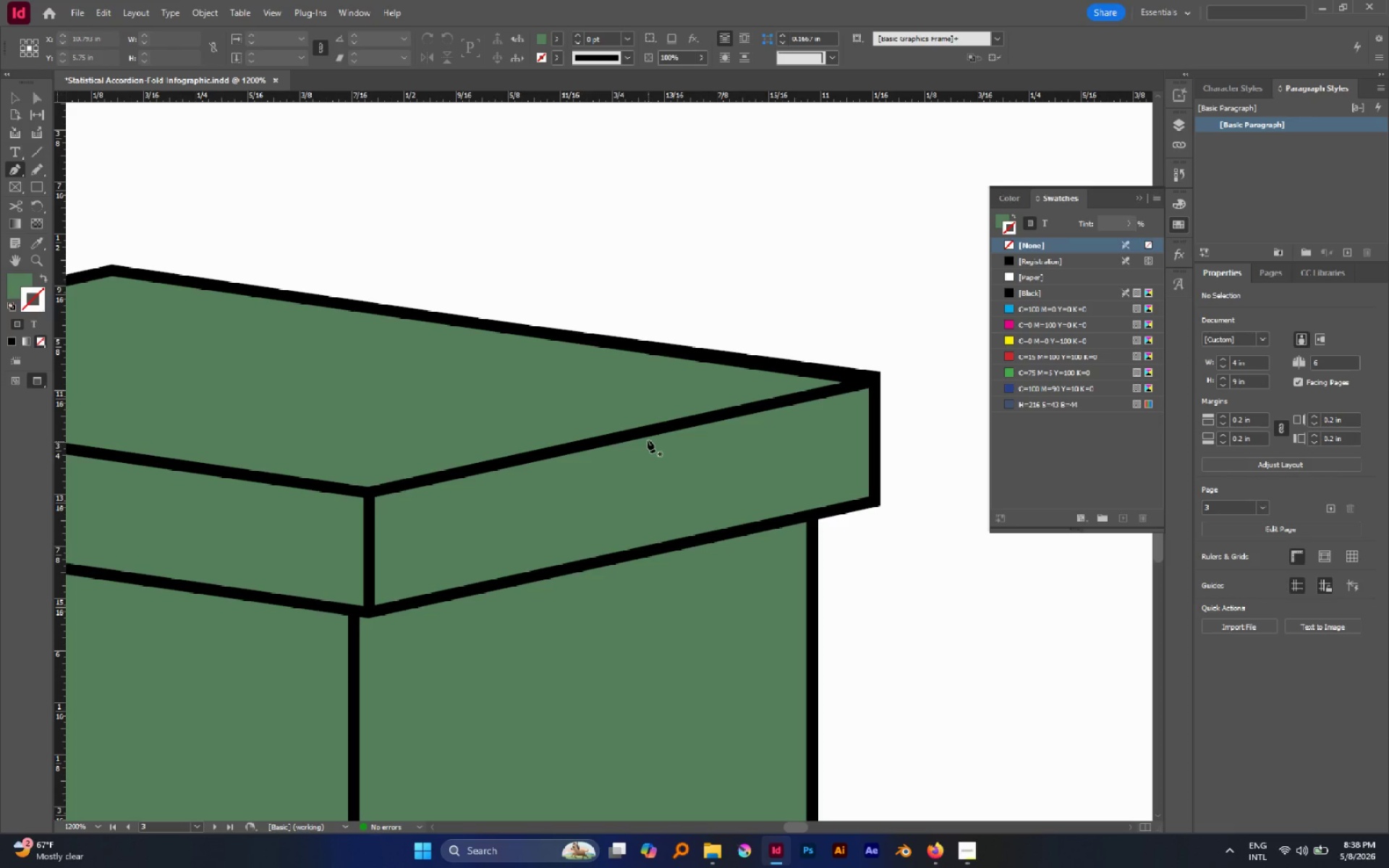 
scroll: coordinate [650, 493], scroll_direction: down, amount: 1.0
 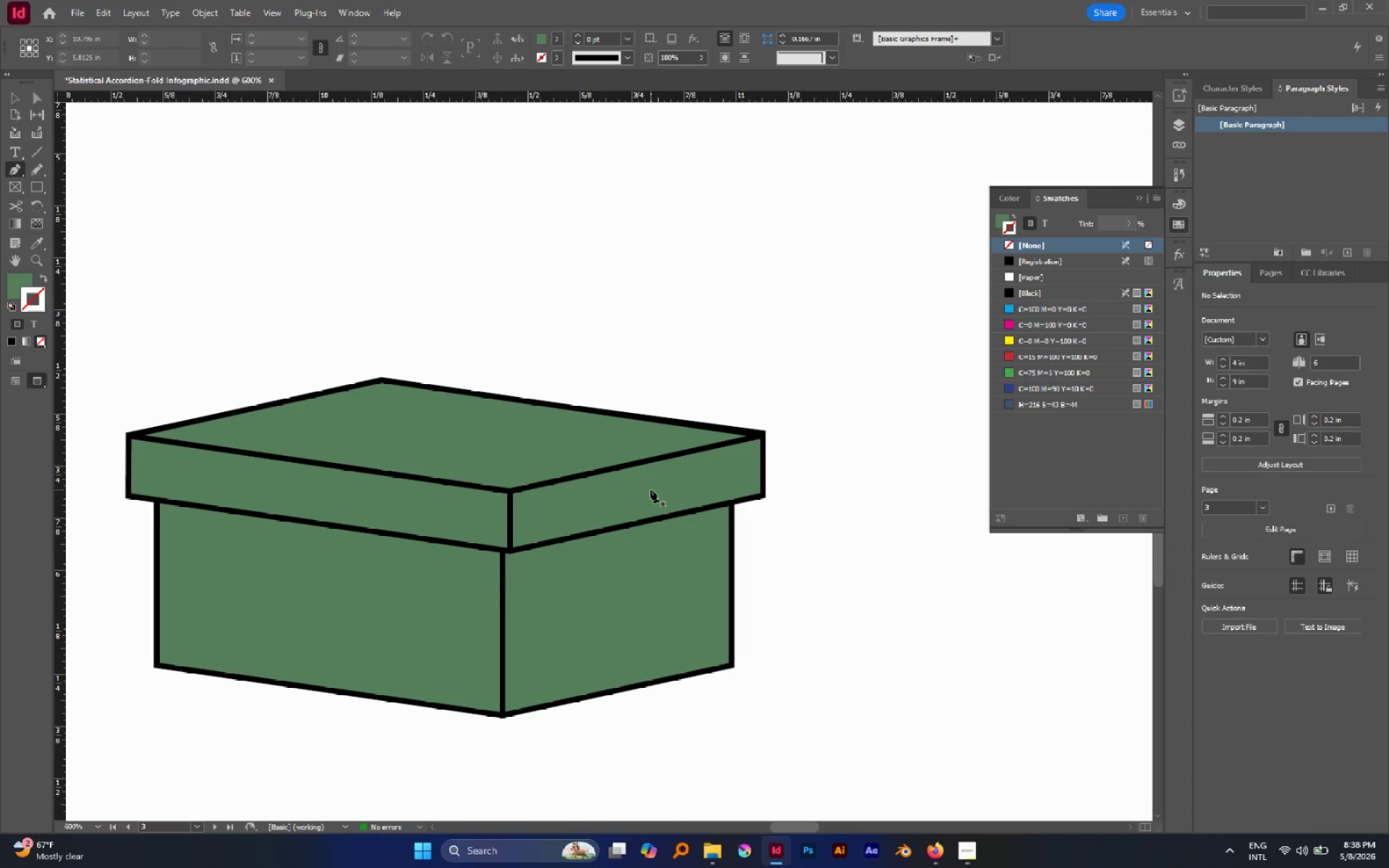 
scroll: coordinate [650, 490], scroll_direction: up, amount: 2.0
 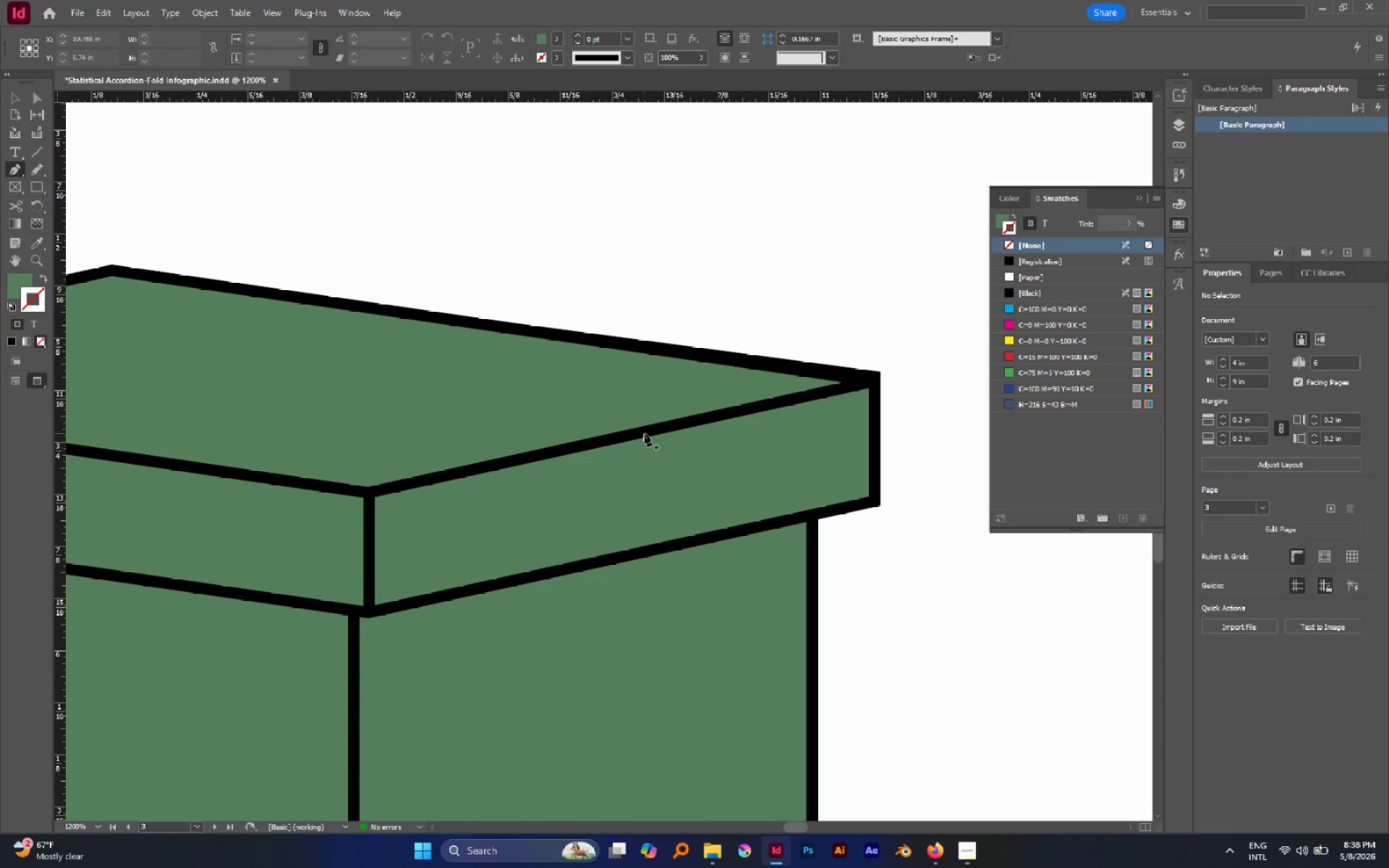 
left_click([644, 433])
 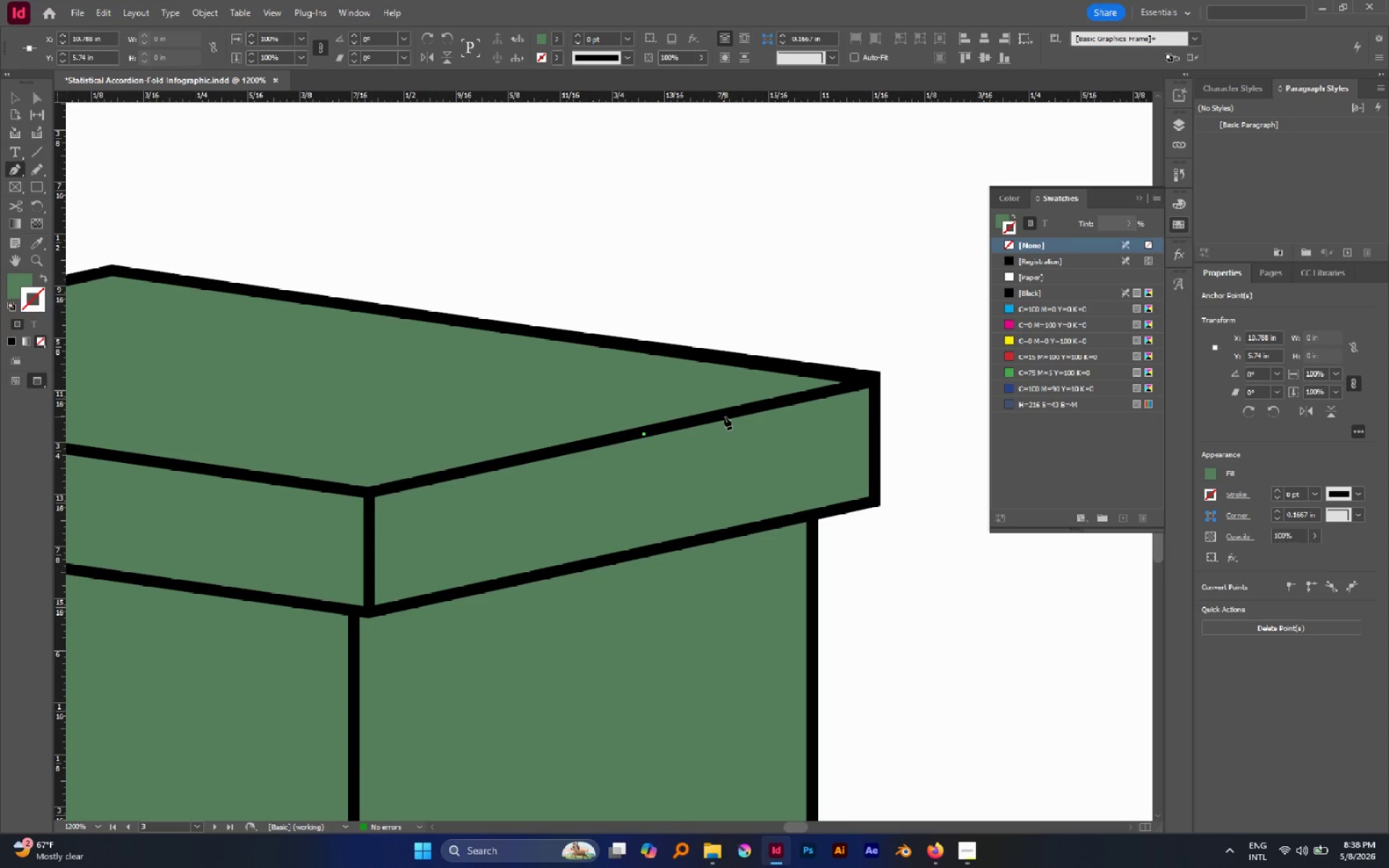 
left_click([724, 417])
 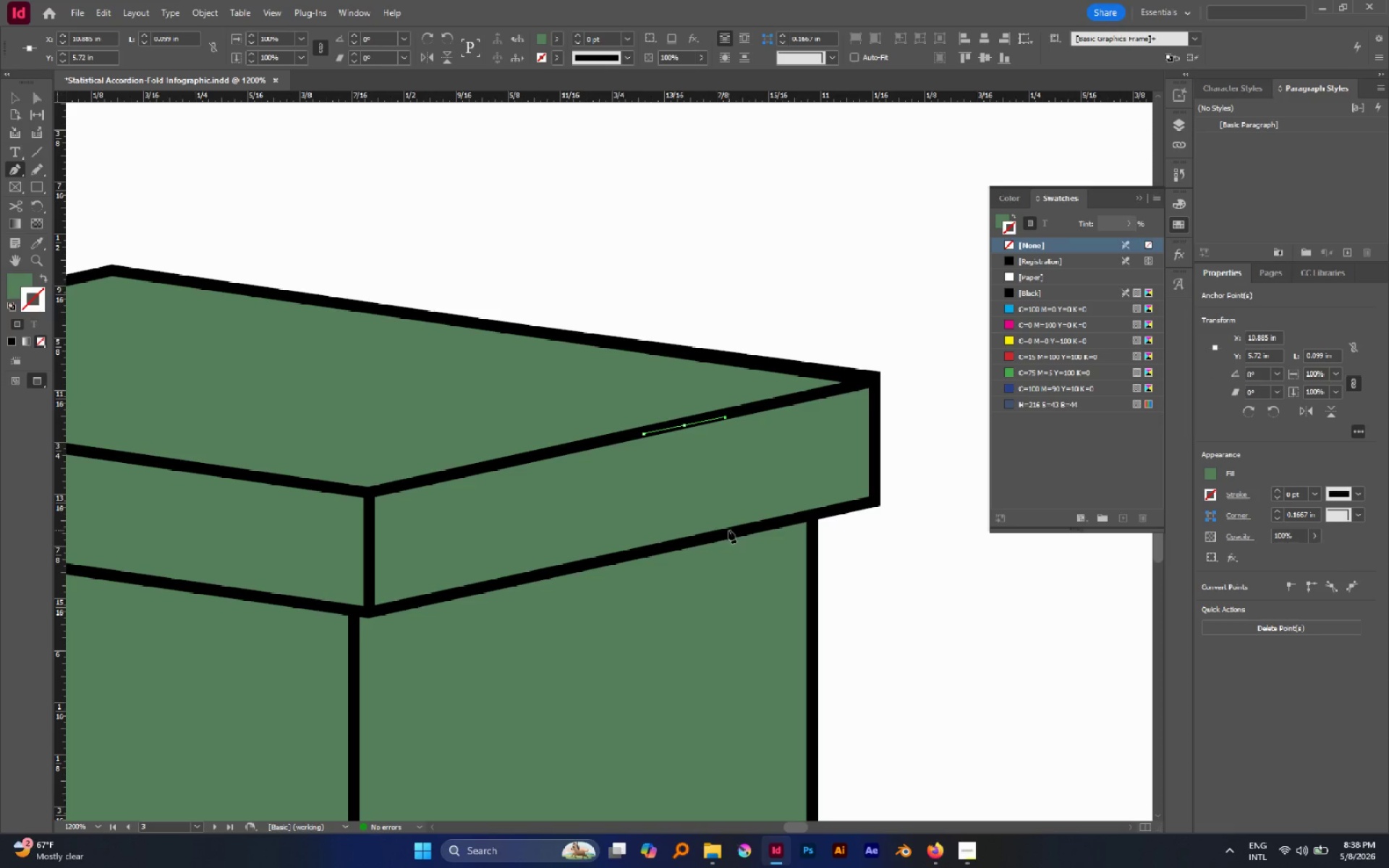 
left_click([730, 532])
 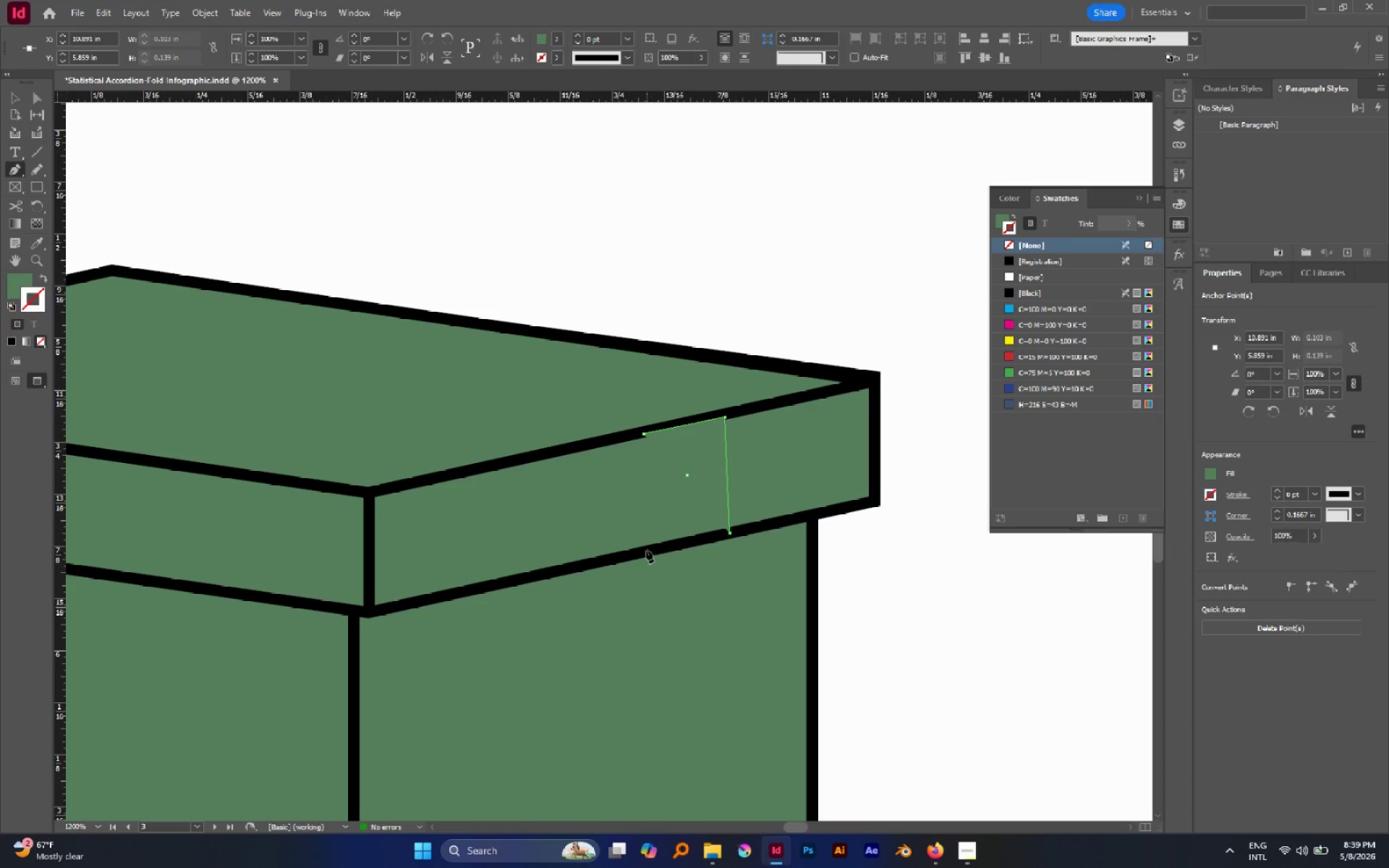 
left_click([646, 550])
 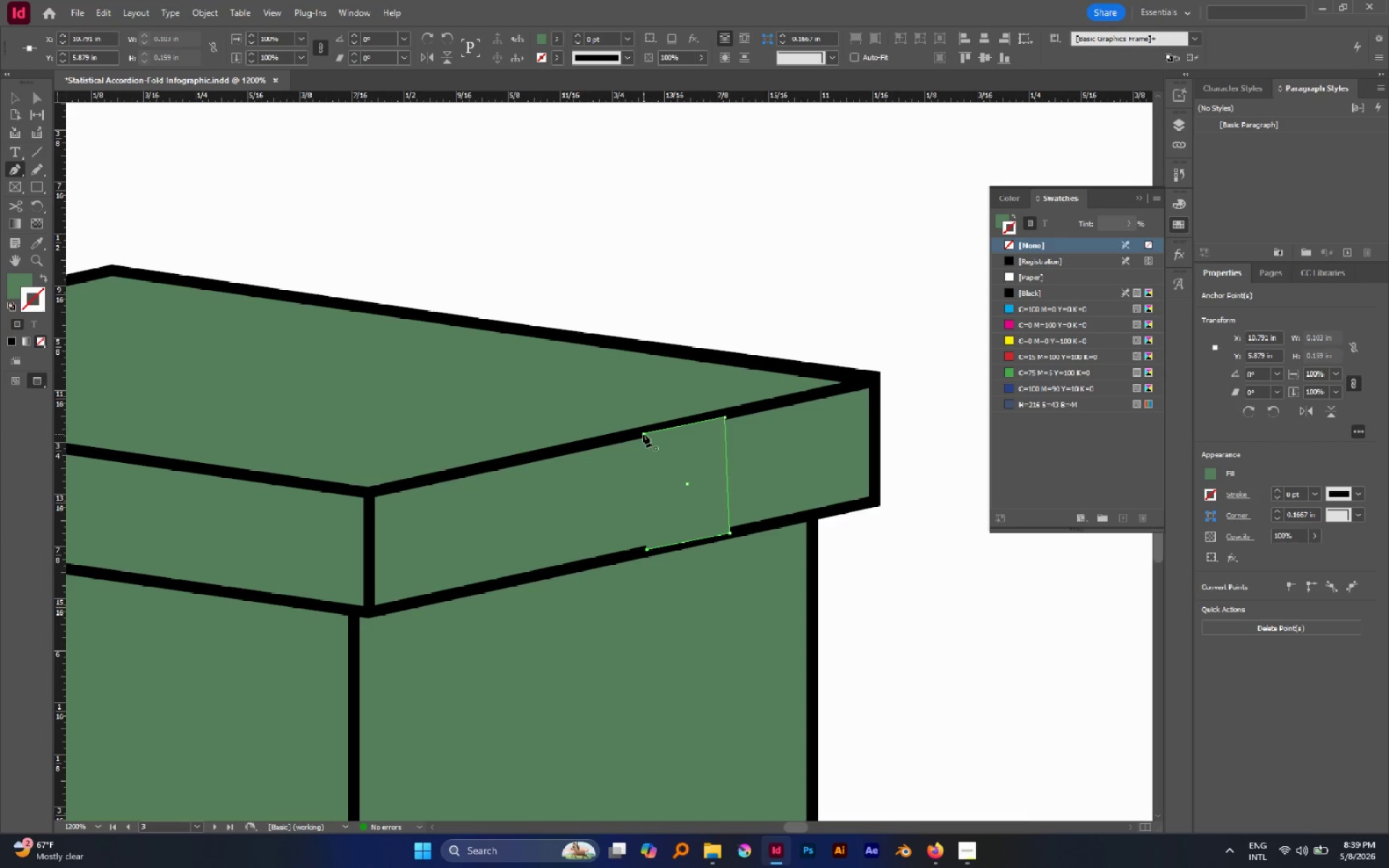 
left_click([643, 434])
 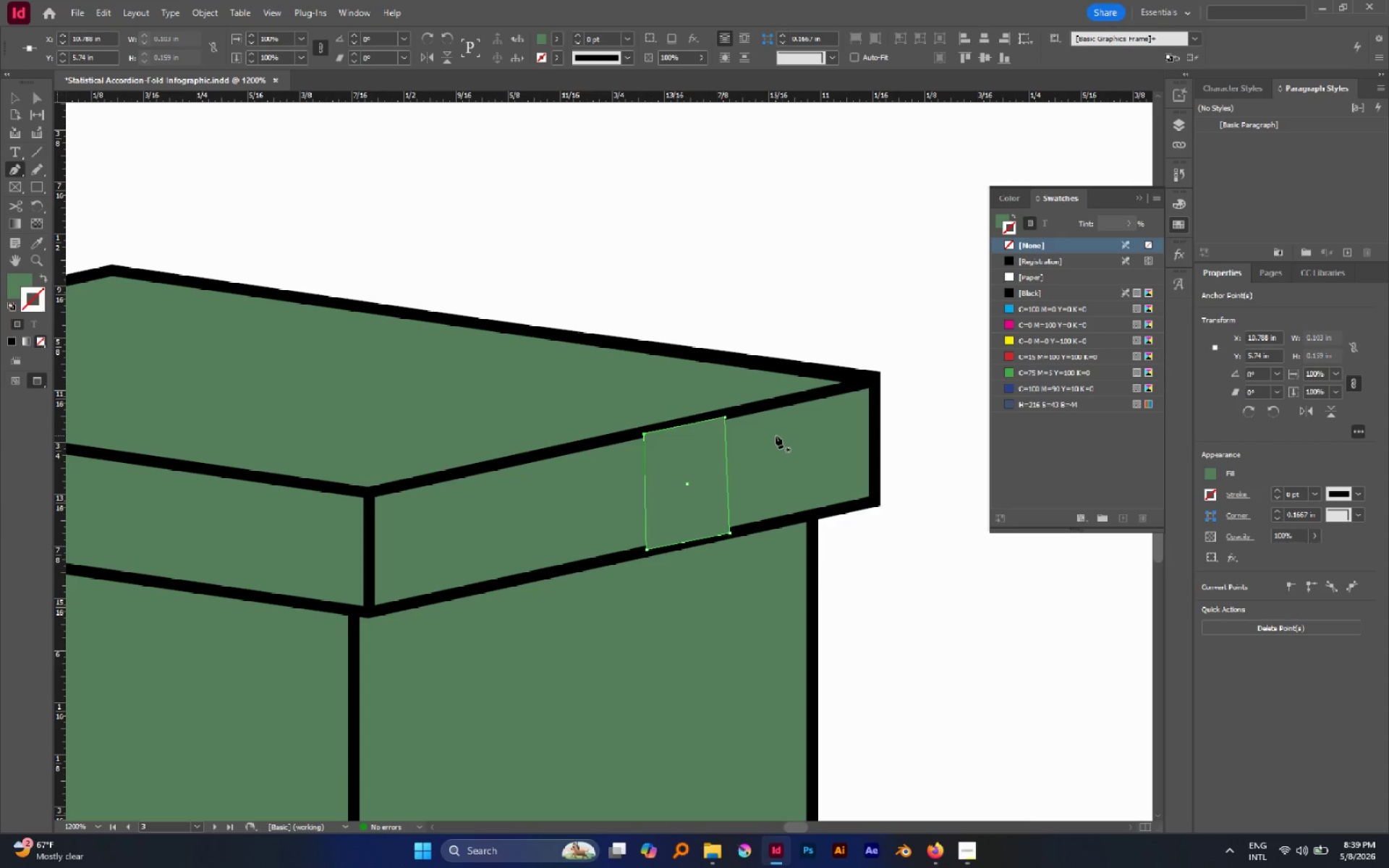 
key(A)
 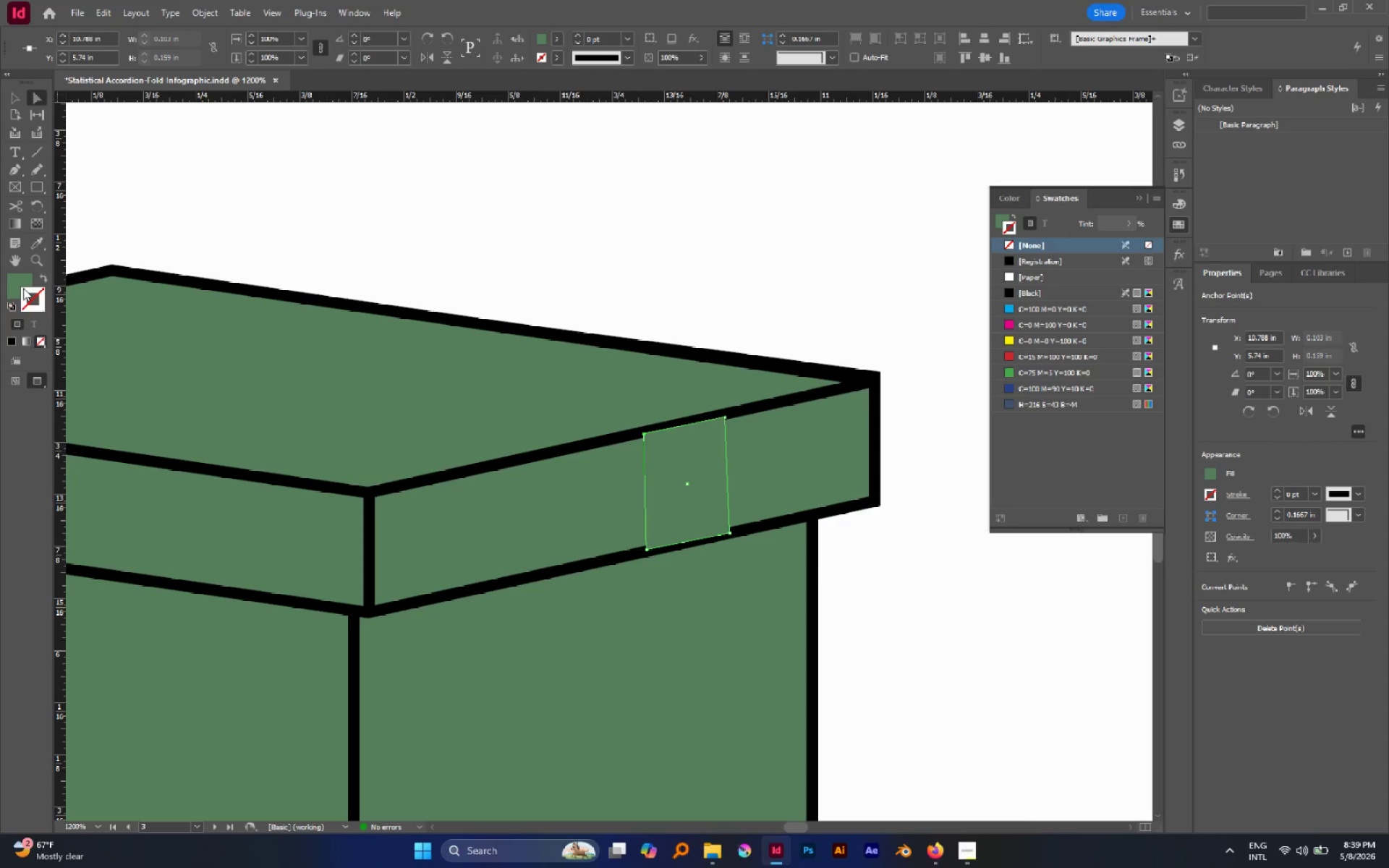 
double_click([23, 288])
 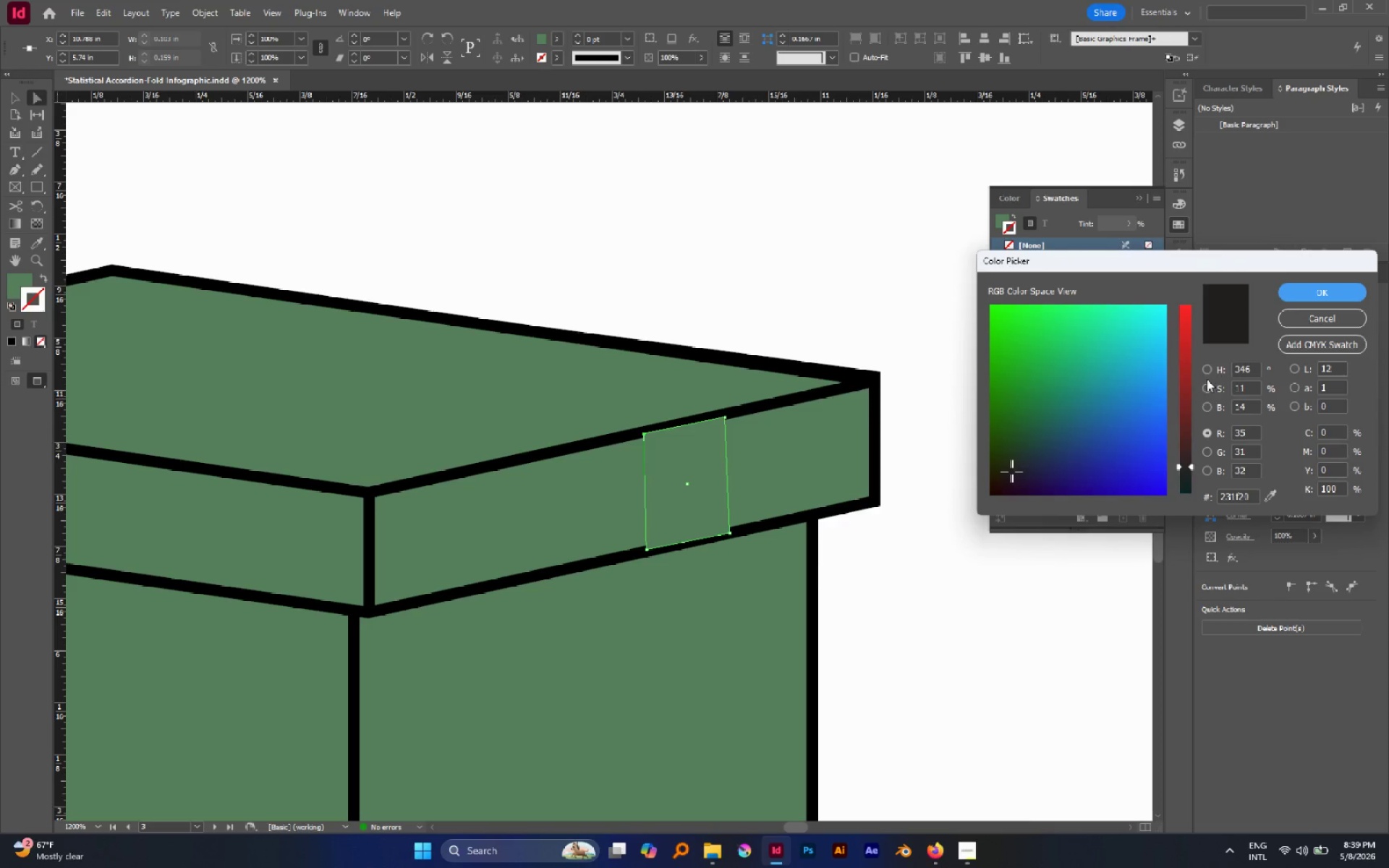 
double_click([1208, 370])
 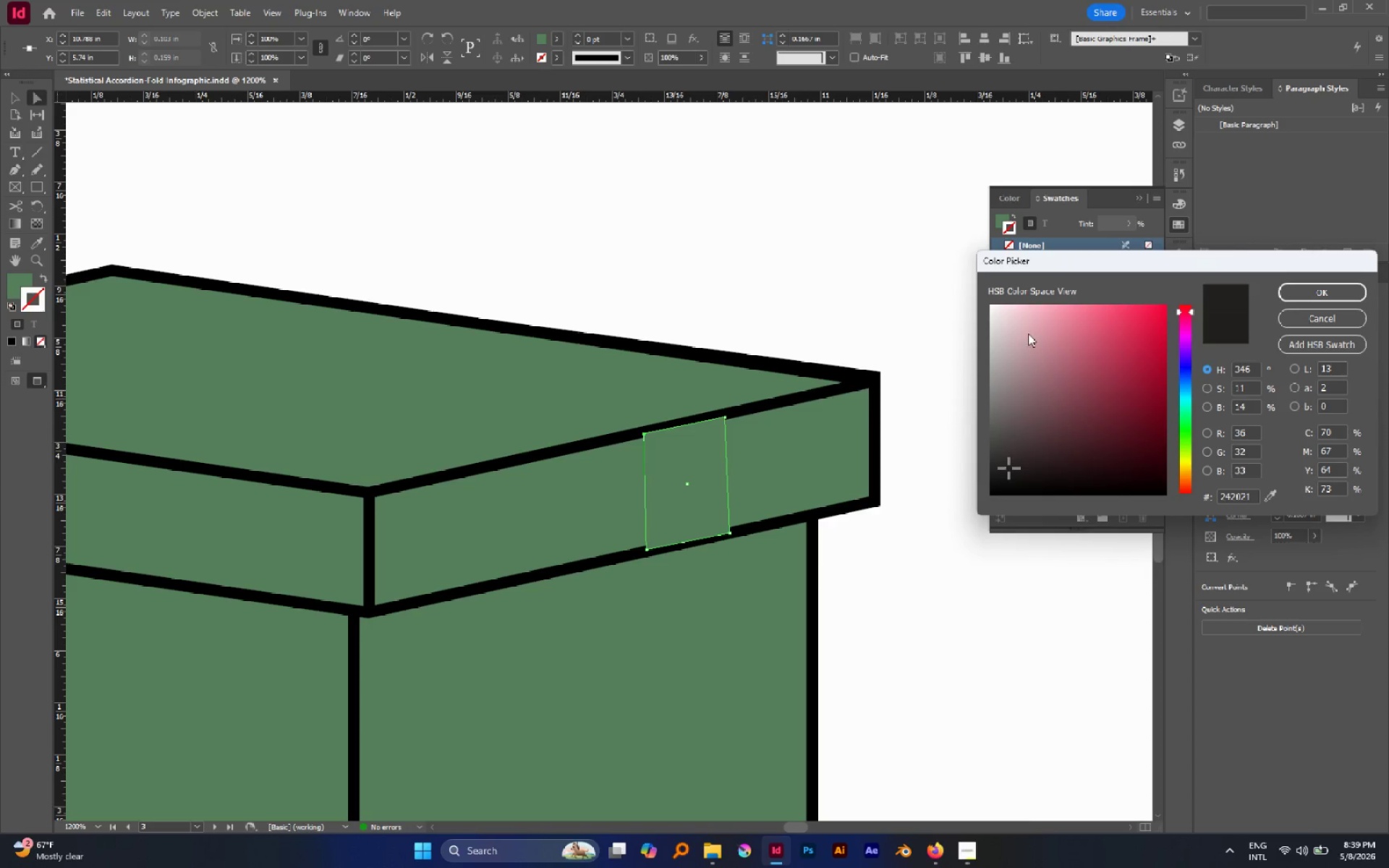 
left_click_drag(start_coordinate=[1034, 336], to_coordinate=[952, 323])
 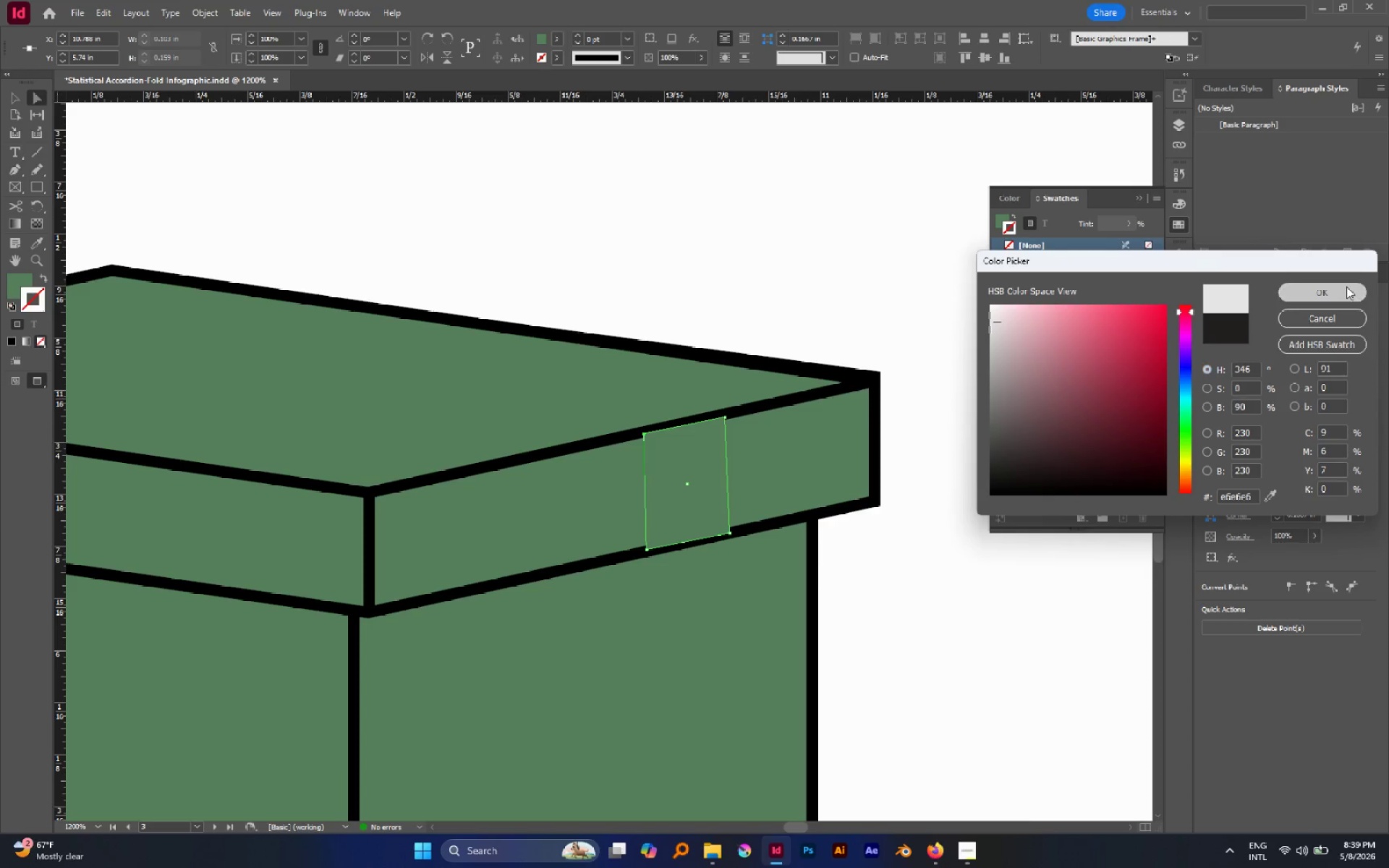 
left_click([1346, 286])
 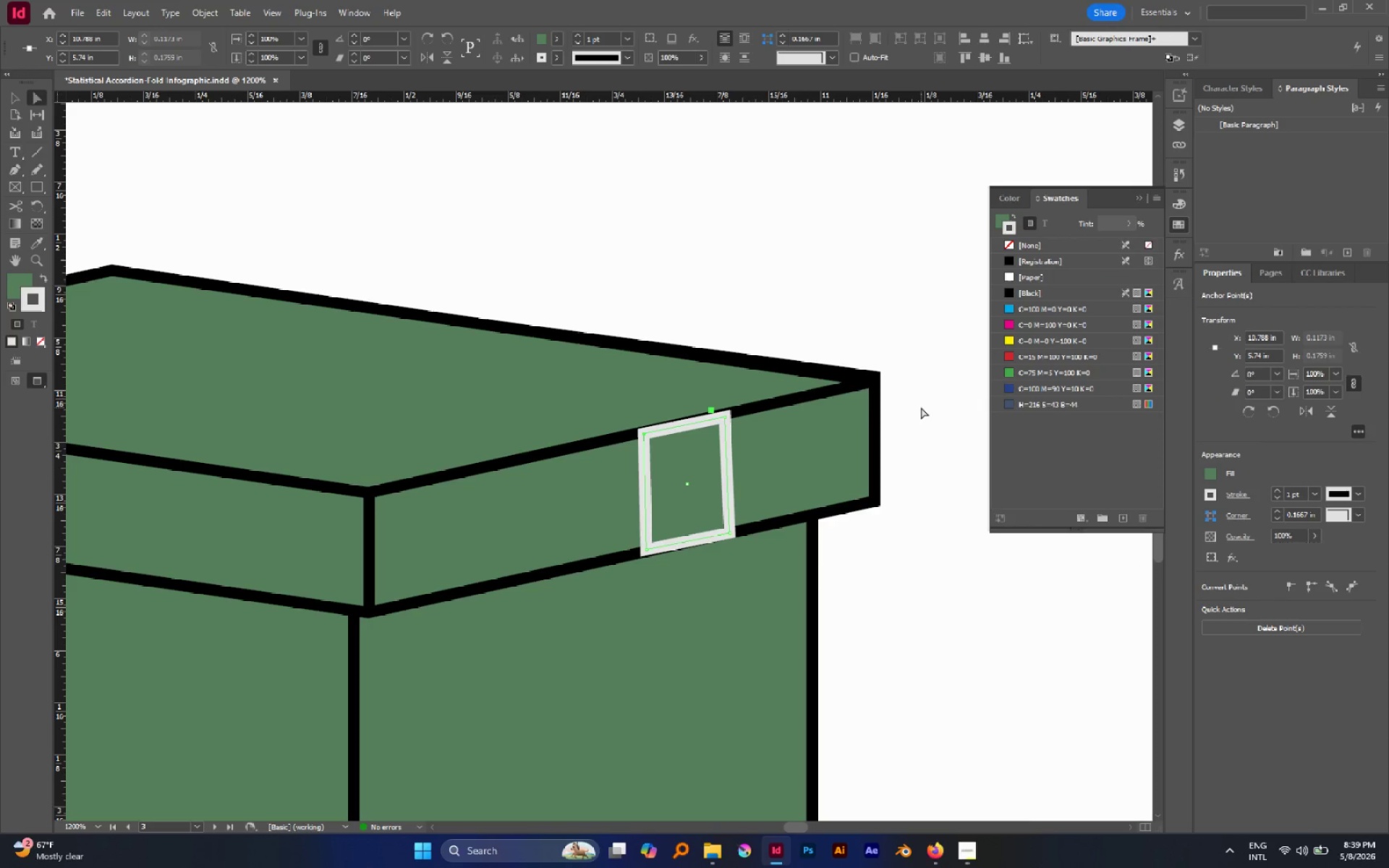 
key(Shift+X)
 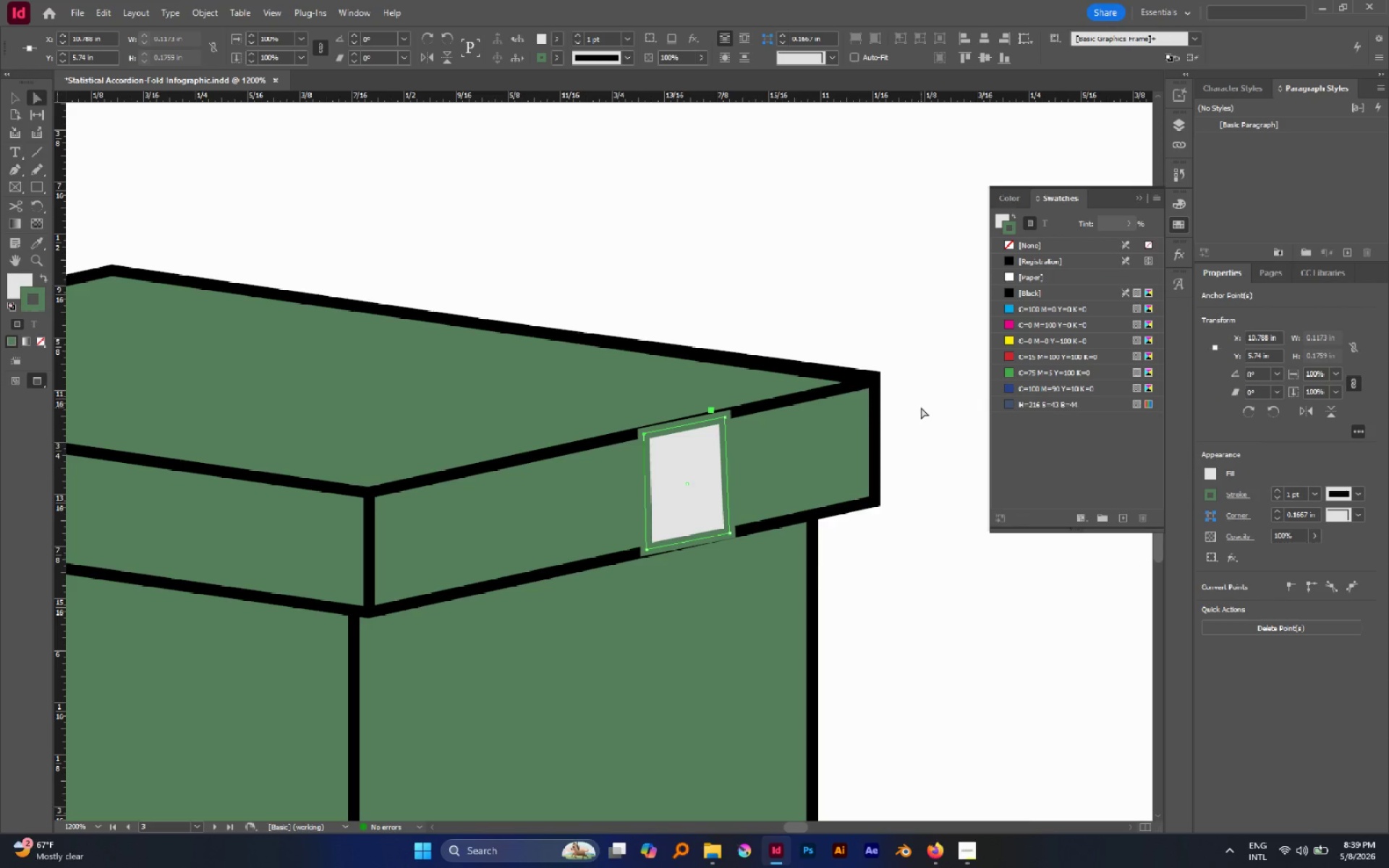 
key(Slash)
 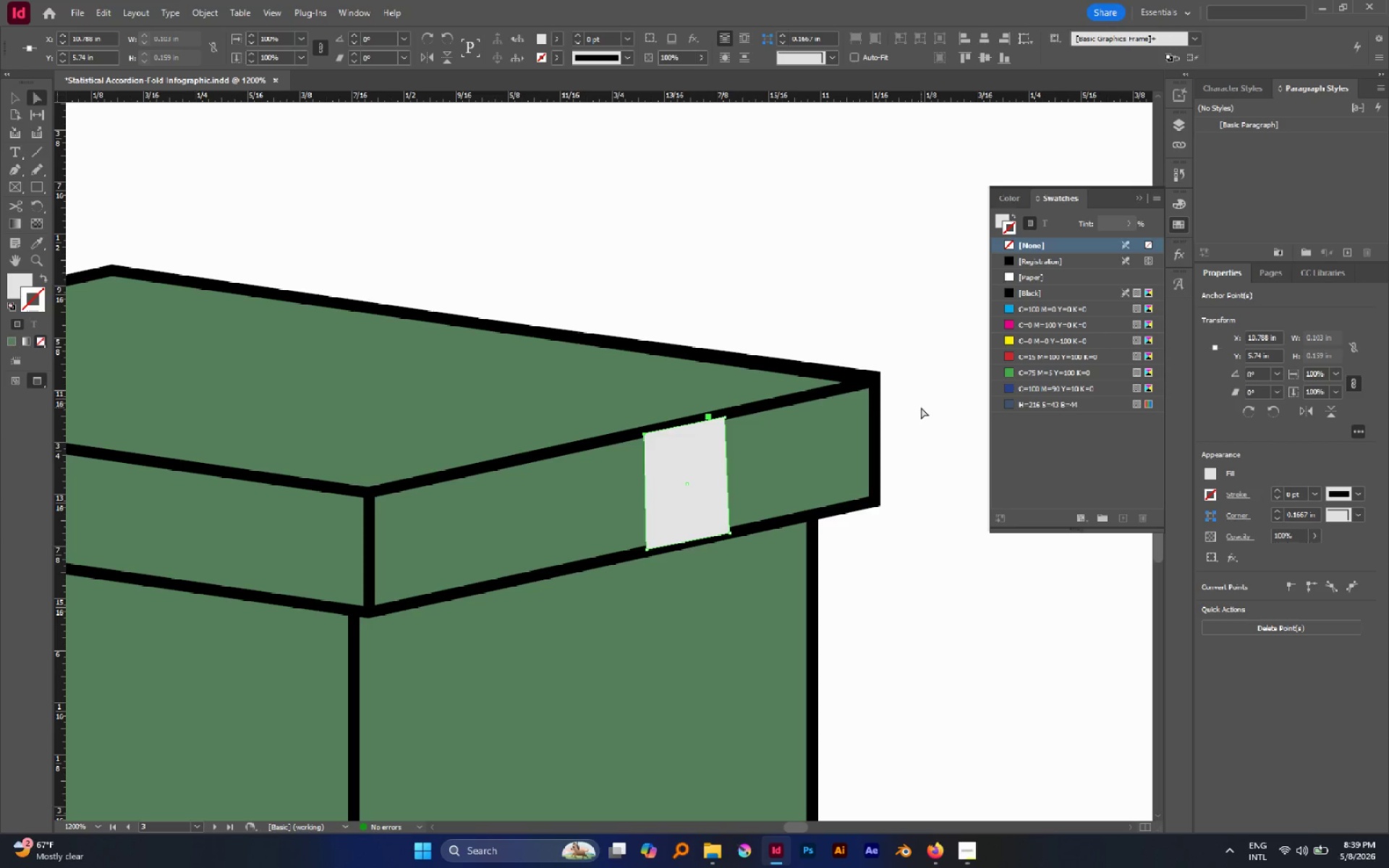 
key(A)
 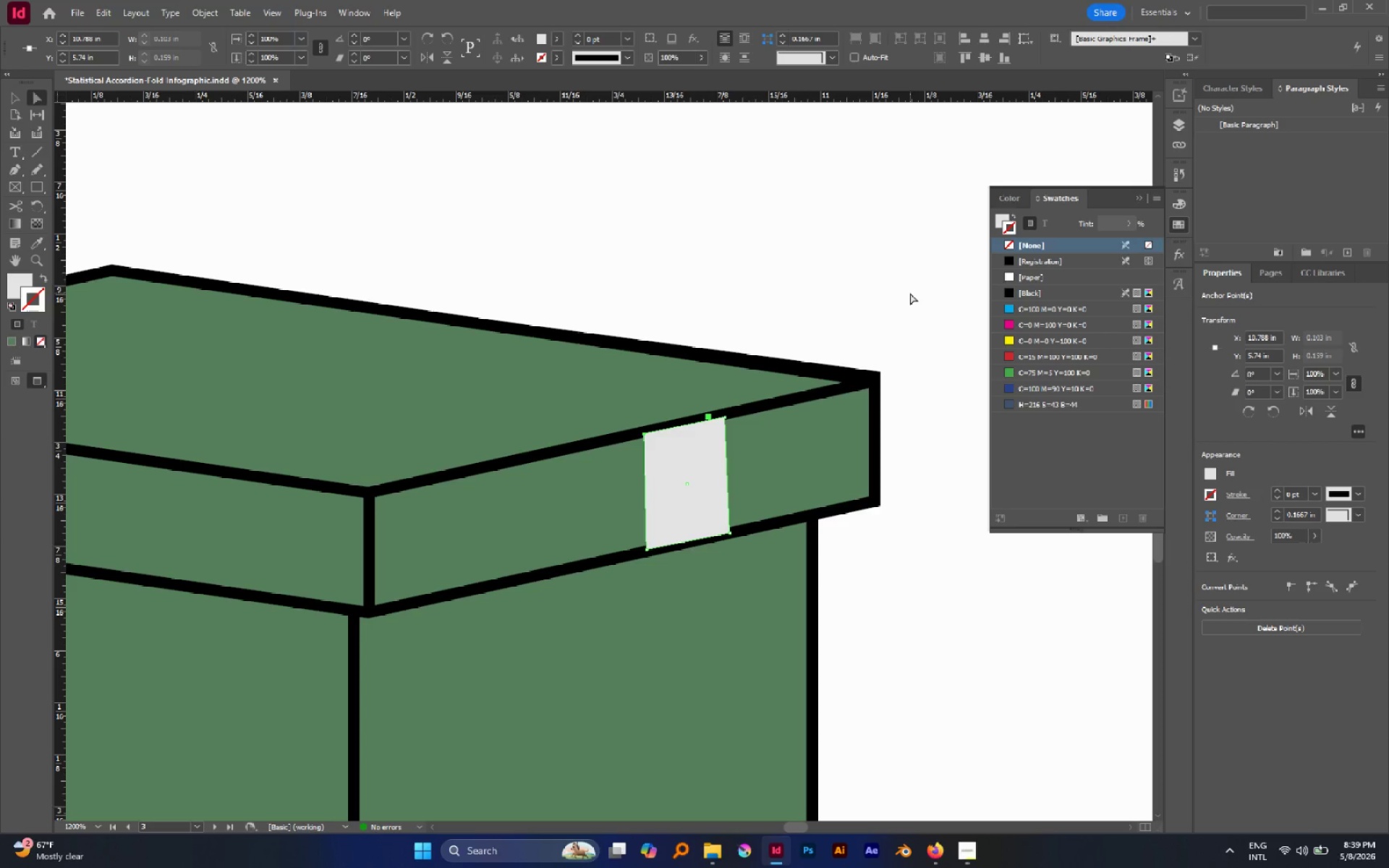 
left_click([828, 285])
 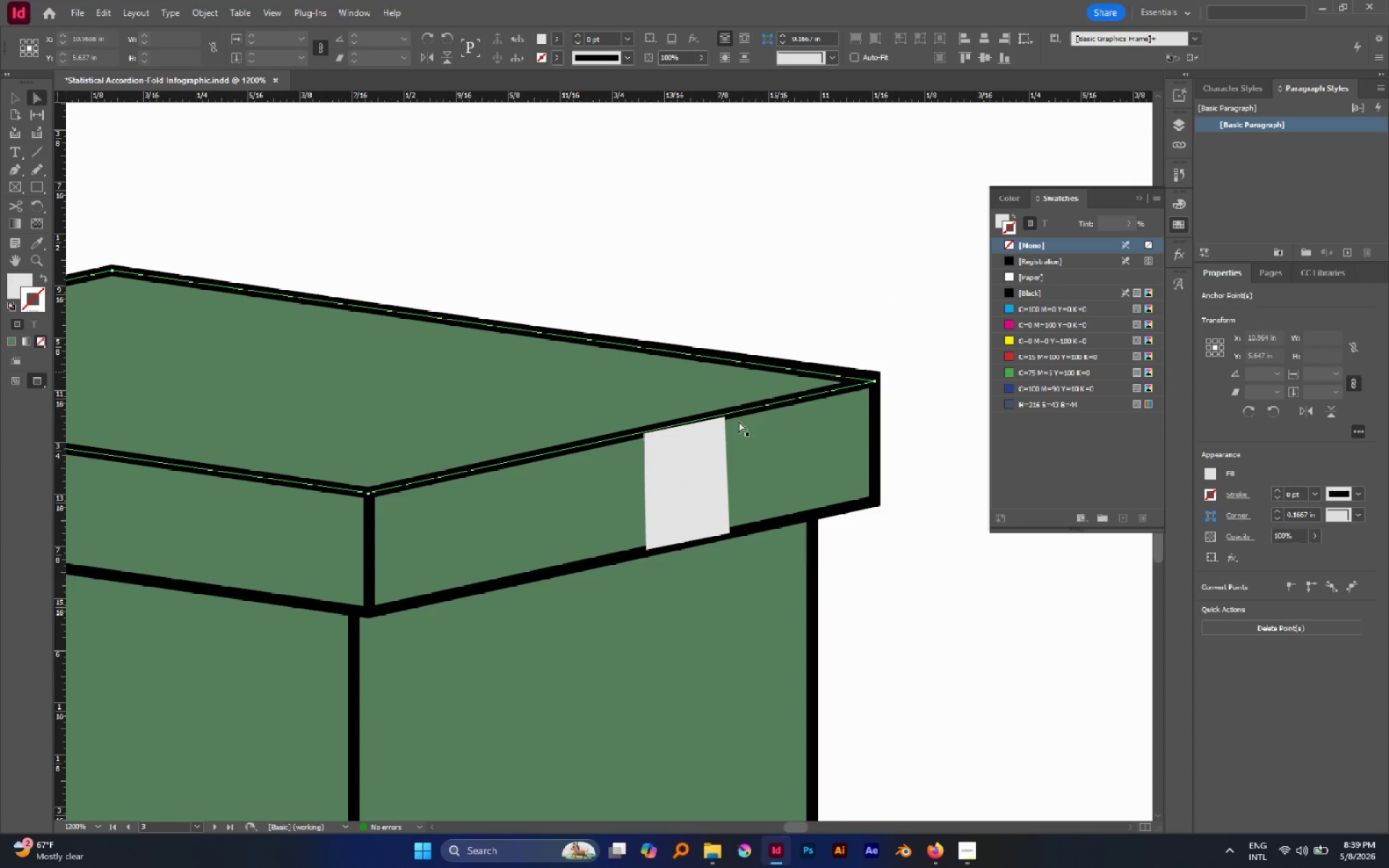 
hold_key(key=AltLeft, duration=0.86)
scroll: coordinate [725, 422], scroll_direction: up, amount: 4.0
 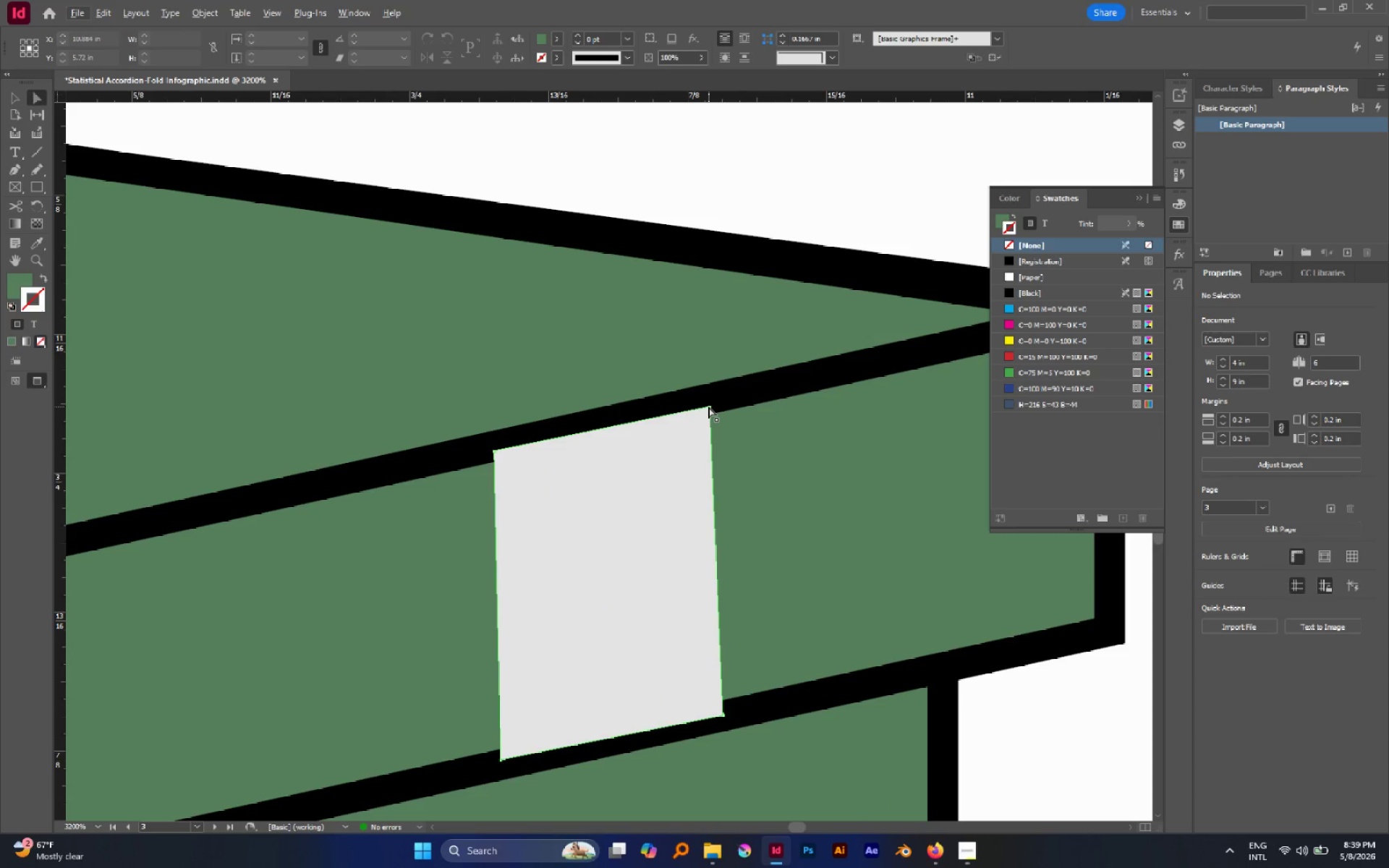 
left_click([708, 407])
 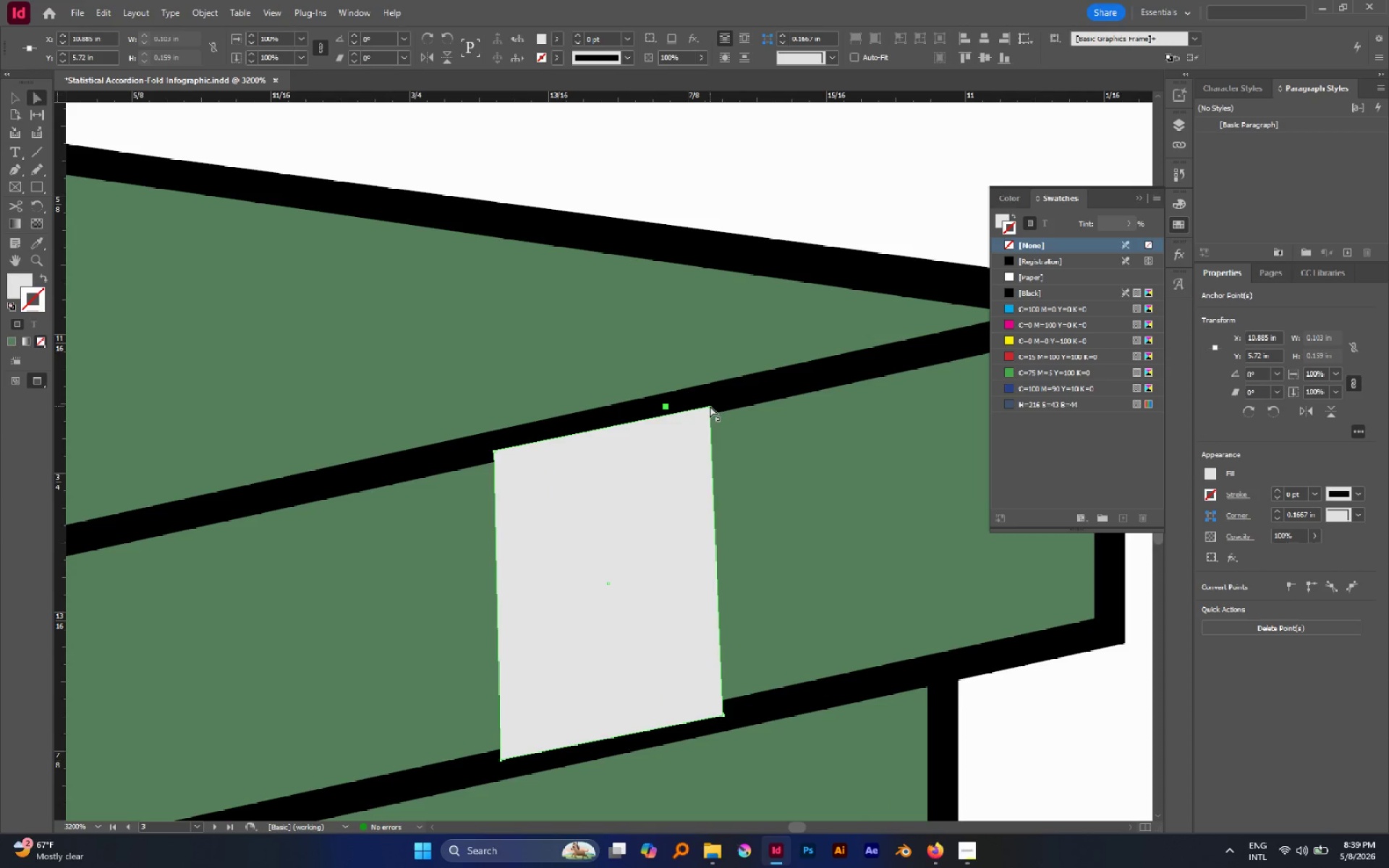 
left_click([710, 406])
 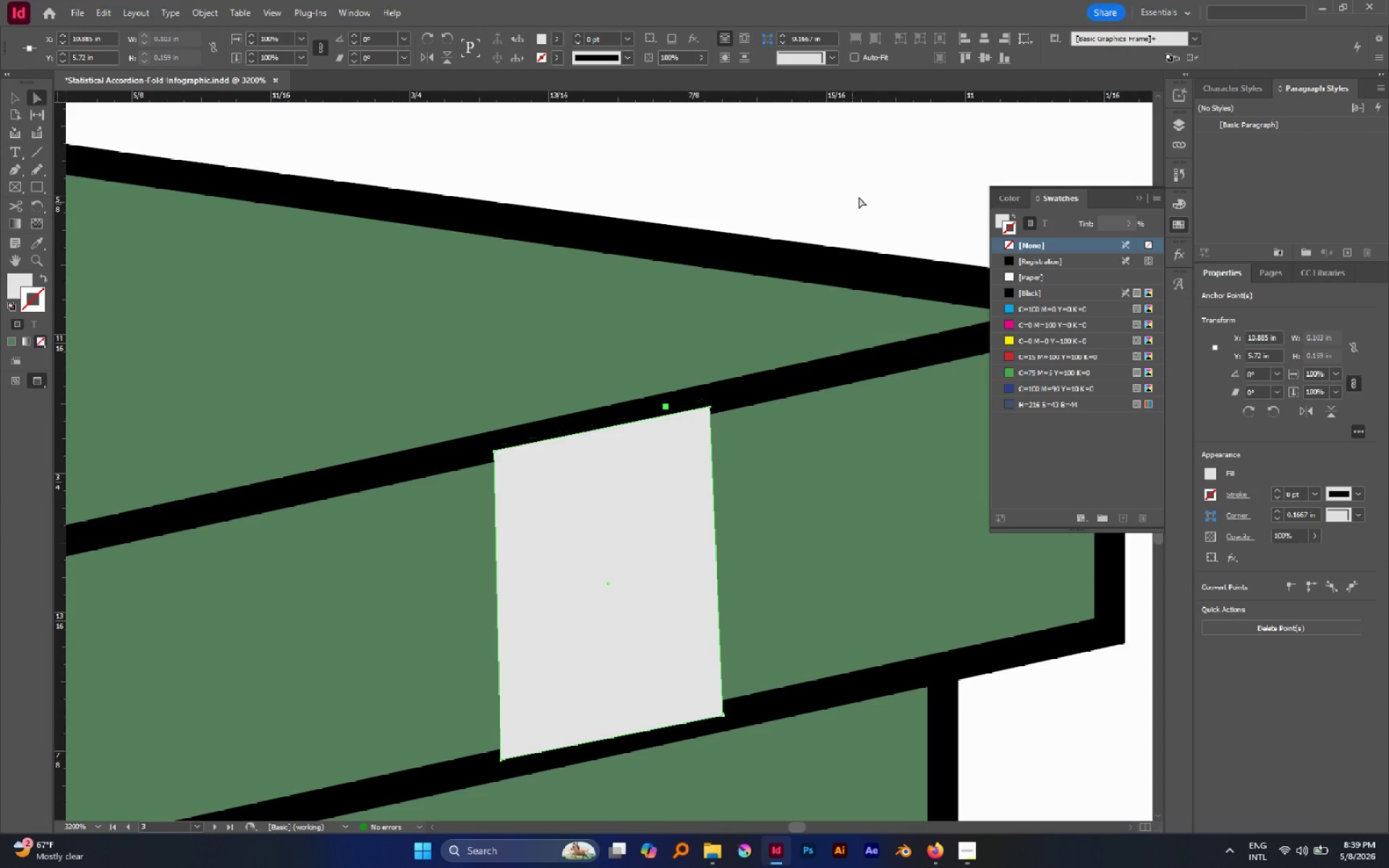 
left_click([859, 197])
 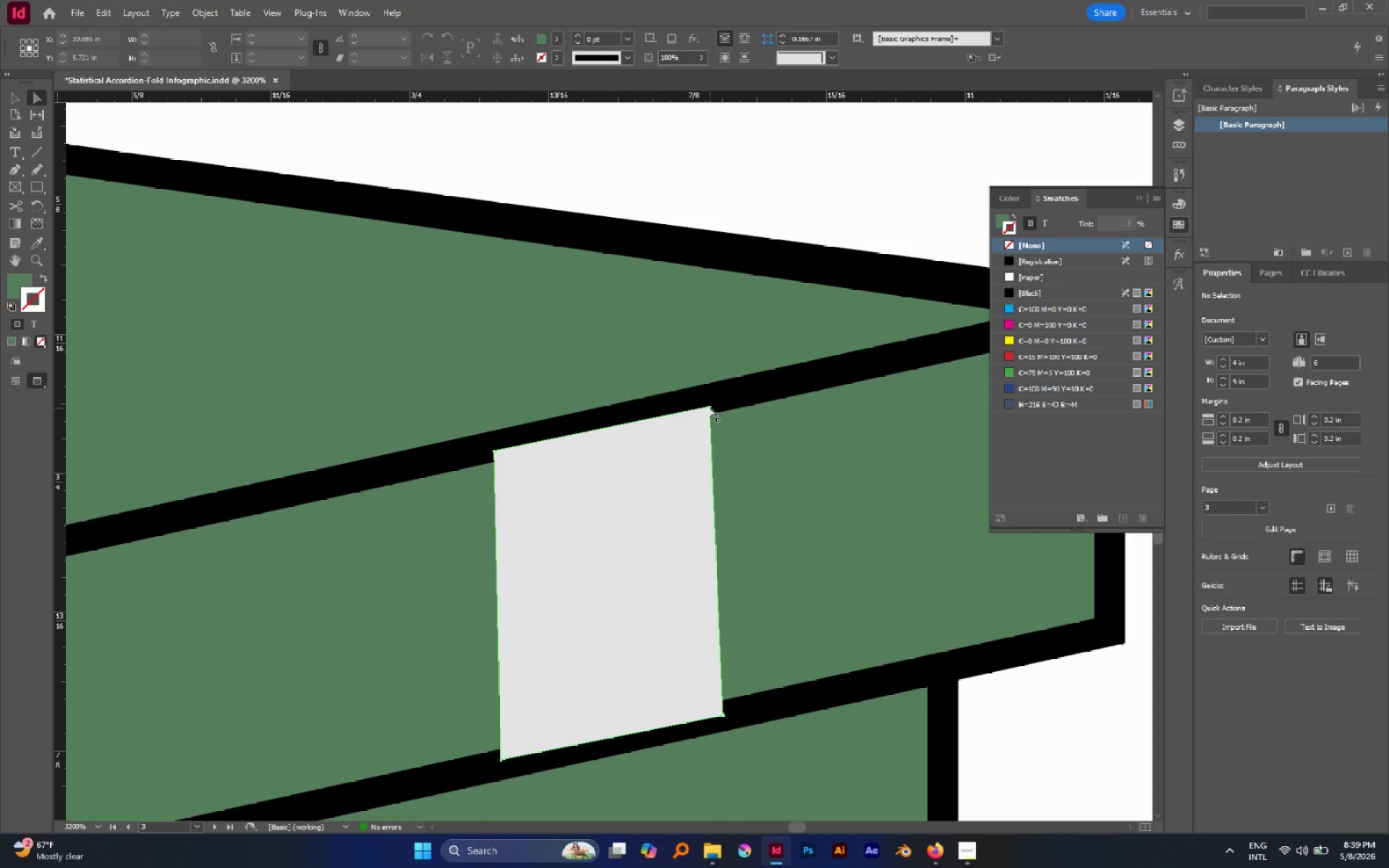 
left_click([708, 405])
 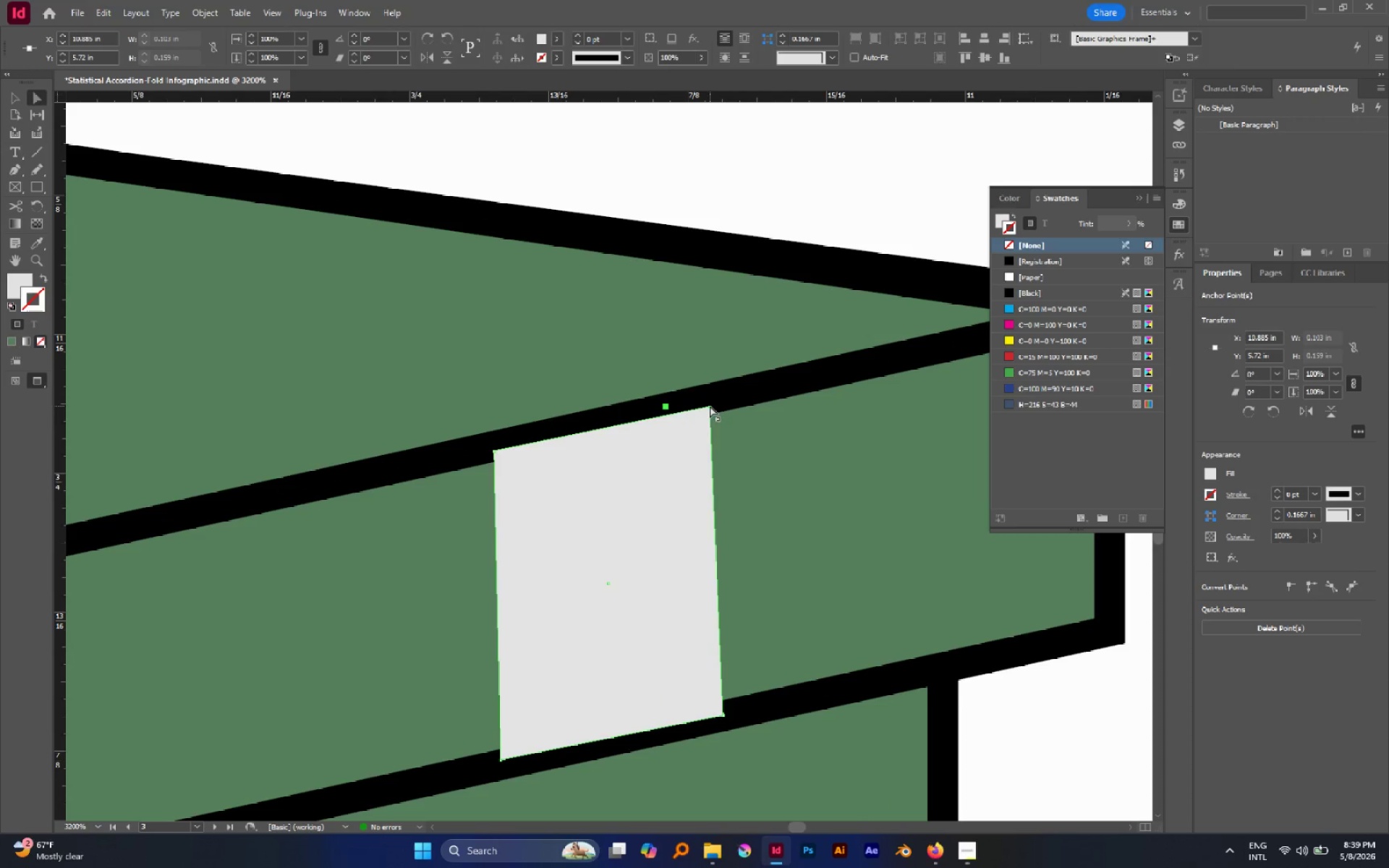 
left_click_drag(start_coordinate=[710, 406], to_coordinate=[741, 409])
 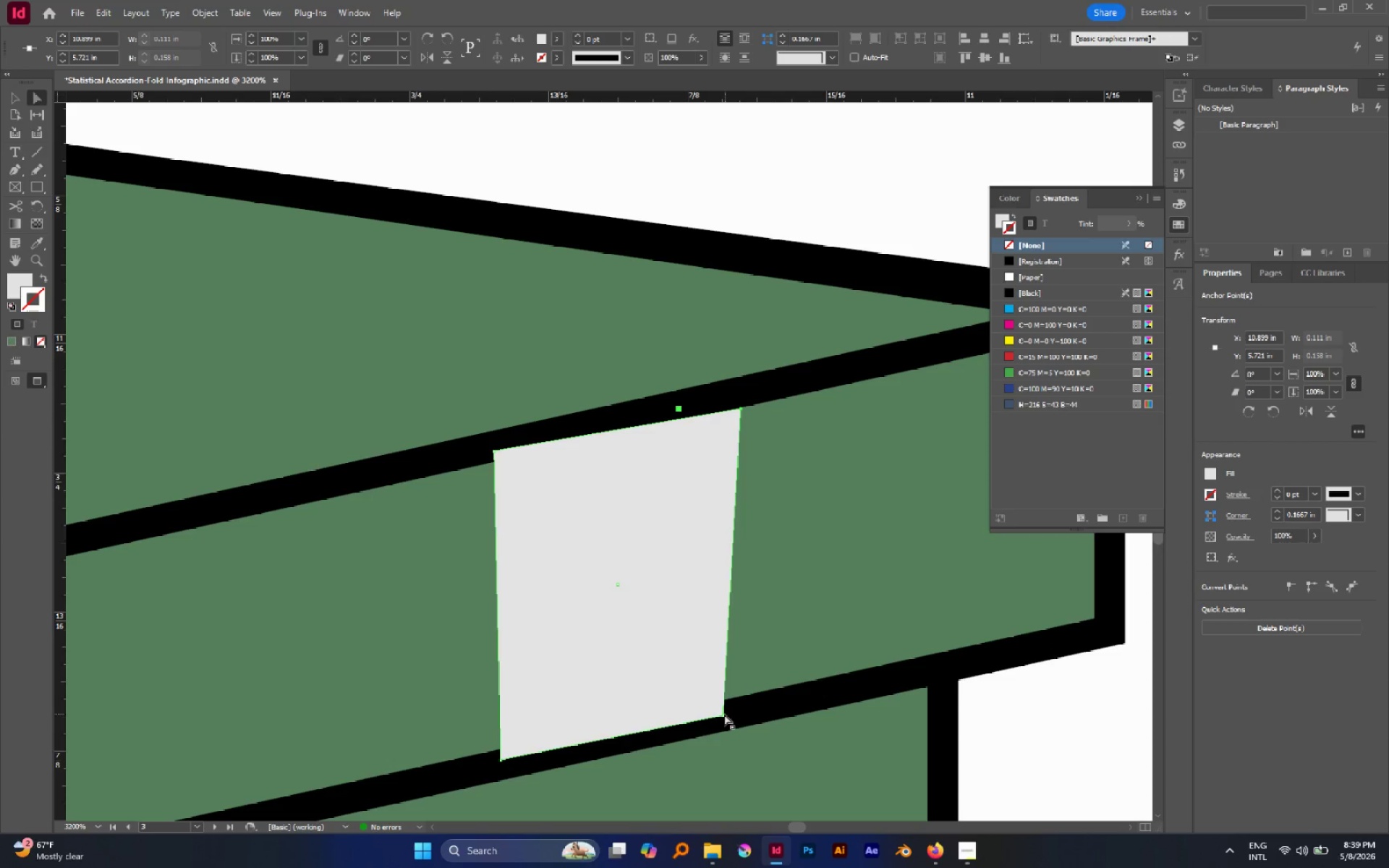 
left_click([723, 714])
 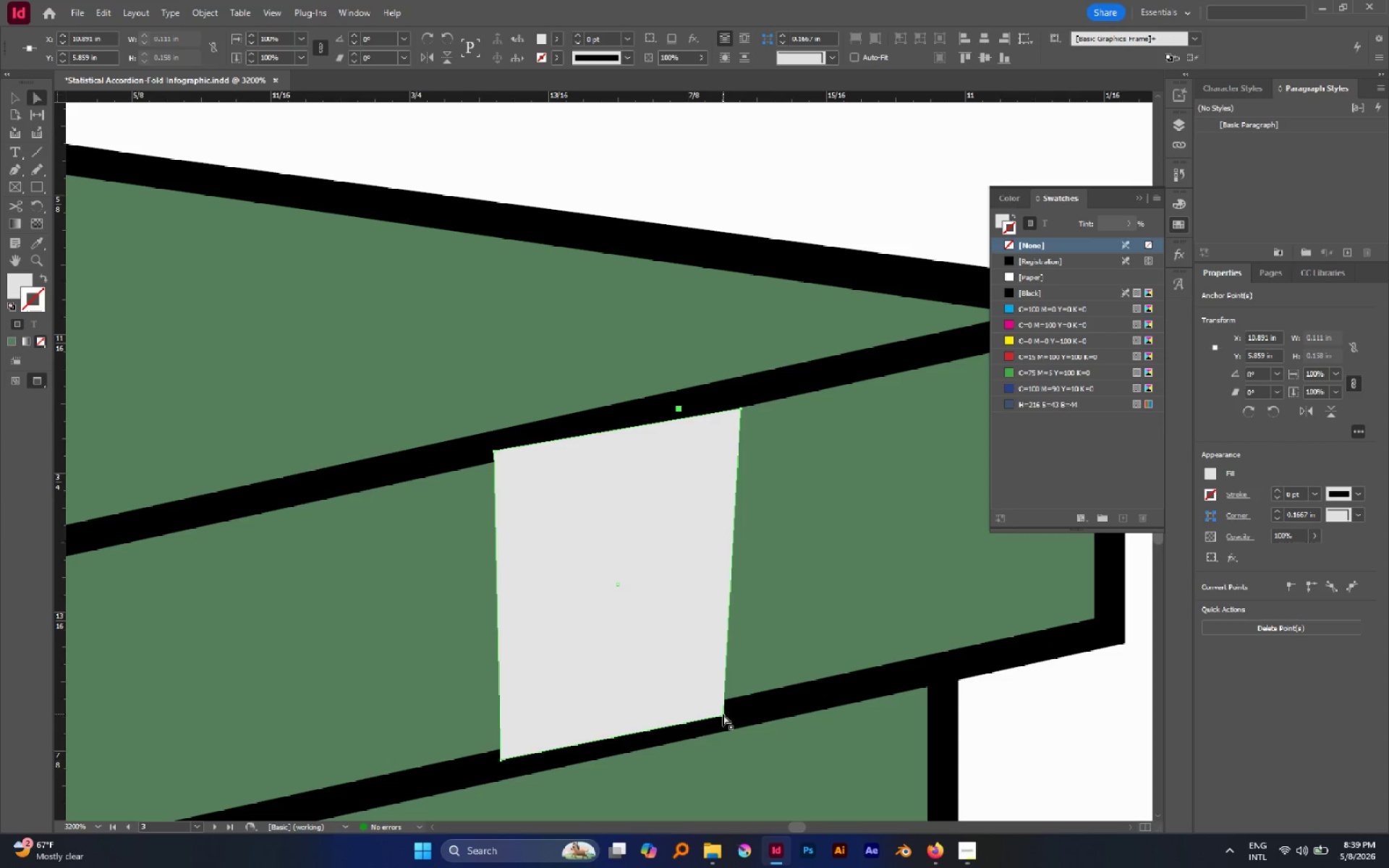 
left_click_drag(start_coordinate=[723, 714], to_coordinate=[737, 697])
 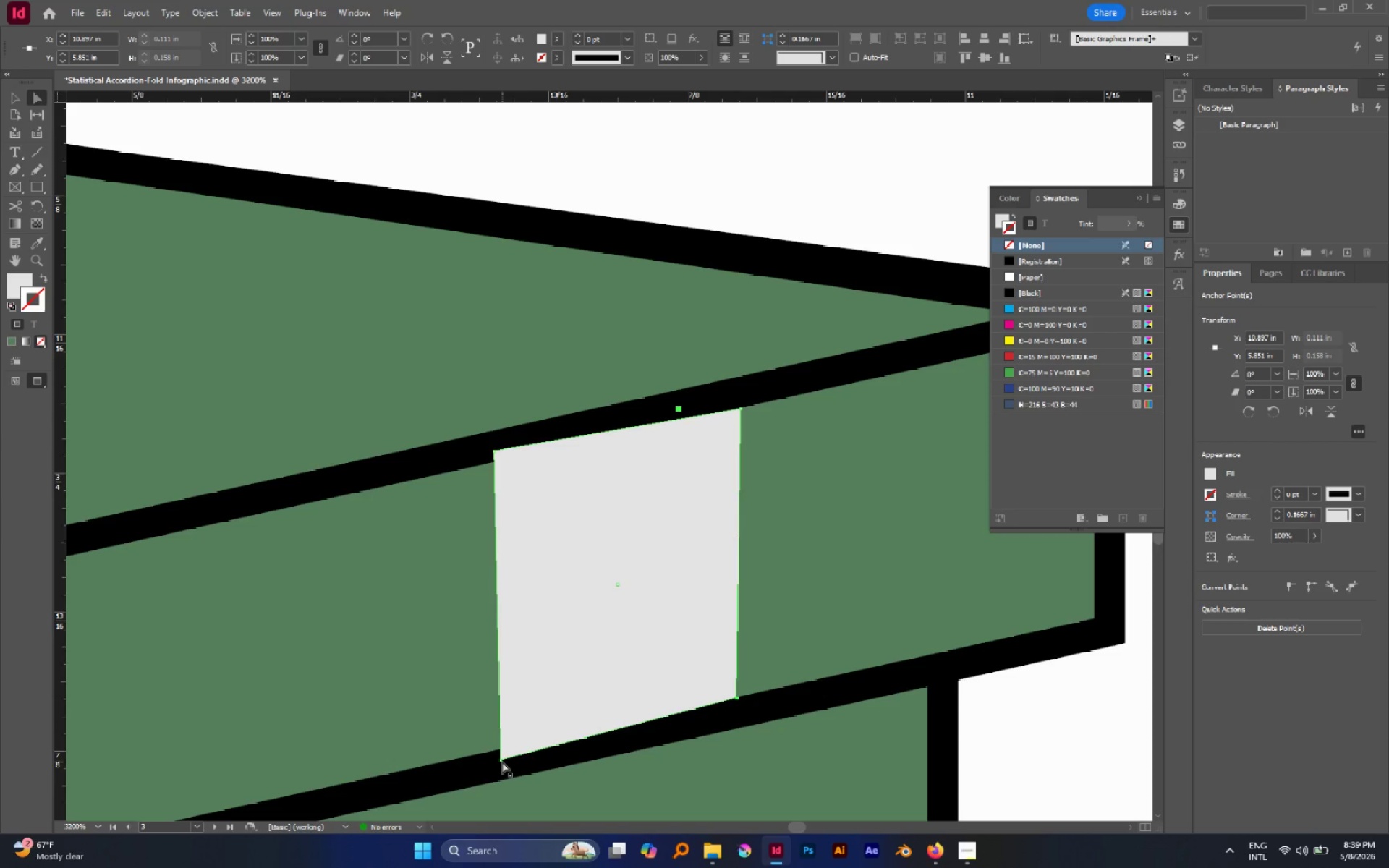 
left_click_drag(start_coordinate=[501, 760], to_coordinate=[499, 749])
 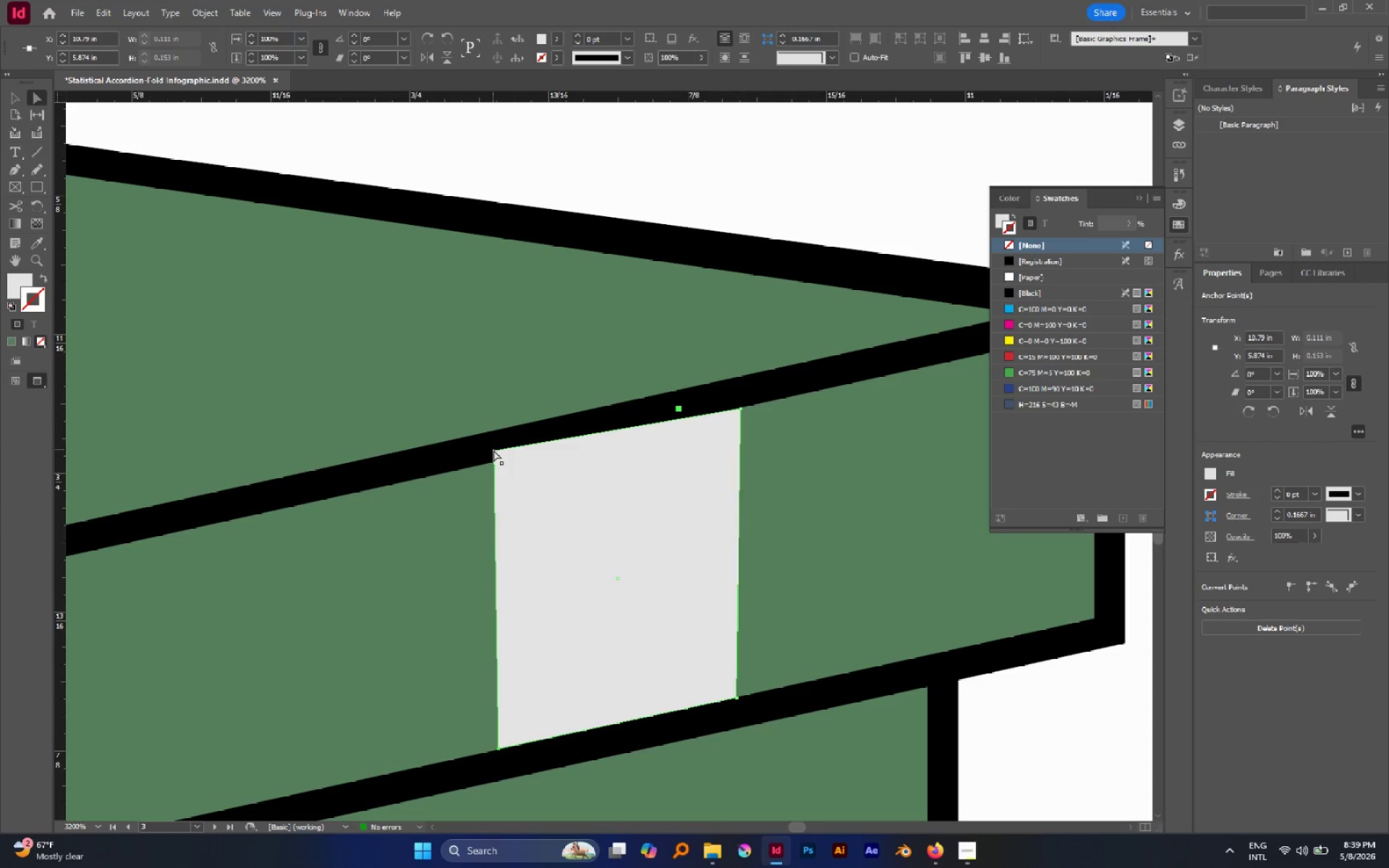 
left_click_drag(start_coordinate=[493, 451], to_coordinate=[503, 456])
 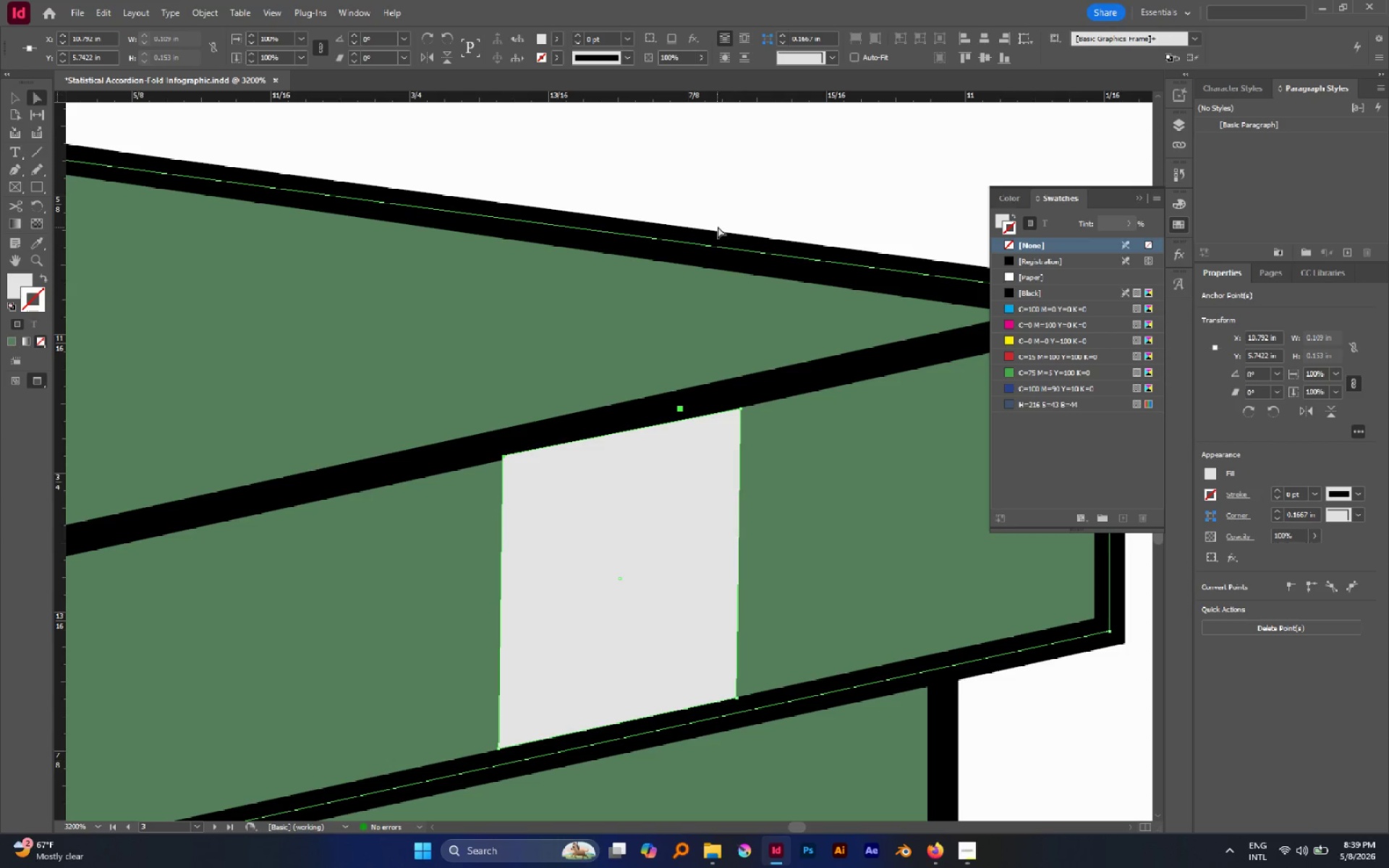 
left_click([718, 226])
 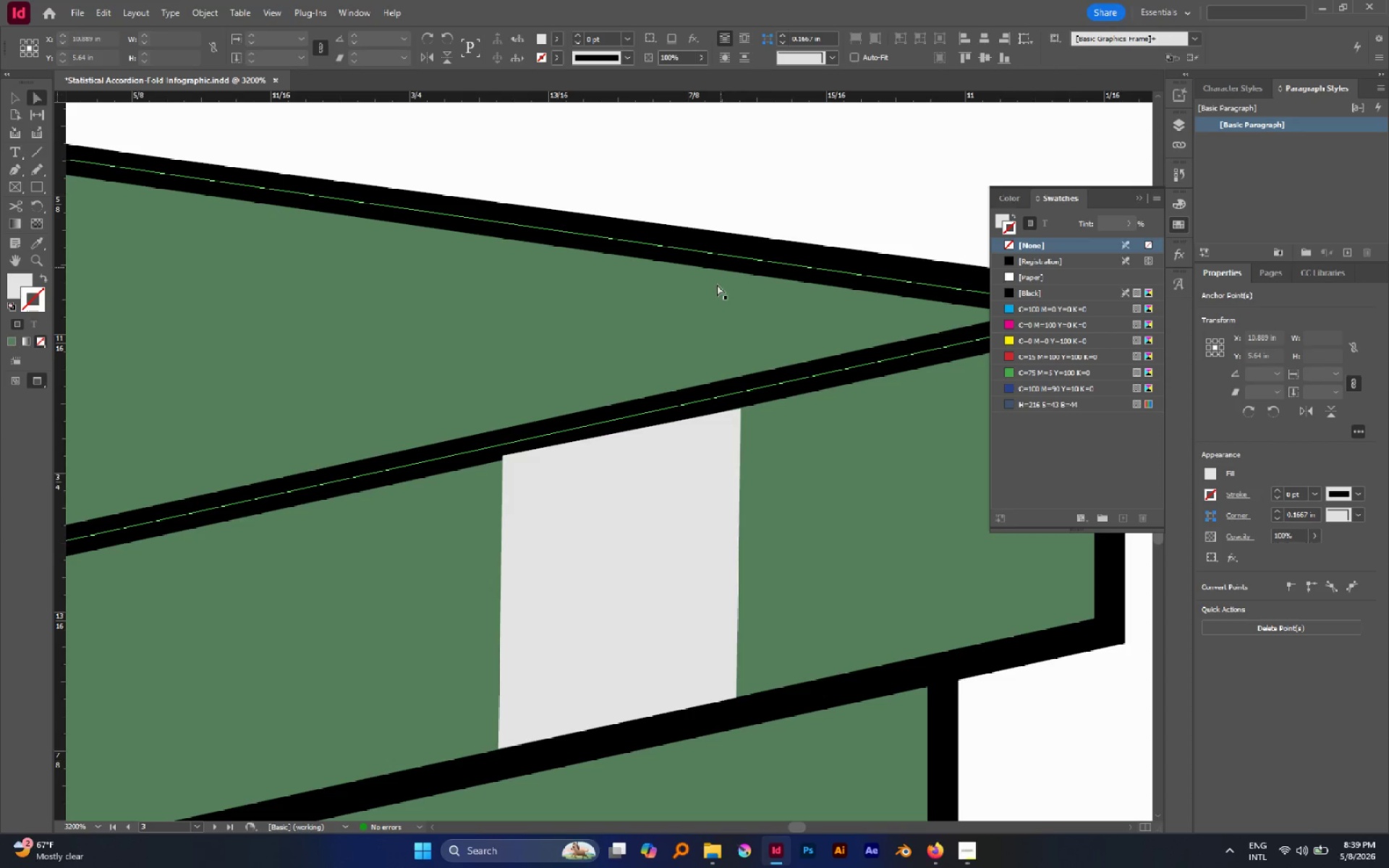 
hold_key(key=AltLeft, duration=0.97)
scroll: coordinate [684, 341], scroll_direction: down, amount: 4.0
 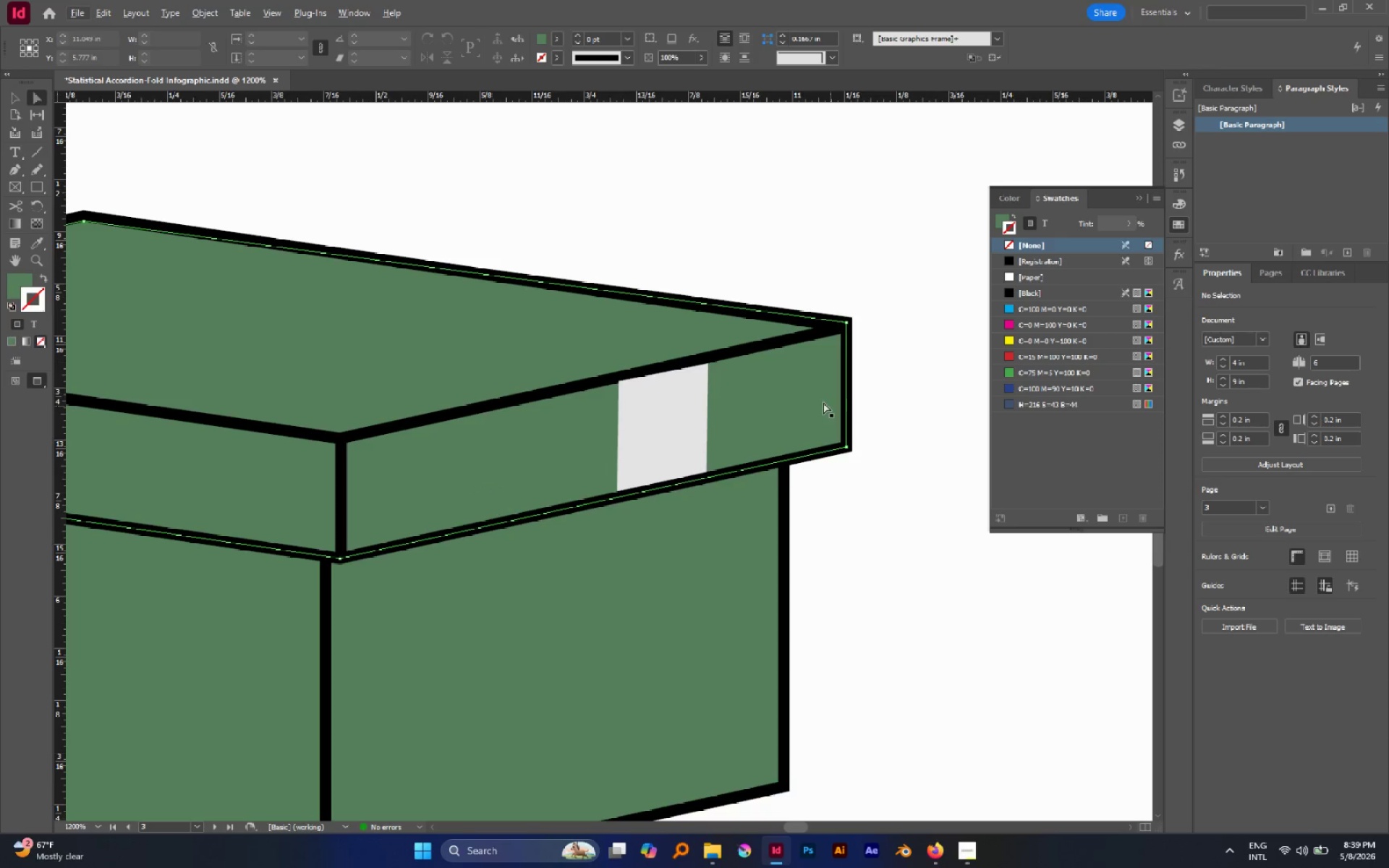 
hold_key(key=AltLeft, duration=1.03)
scroll: coordinate [770, 414], scroll_direction: down, amount: 3.0
 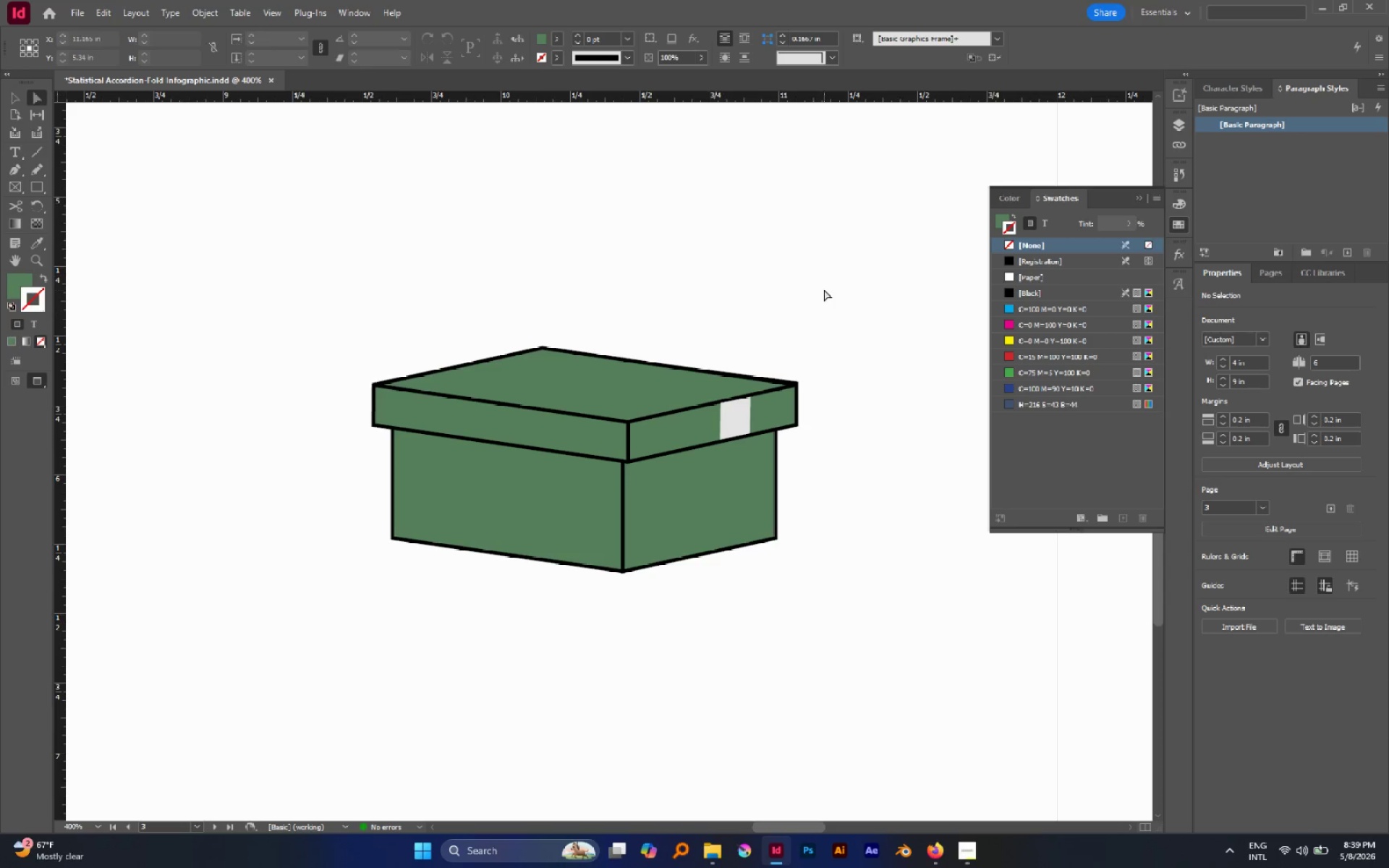 
left_click([824, 289])
 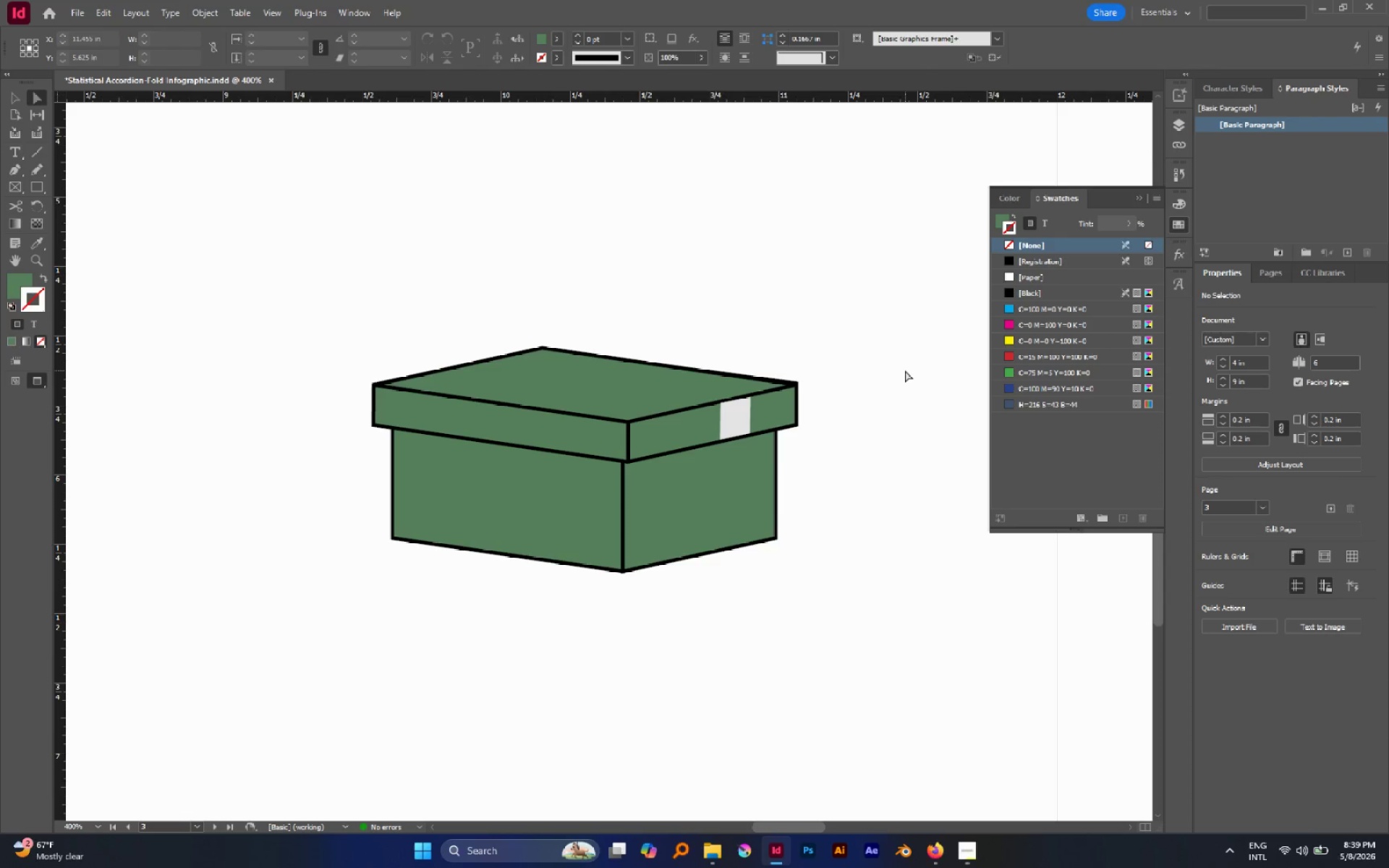 
key(V)
 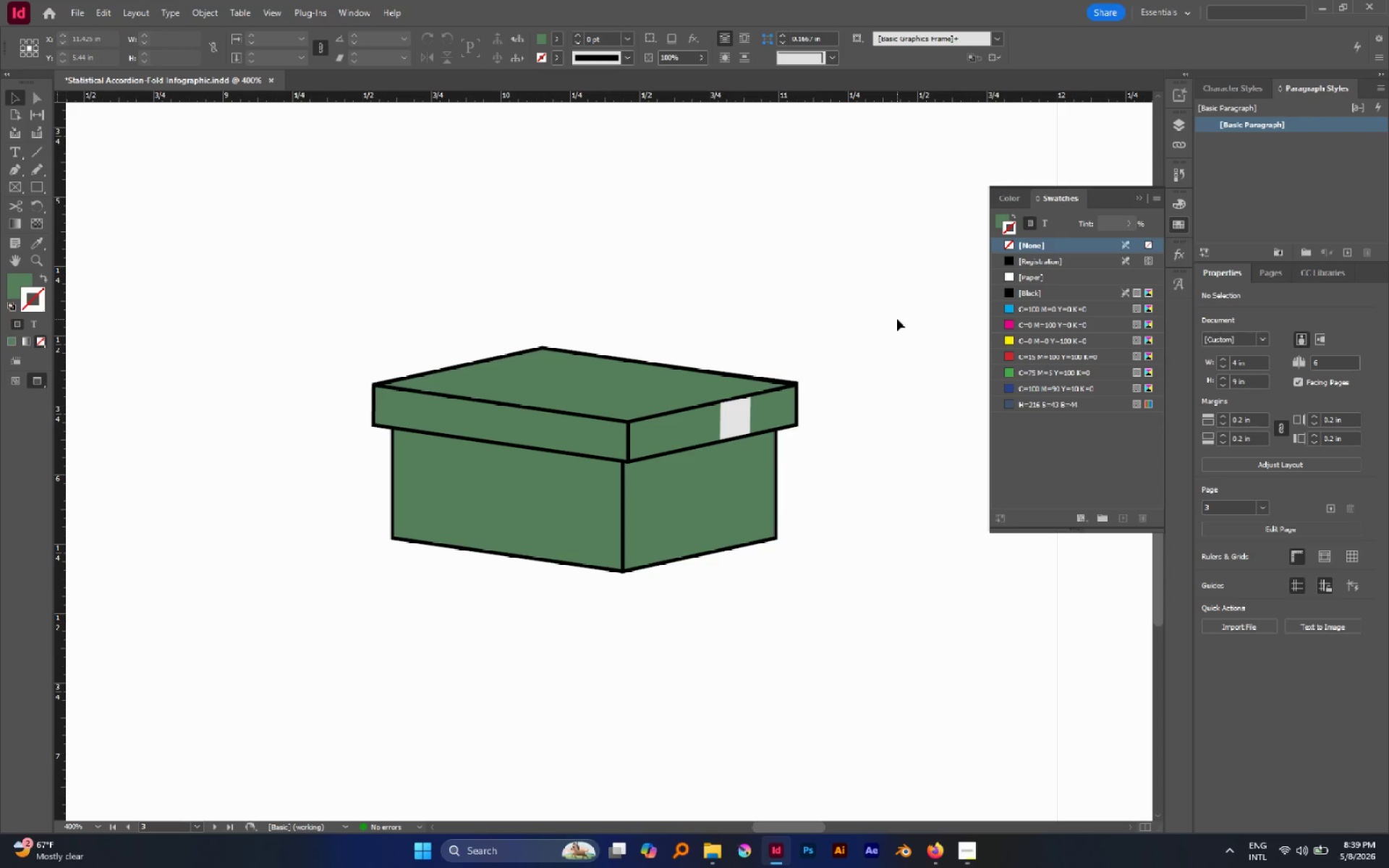 
left_click([897, 319])
 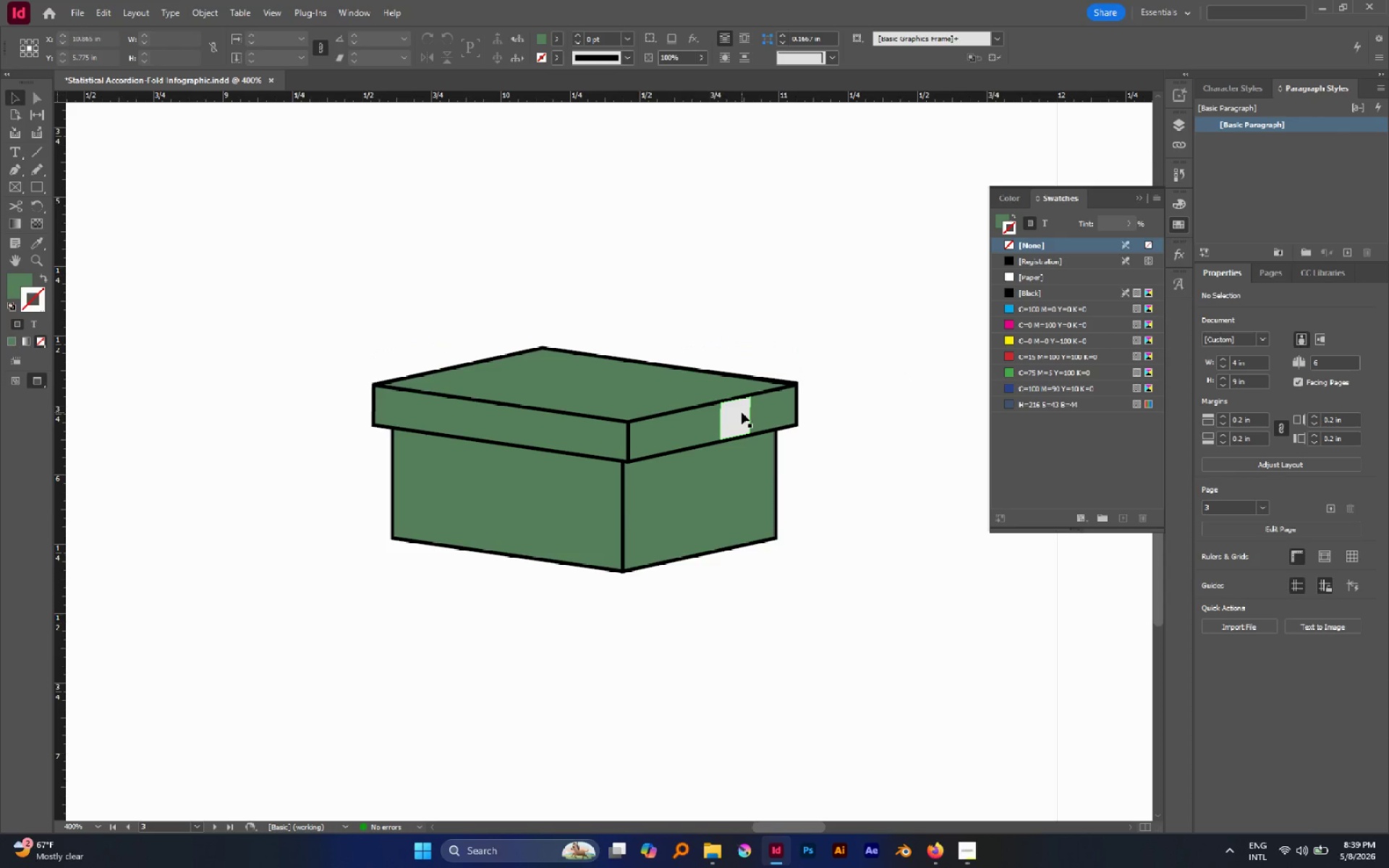 
left_click([742, 412])
 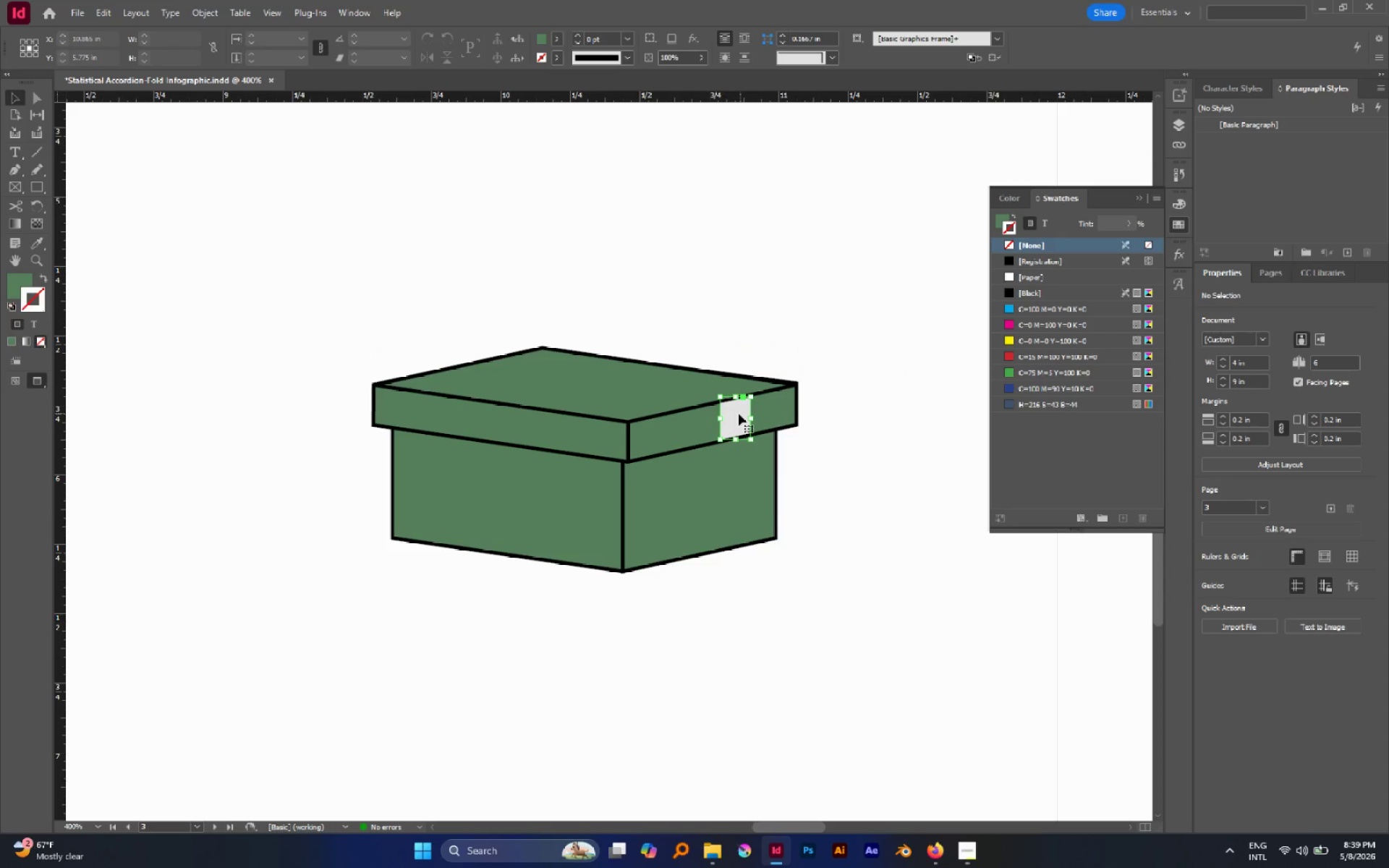 
hold_key(key=AltLeft, duration=1.39)
left_click_drag(start_coordinate=[735, 416], to_coordinate=[723, 463])
 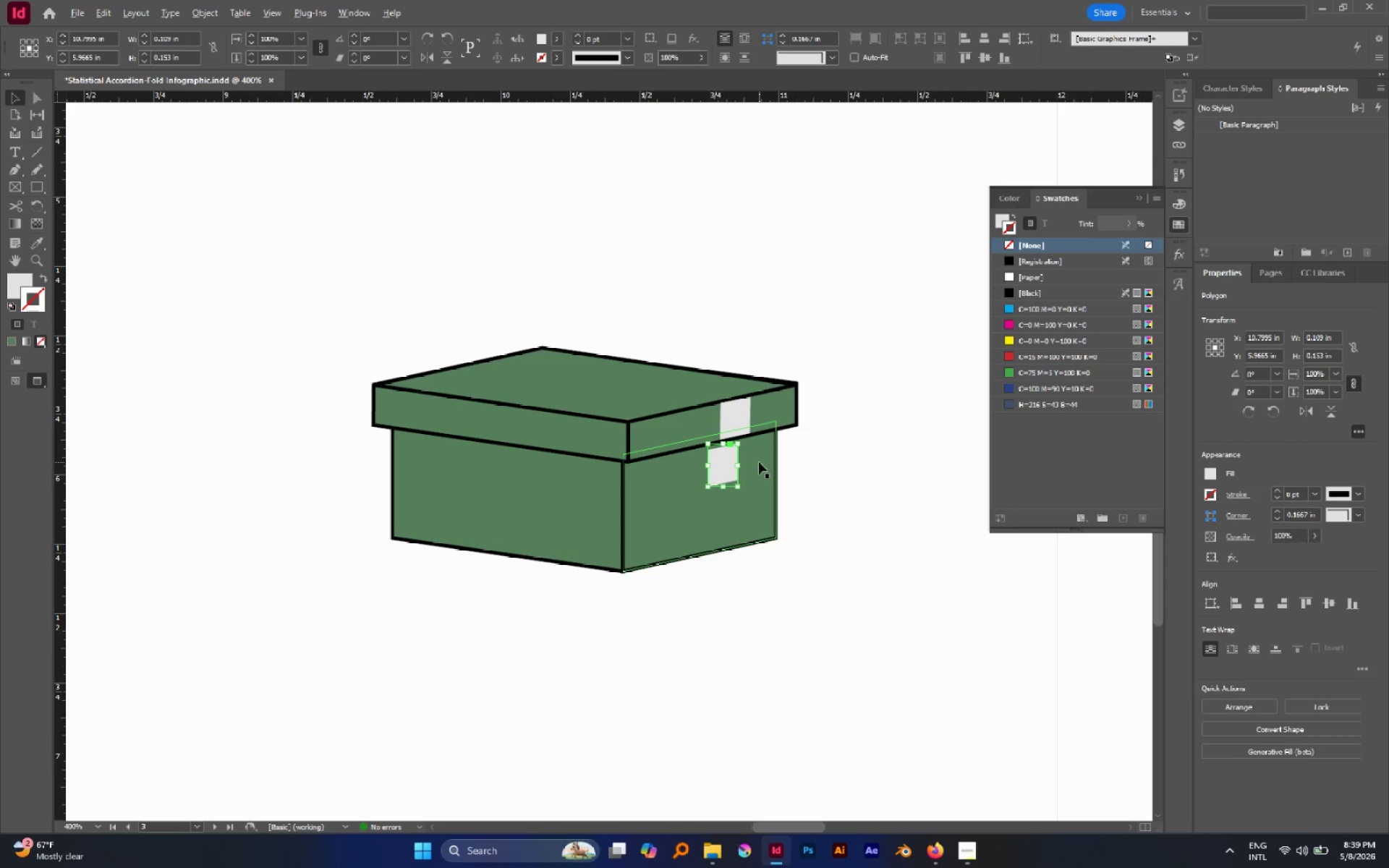 
hold_key(key=AltLeft, duration=1.81)
scroll: coordinate [711, 454], scroll_direction: up, amount: 5.0
 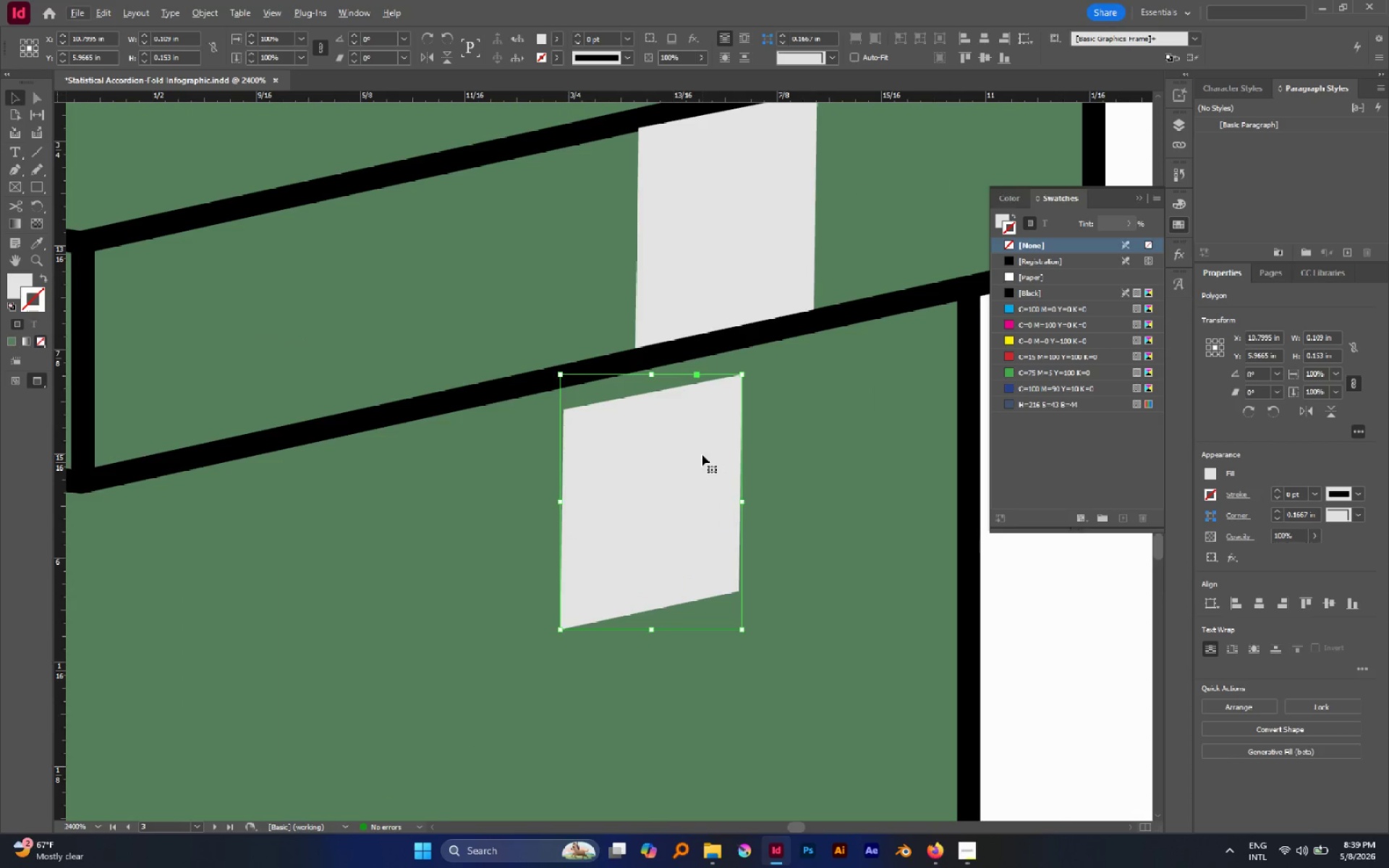 
left_click_drag(start_coordinate=[702, 454], to_coordinate=[697, 431])
 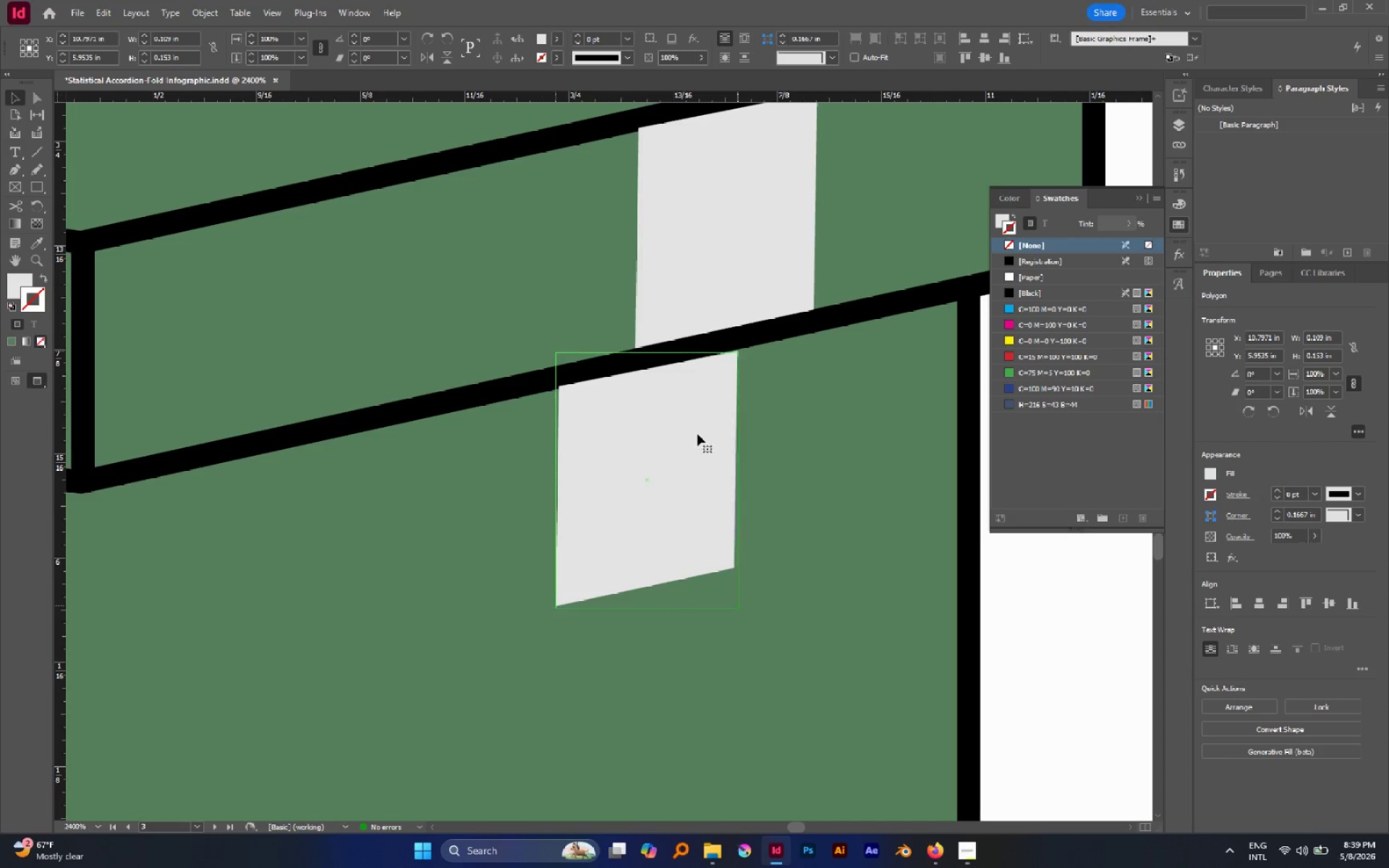 
hold_key(key=AltLeft, duration=1.03)
scroll: coordinate [660, 414], scroll_direction: up, amount: 5.0
 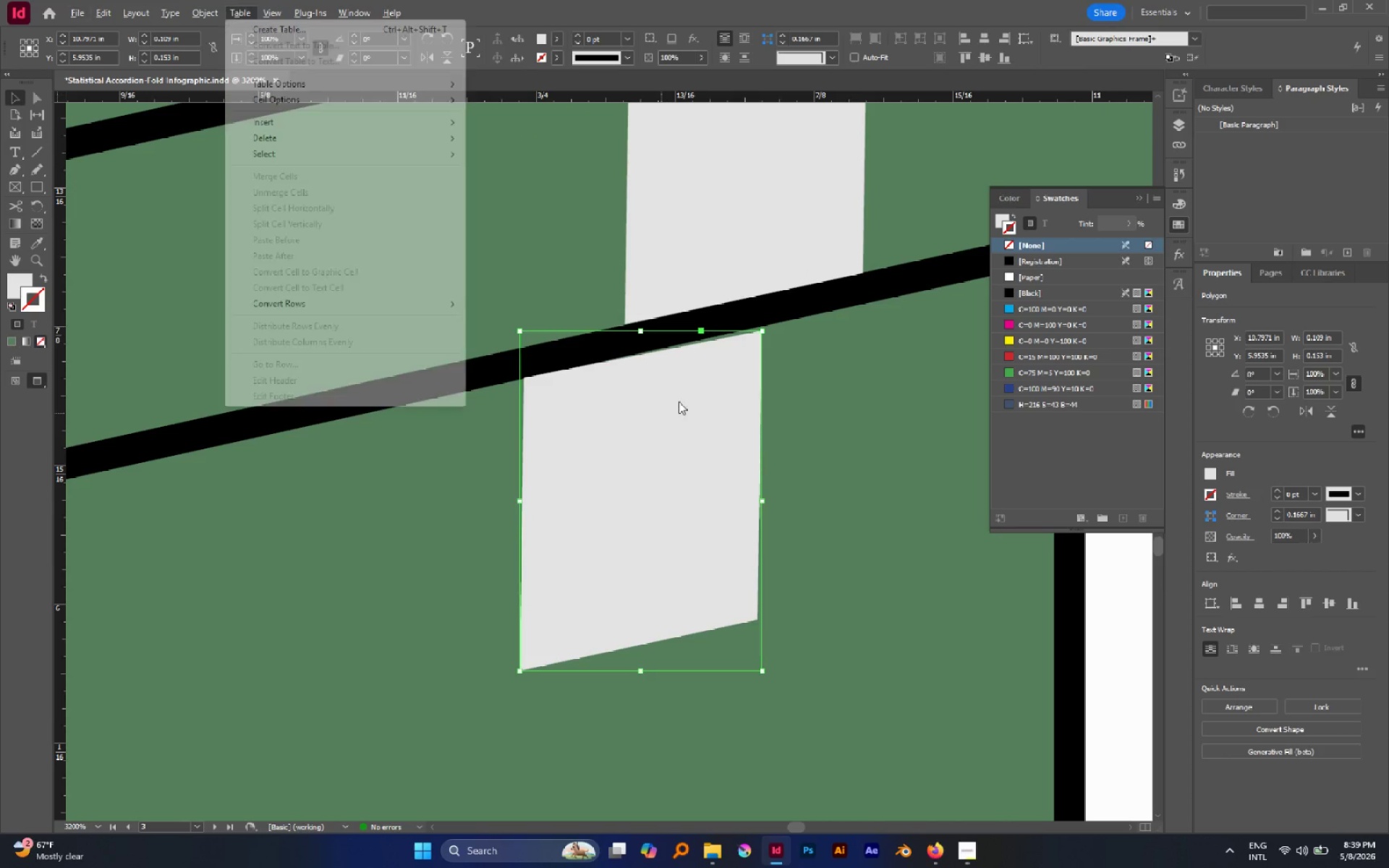 
key(A)
 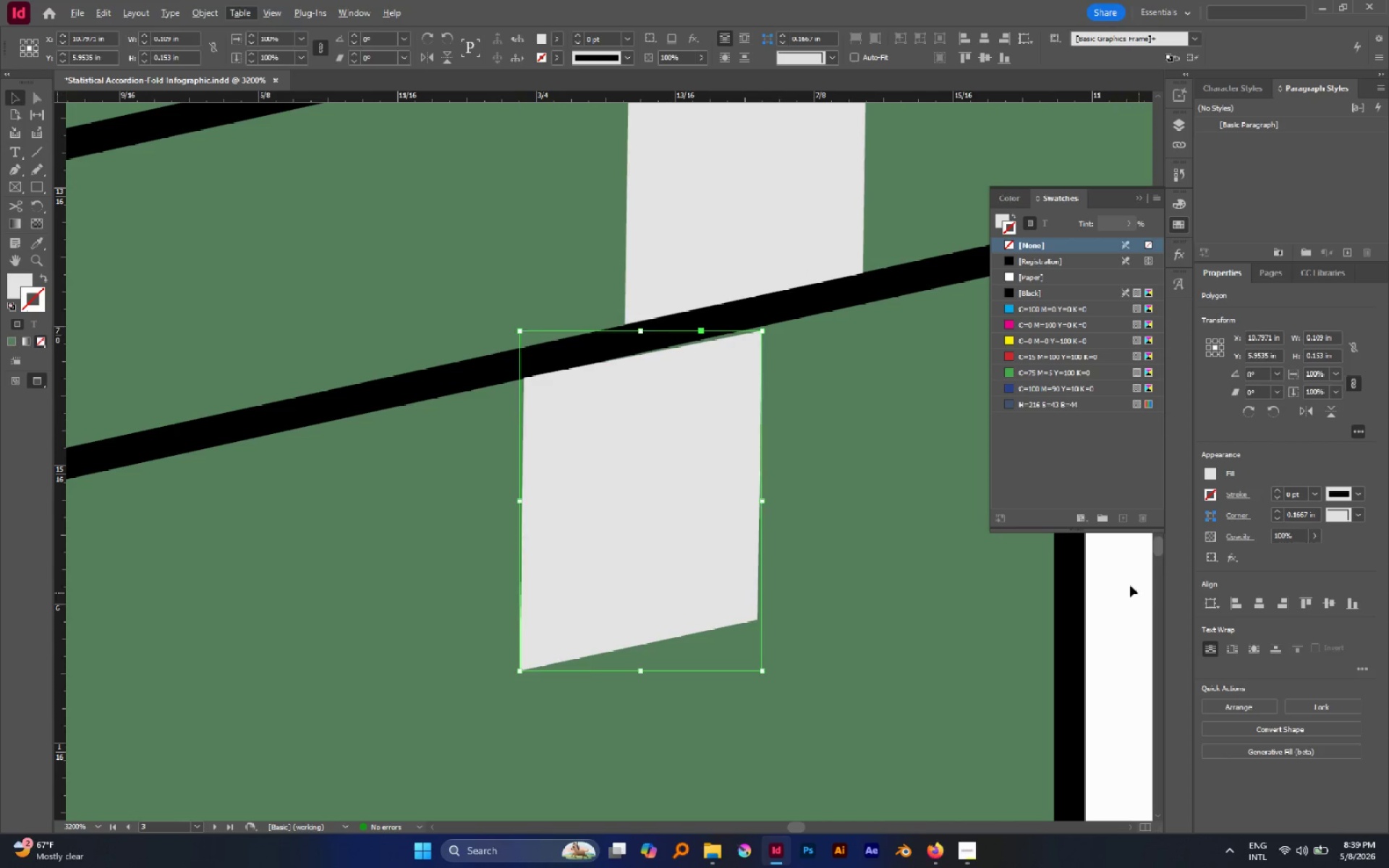 
hold_key(key=AltLeft, duration=0.56)
scroll: coordinate [577, 346], scroll_direction: down, amount: 1.0
 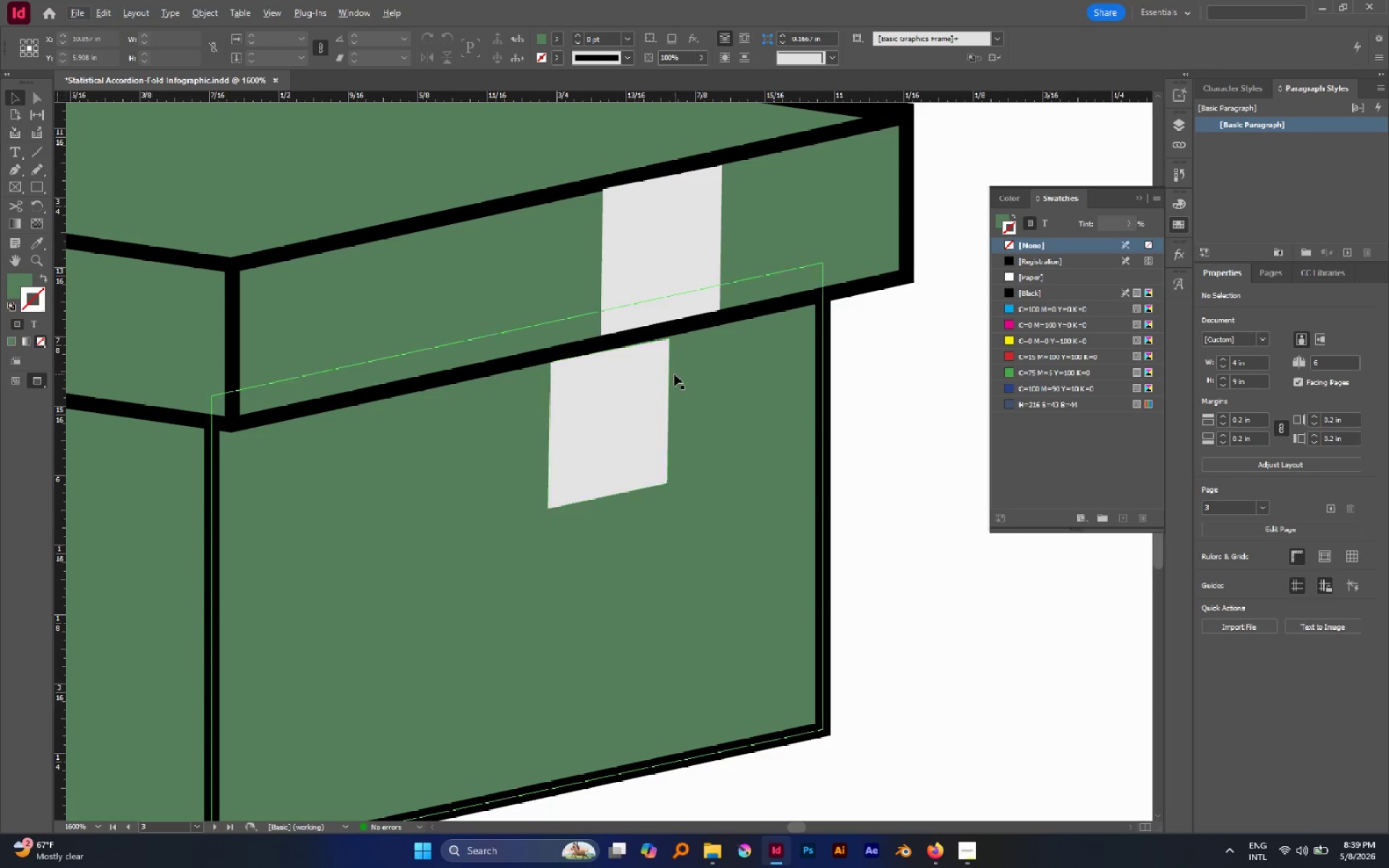 
hold_key(key=AltLeft, duration=0.45)
 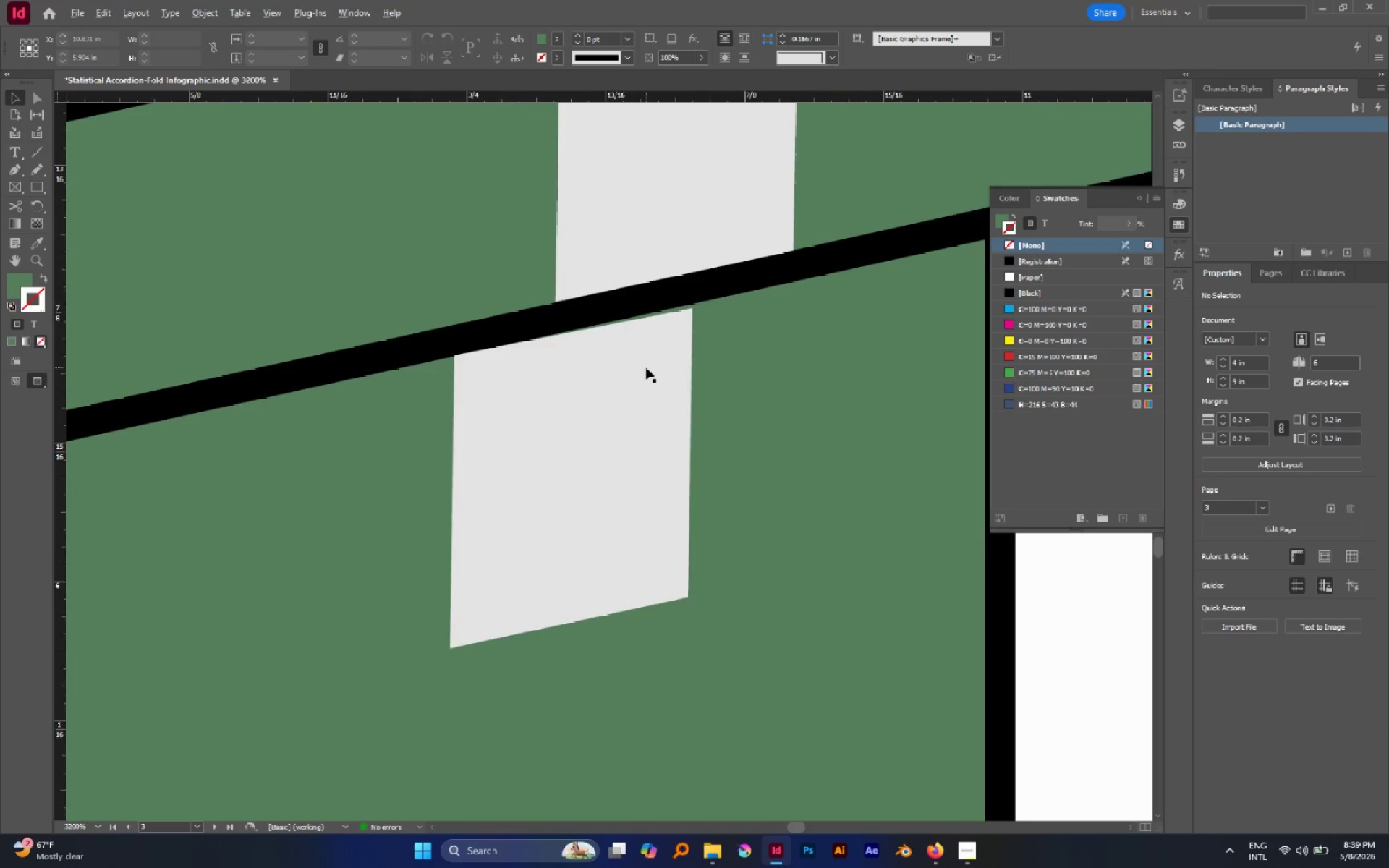 
hold_key(key=AltLeft, duration=0.67)
 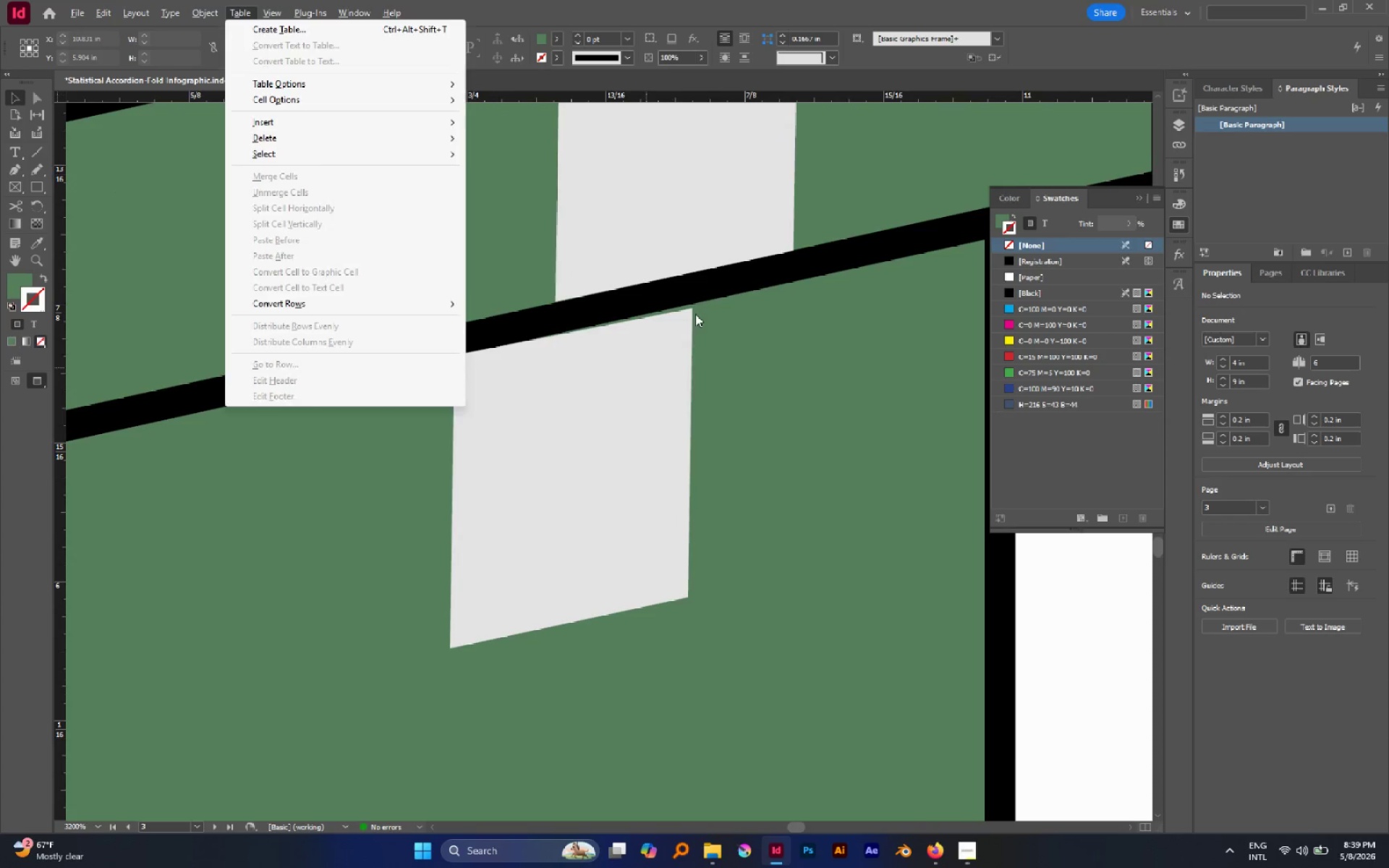 
scroll: coordinate [646, 369], scroll_direction: down, amount: 1.0
 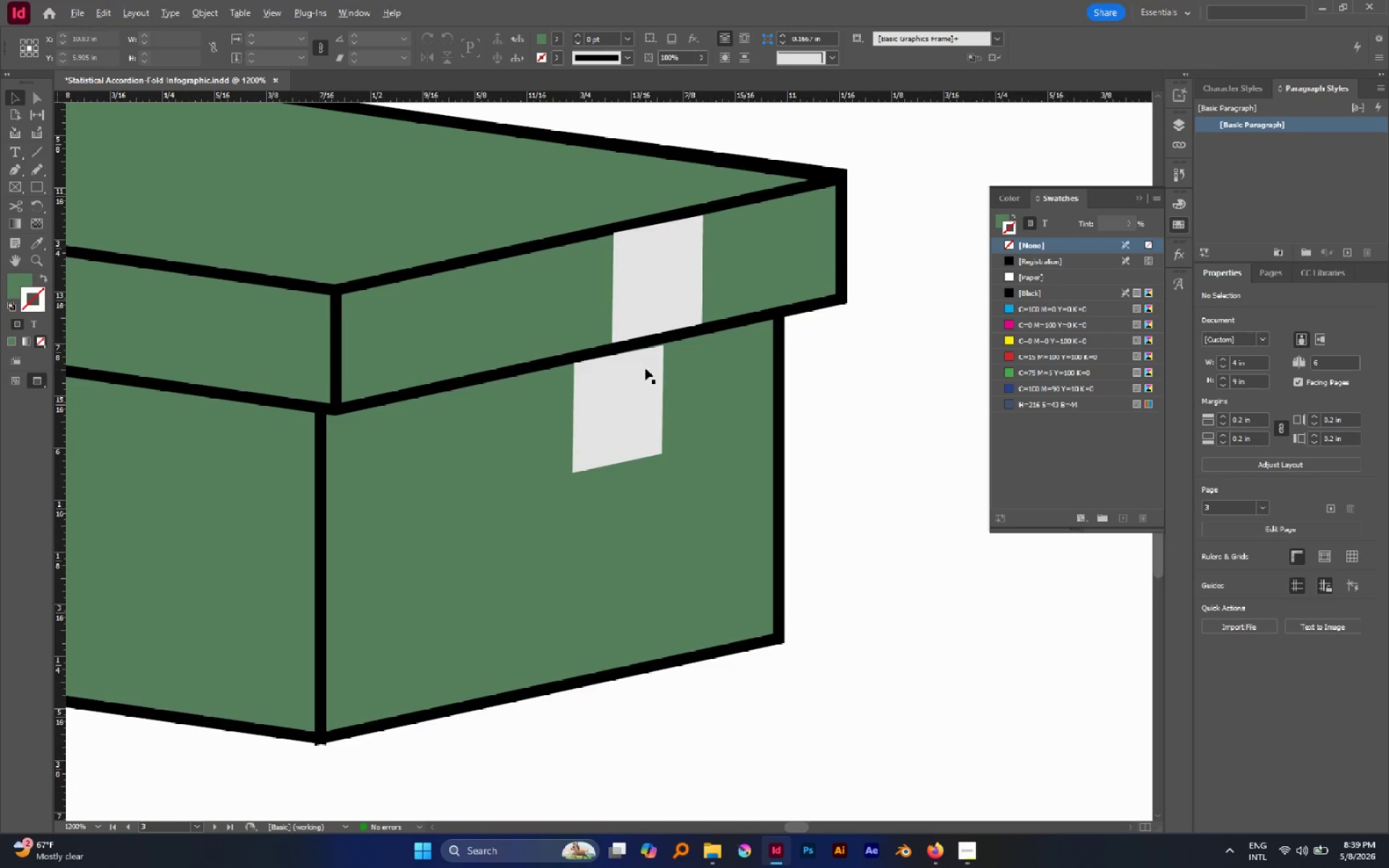 
scroll: coordinate [646, 367], scroll_direction: up, amount: 3.0
 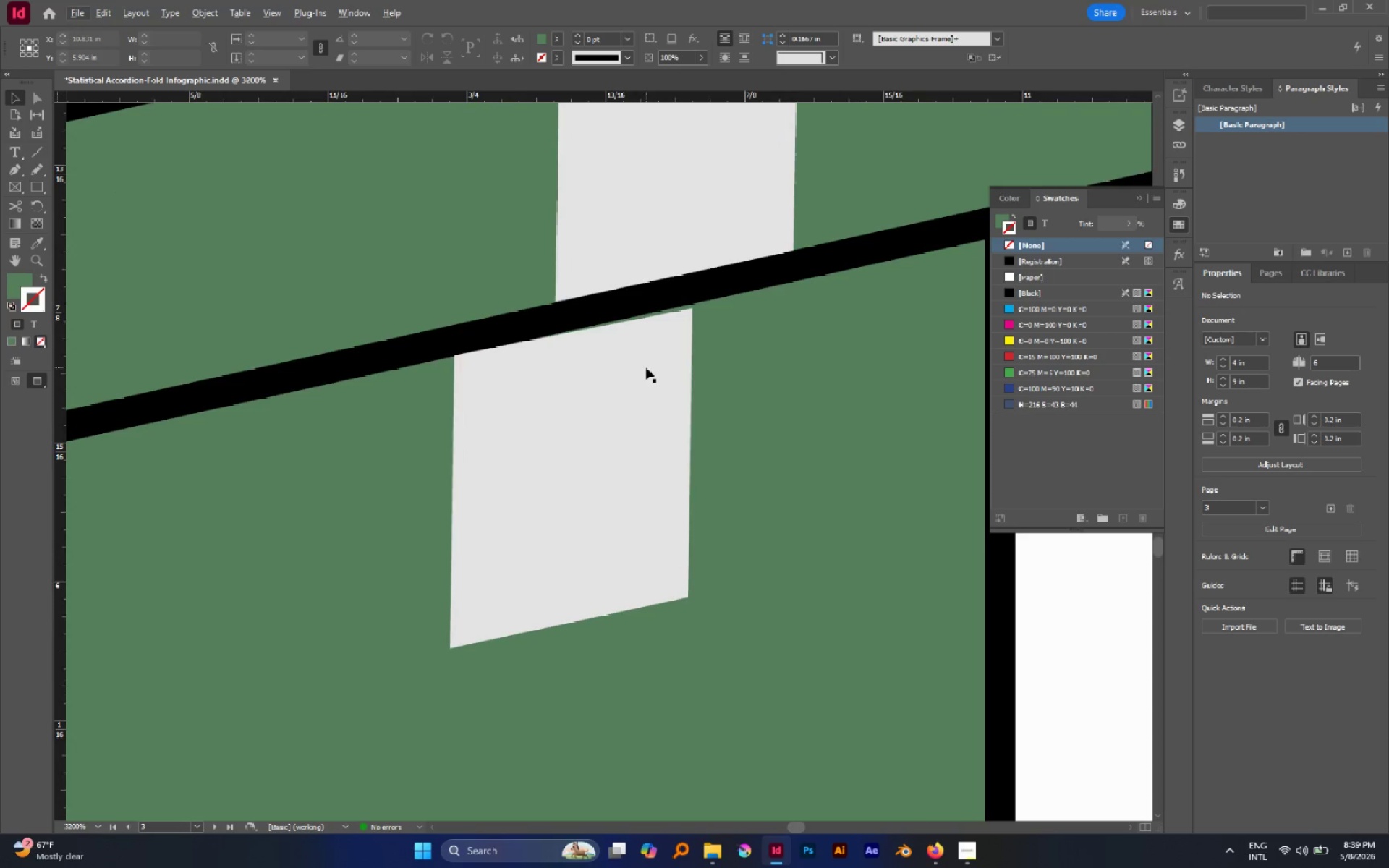 
key(A)
 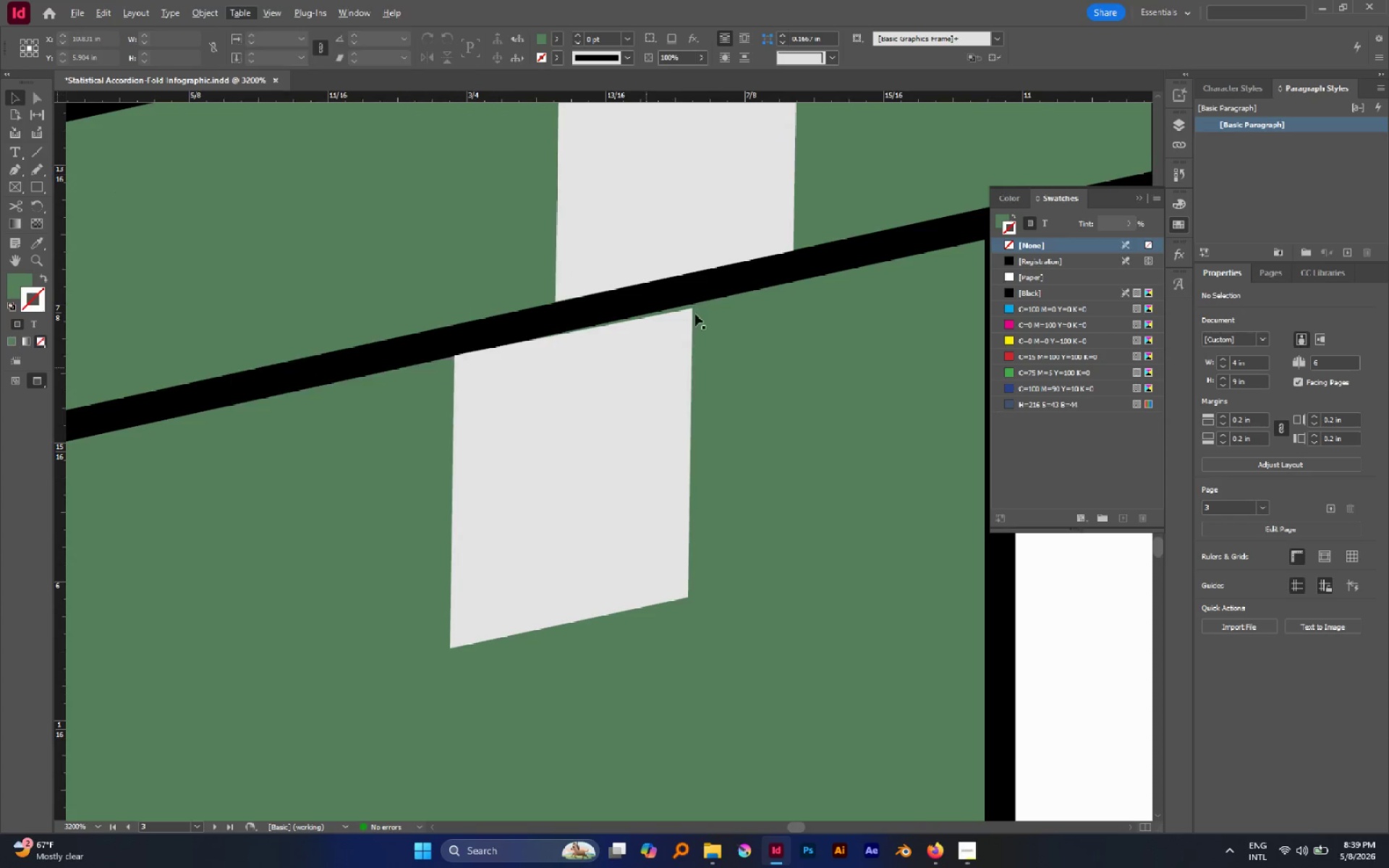 
left_click([695, 314])
 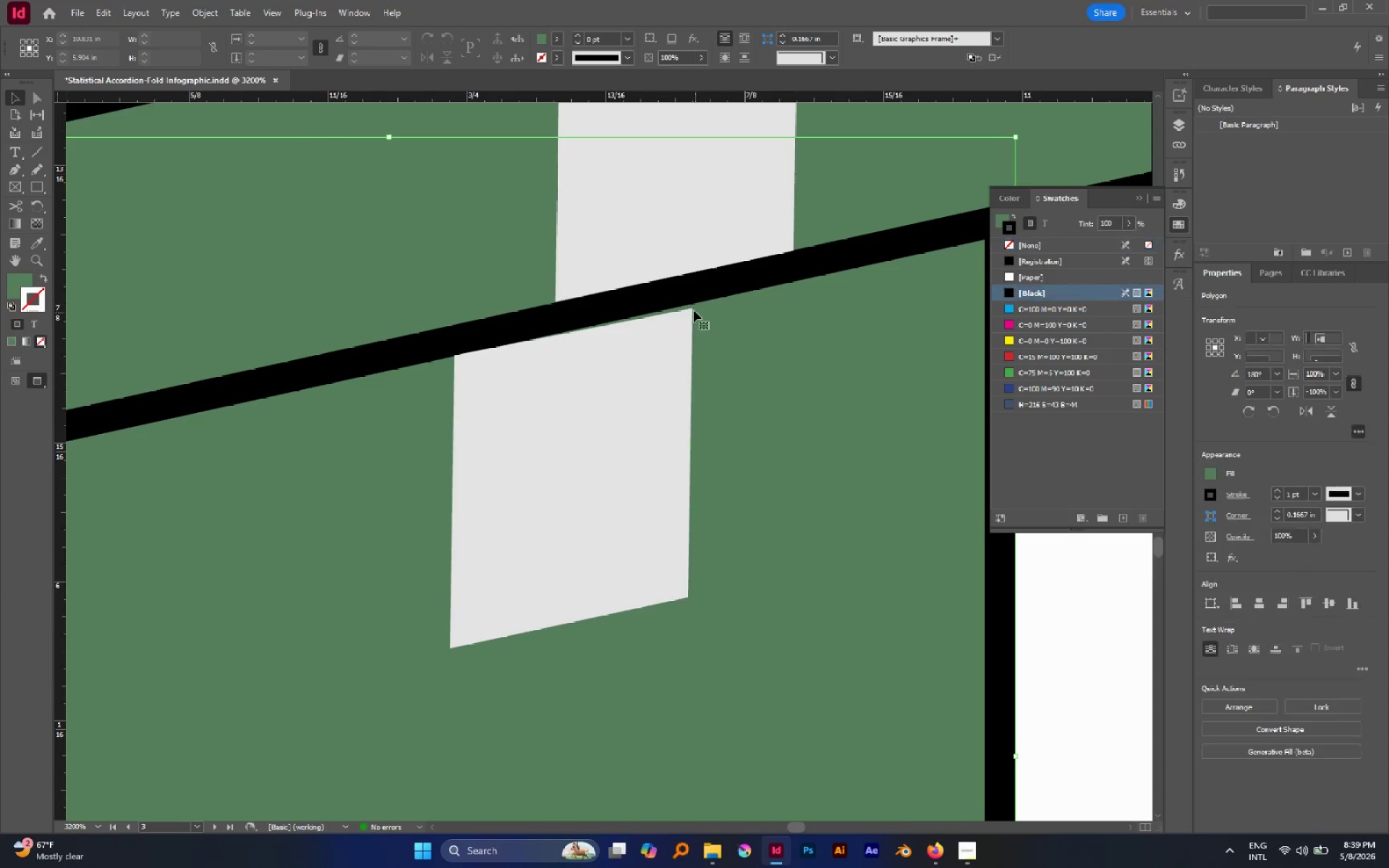 
key(A)
 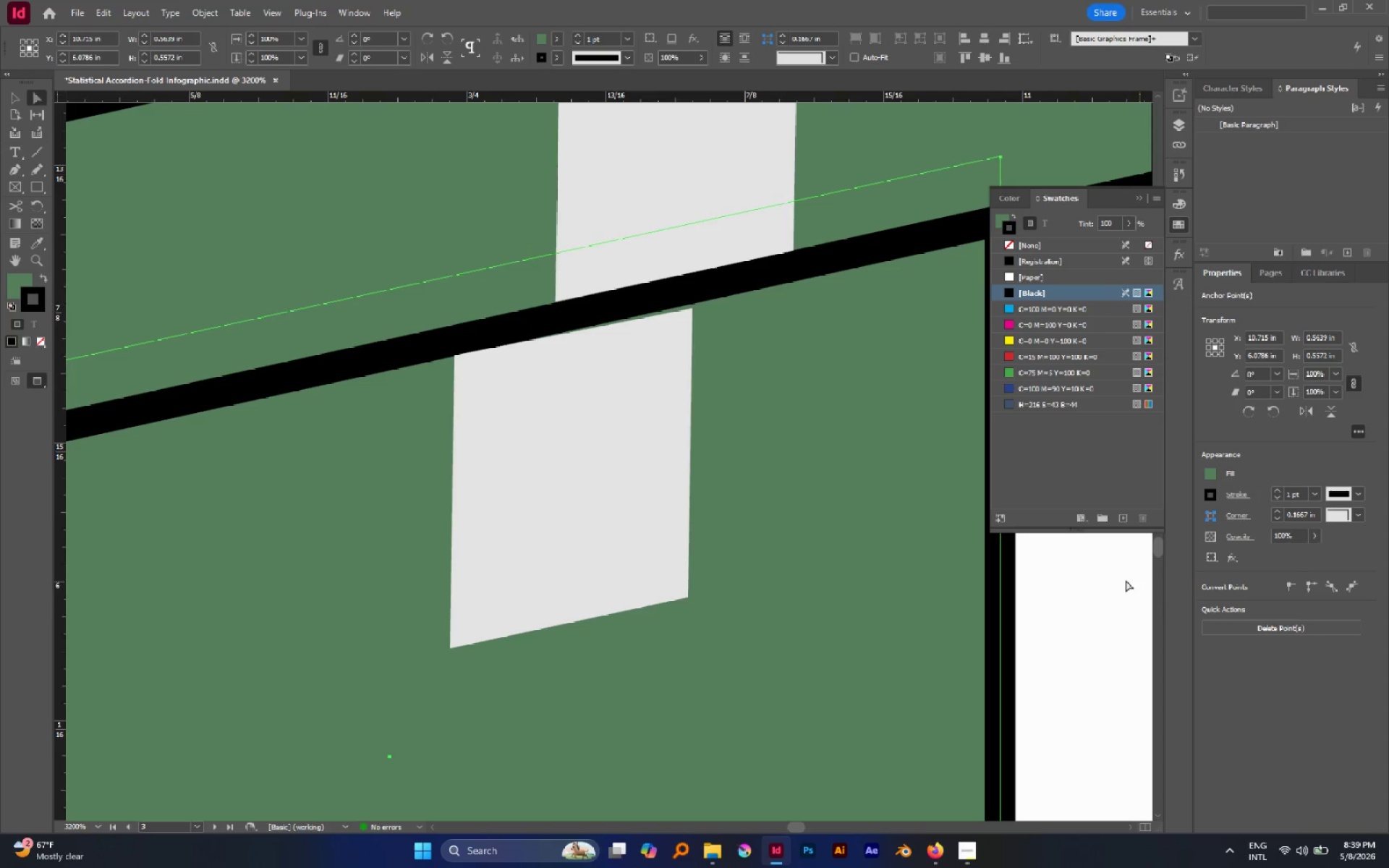 
left_click([1097, 575])
 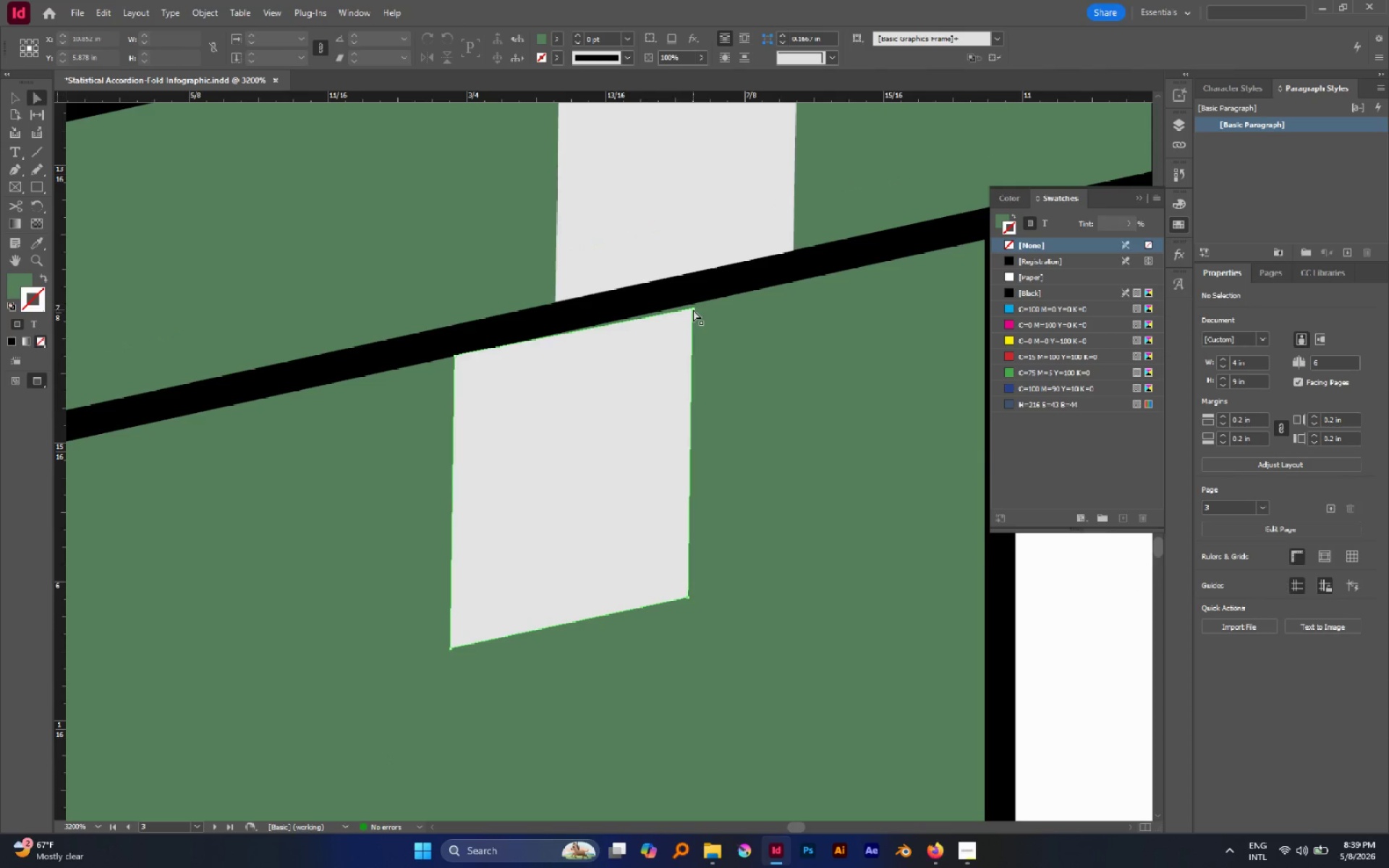 
left_click([693, 307])
 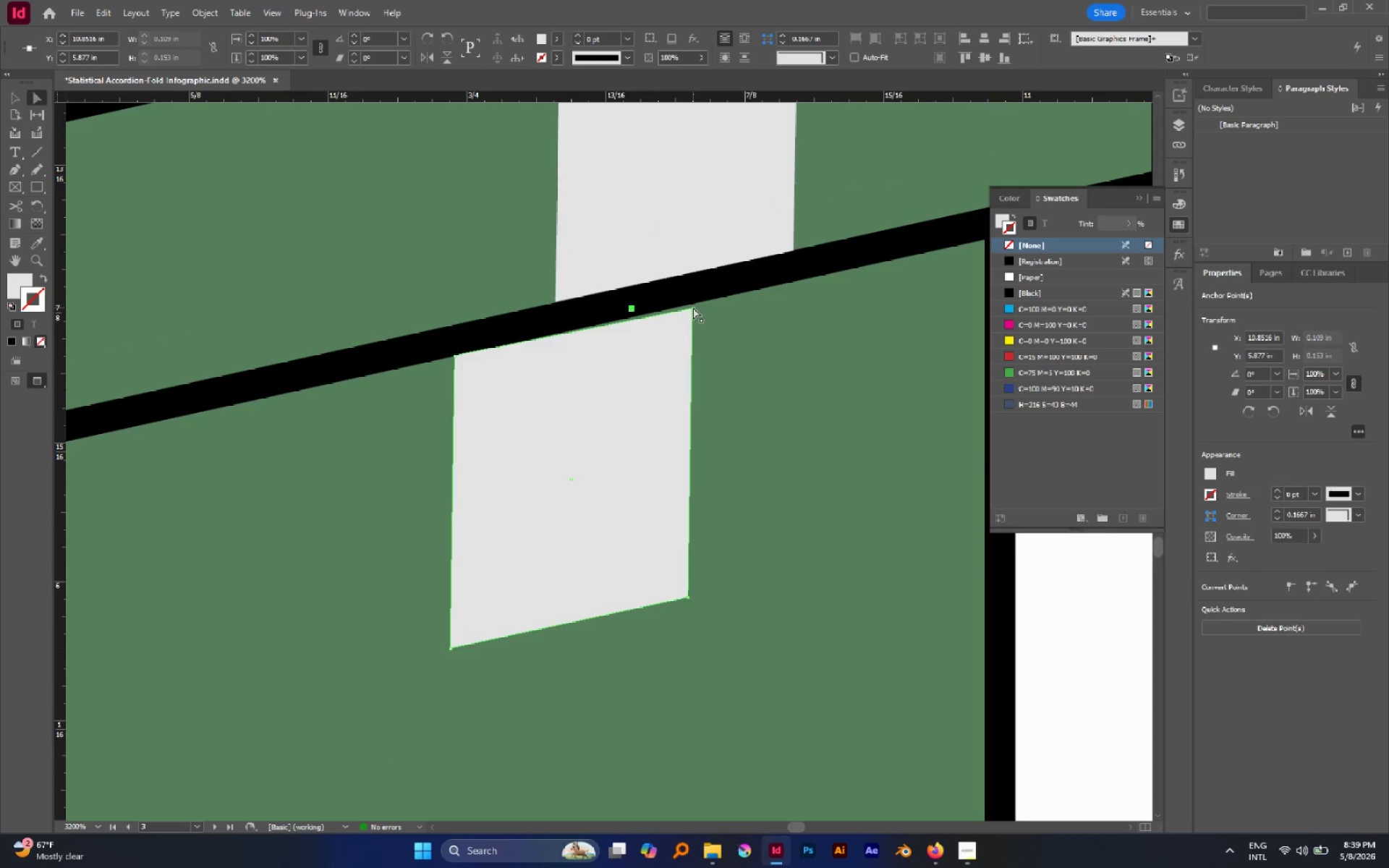 
left_click_drag(start_coordinate=[693, 307], to_coordinate=[693, 304])
 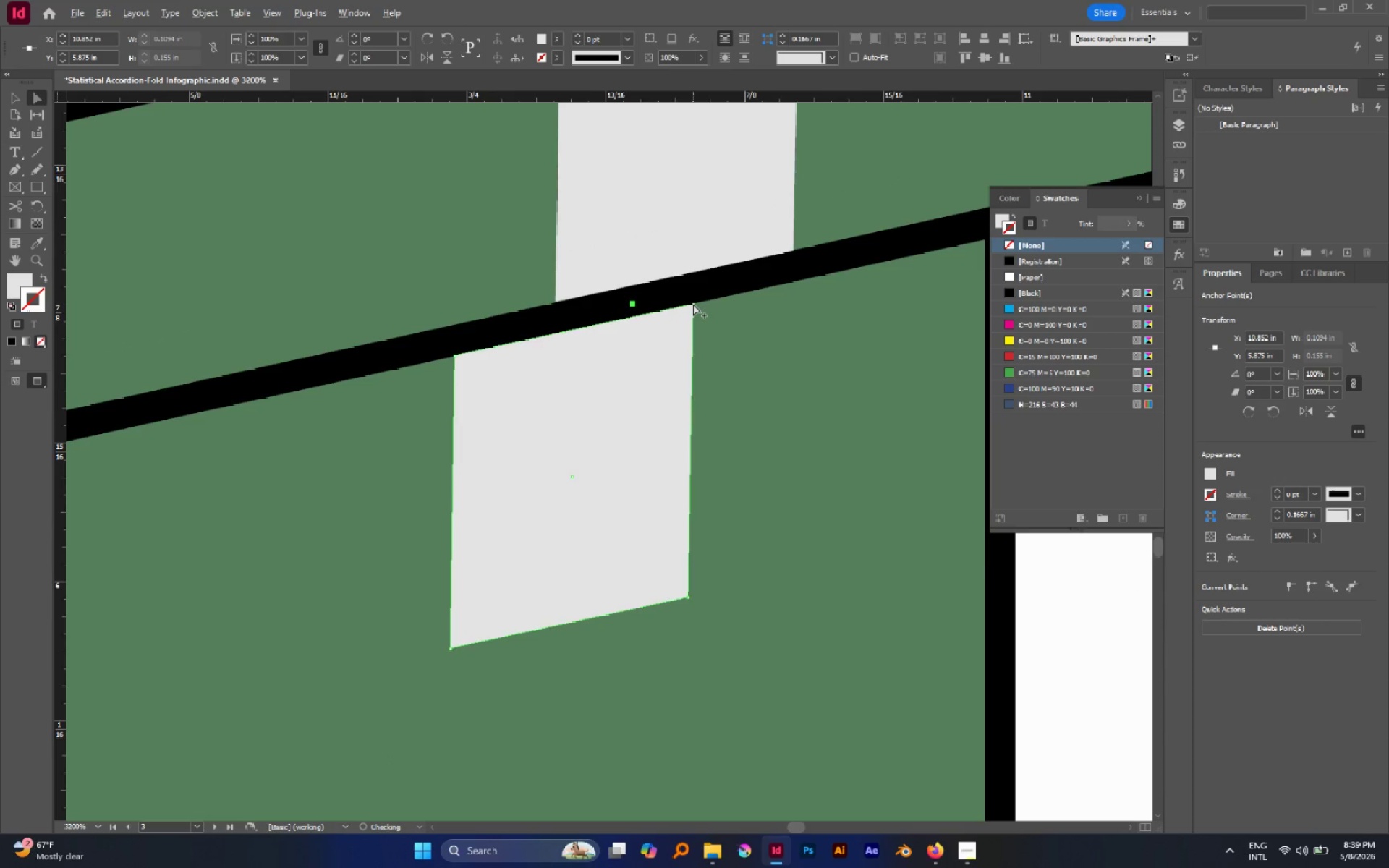 
hold_key(key=AltLeft, duration=0.89)
scroll: coordinate [693, 304], scroll_direction: down, amount: 2.0
 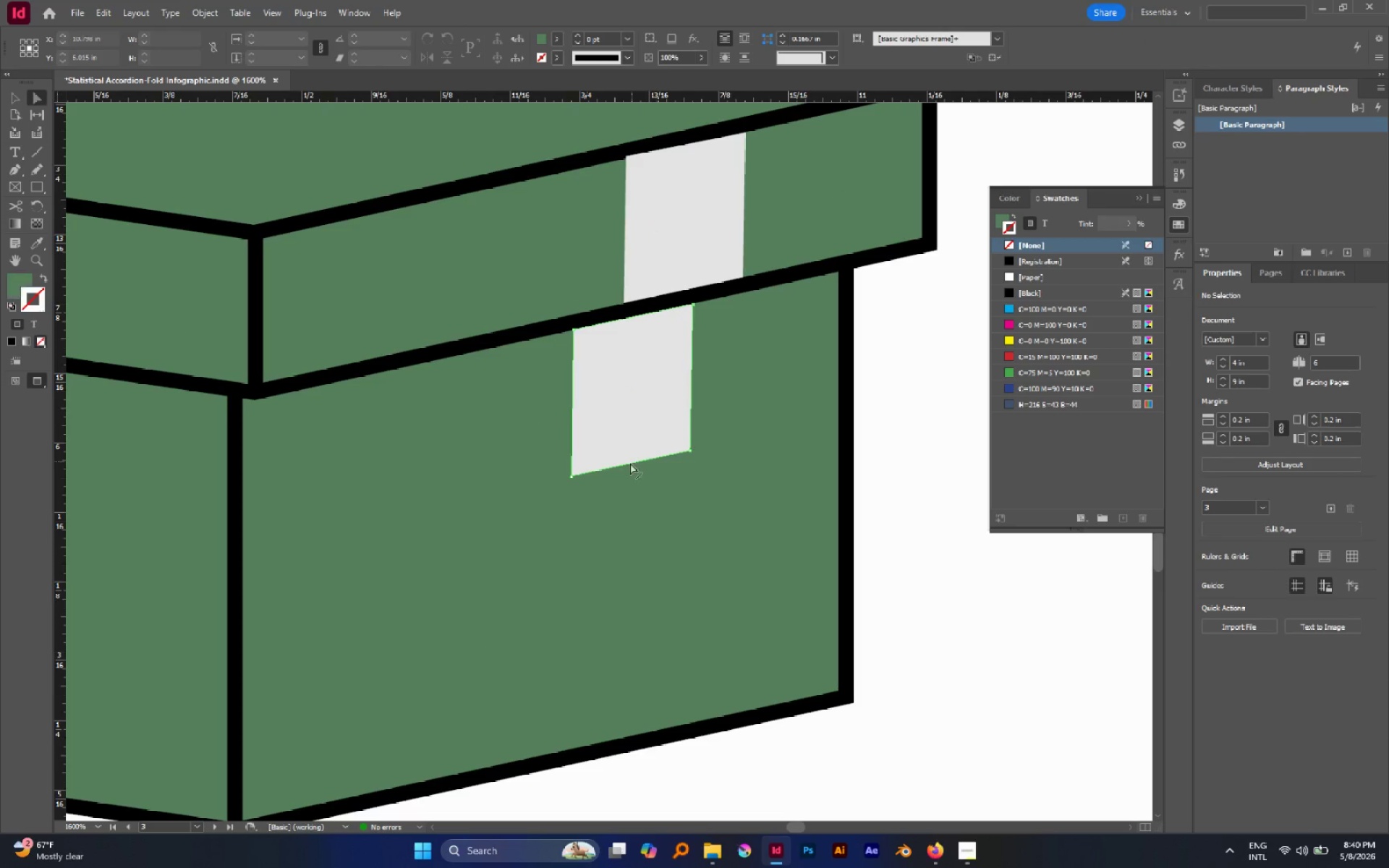 
left_click_drag(start_coordinate=[629, 463], to_coordinate=[641, 736])
 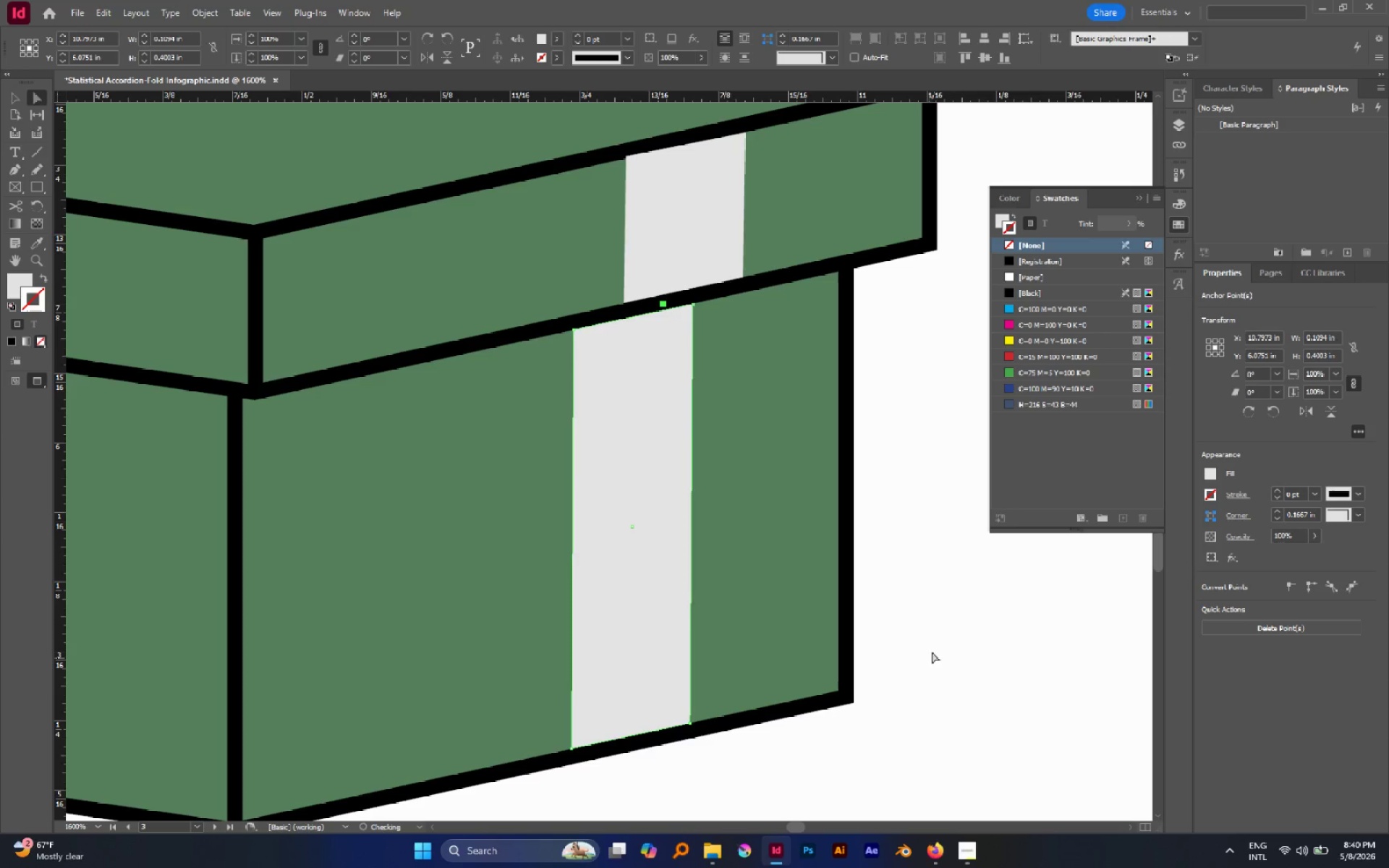 
hold_key(key=ShiftLeft, duration=2.89)
 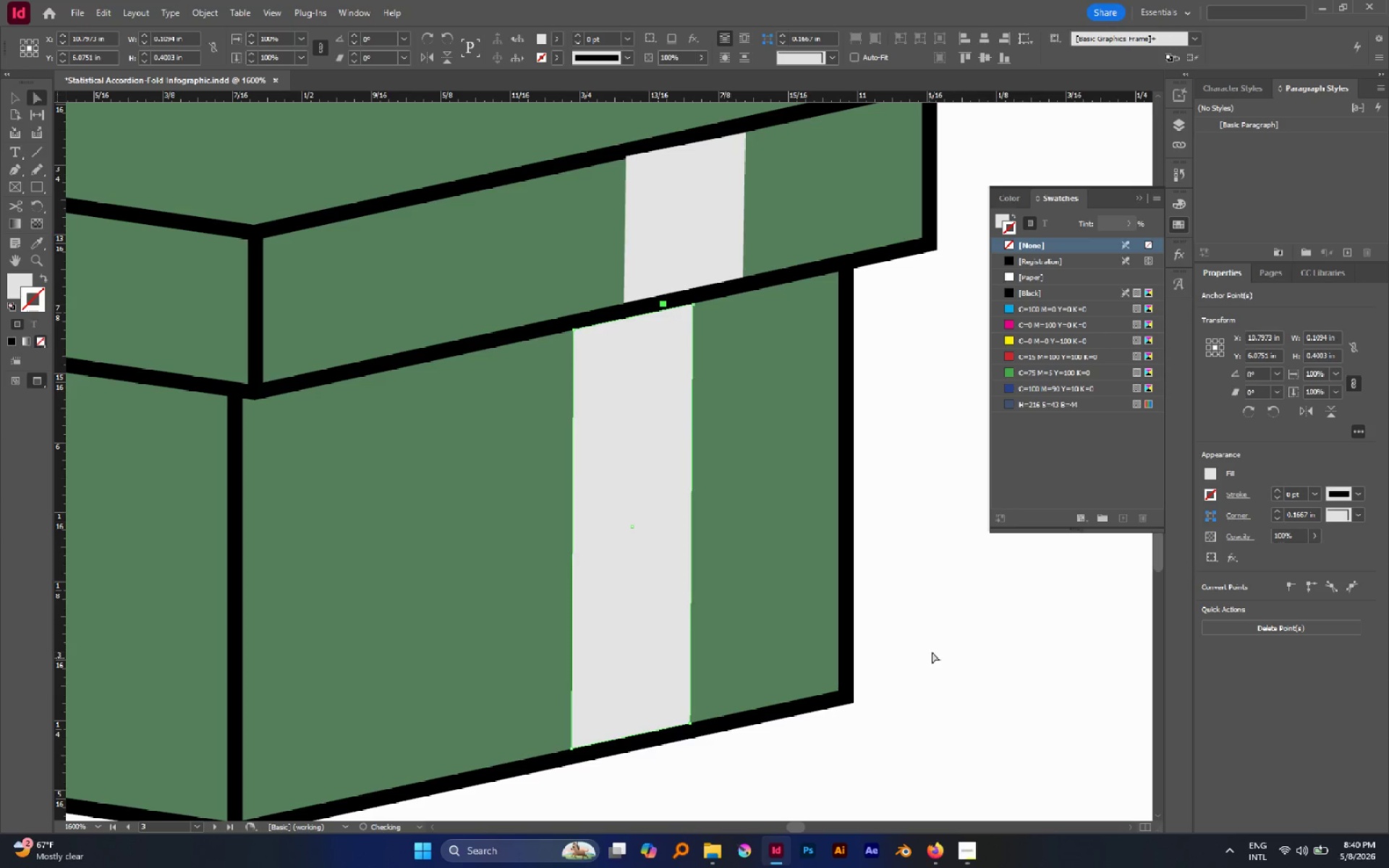 
left_click([933, 651])
 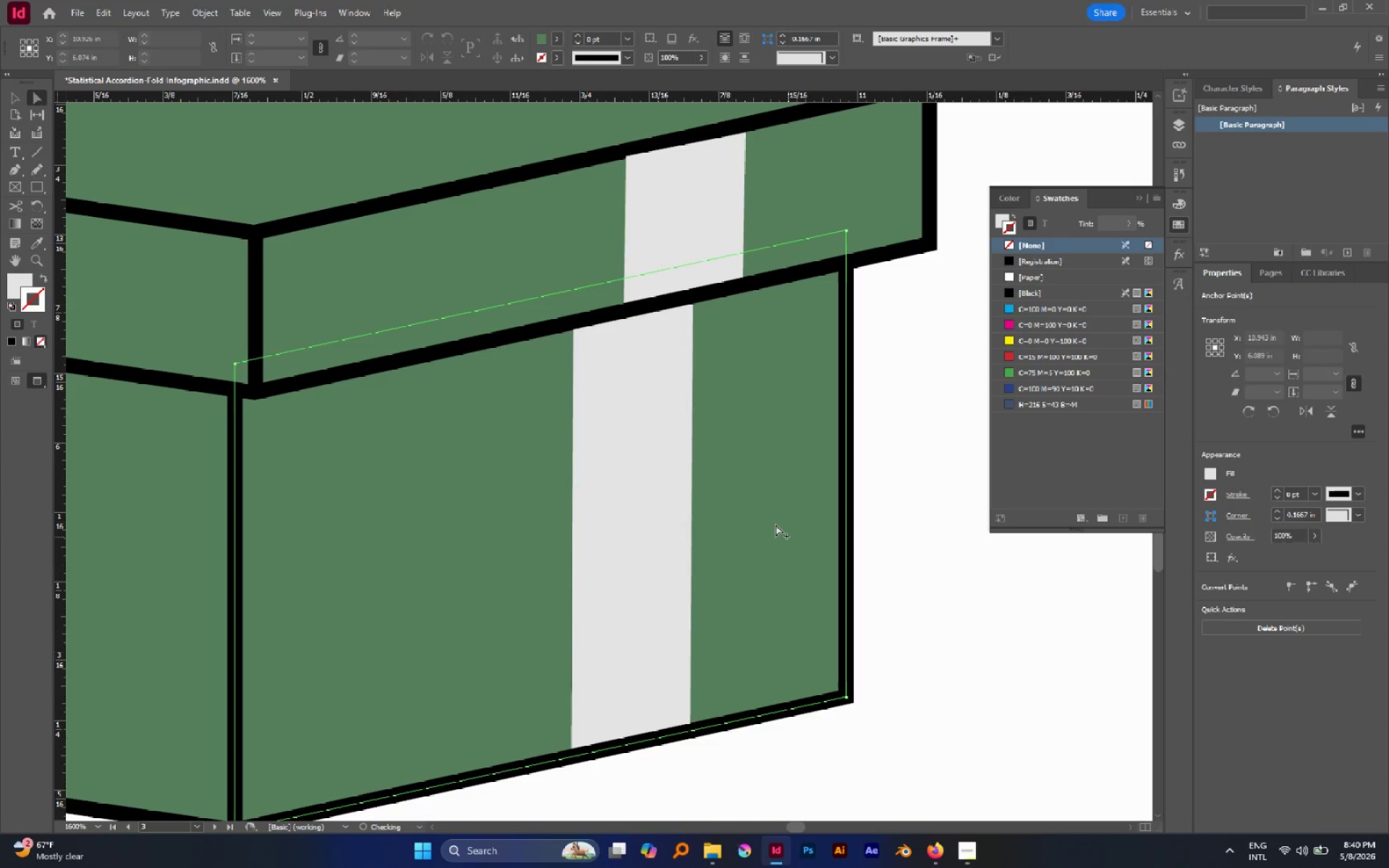 
hold_key(key=AltLeft, duration=0.47)
 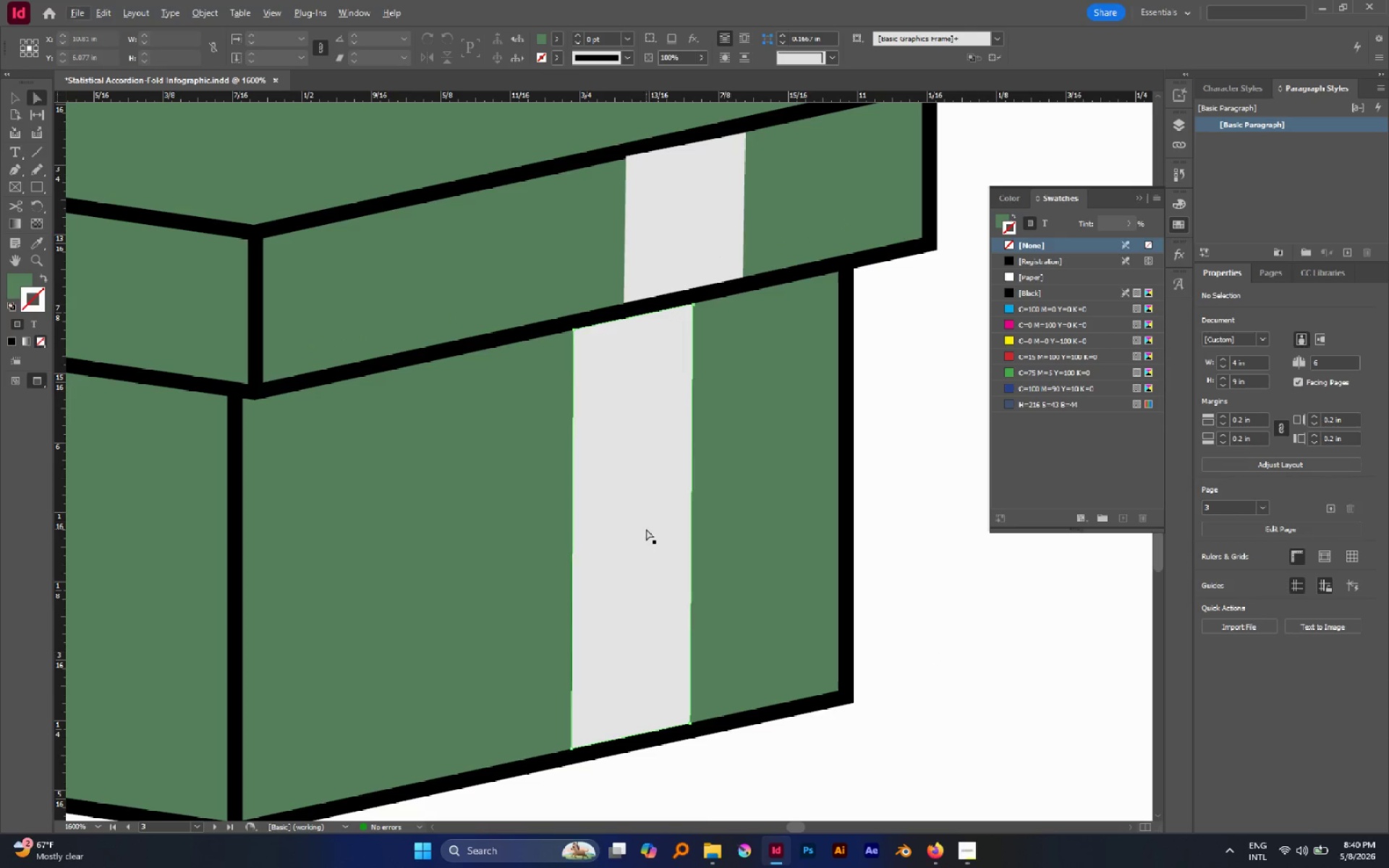 
left_click_drag(start_coordinate=[646, 529], to_coordinate=[685, 522])
 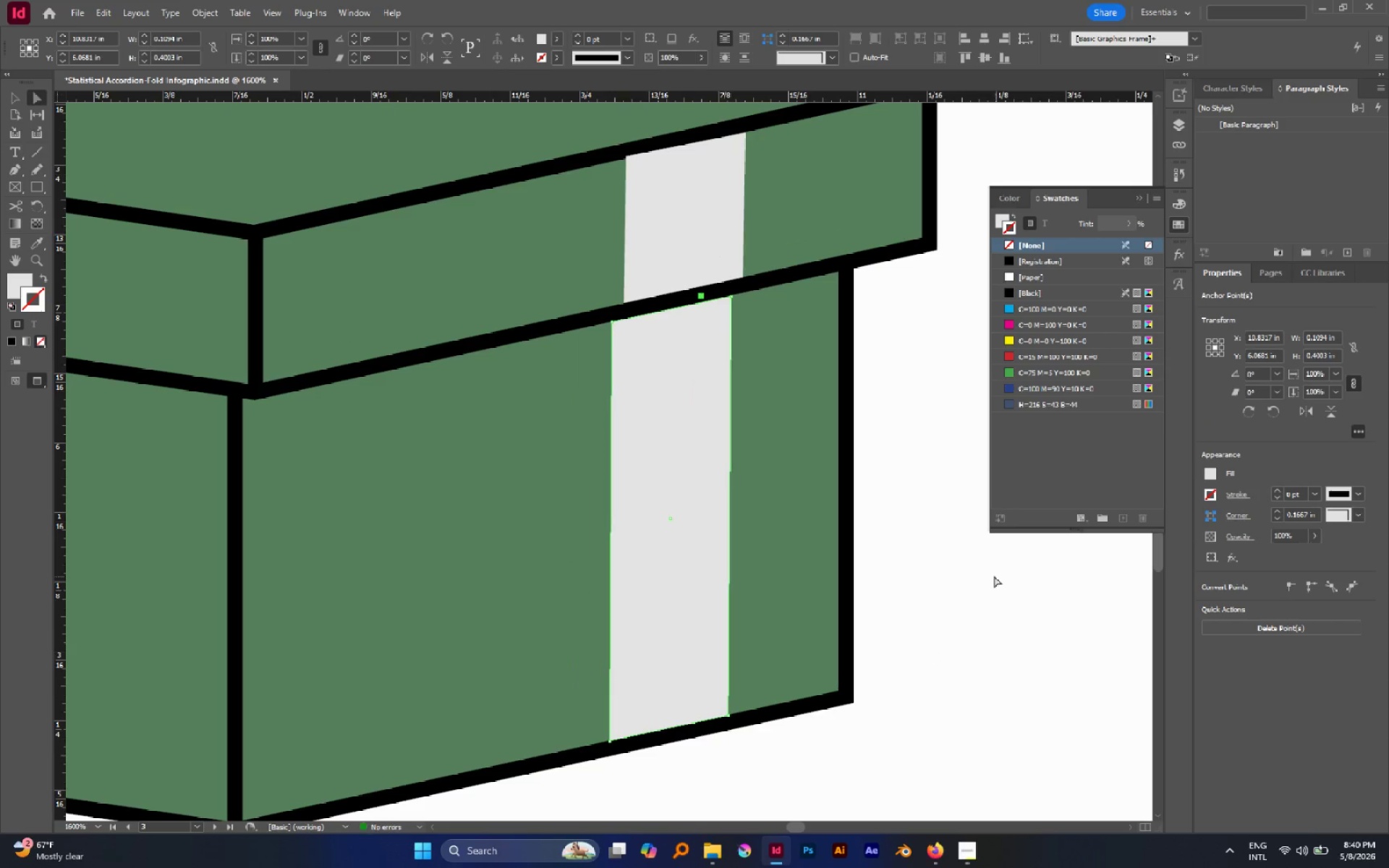 
left_click([994, 576])
 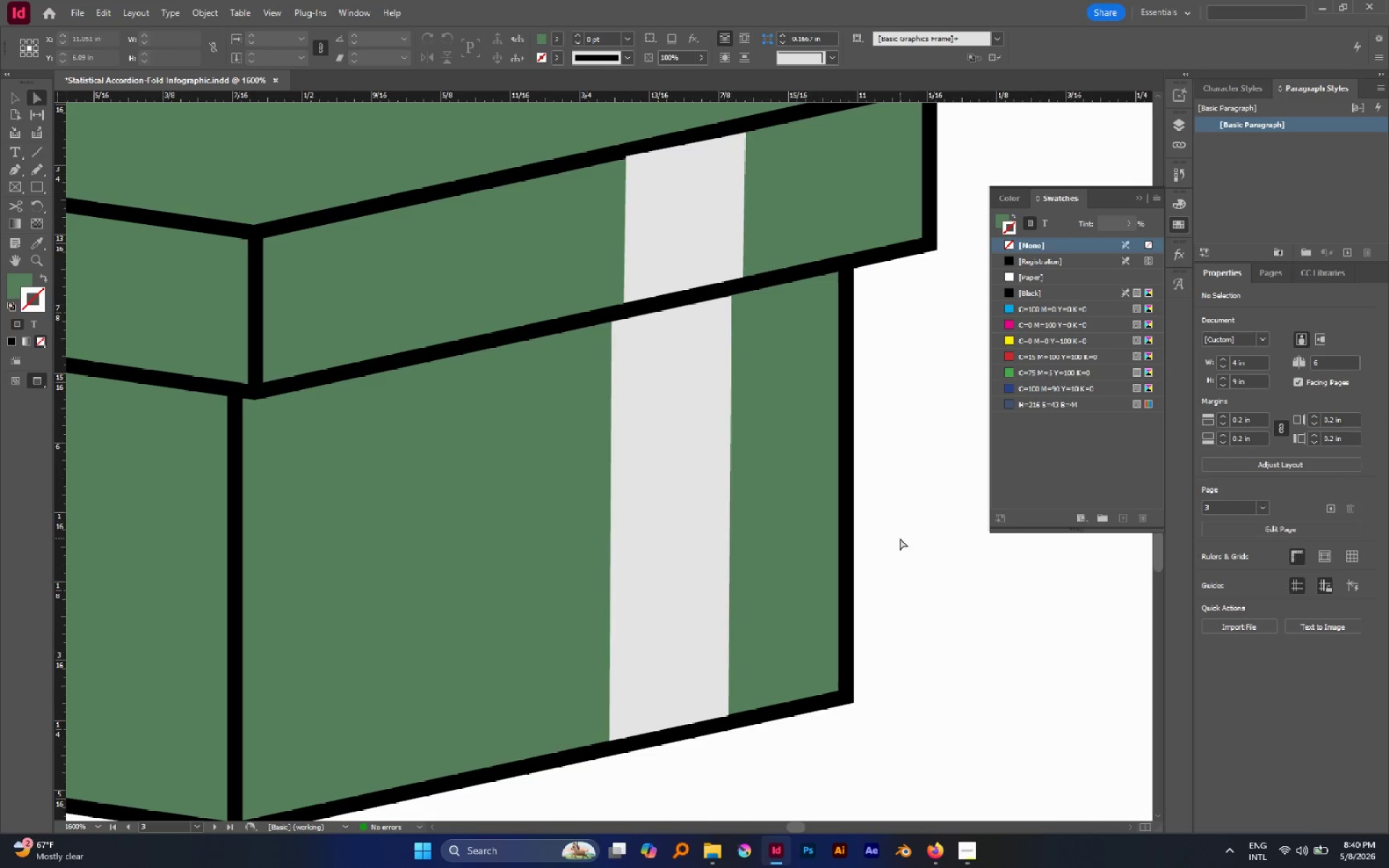 
hold_key(key=AltLeft, duration=2.0)
scroll: coordinate [893, 538], scroll_direction: down, amount: 2.0
 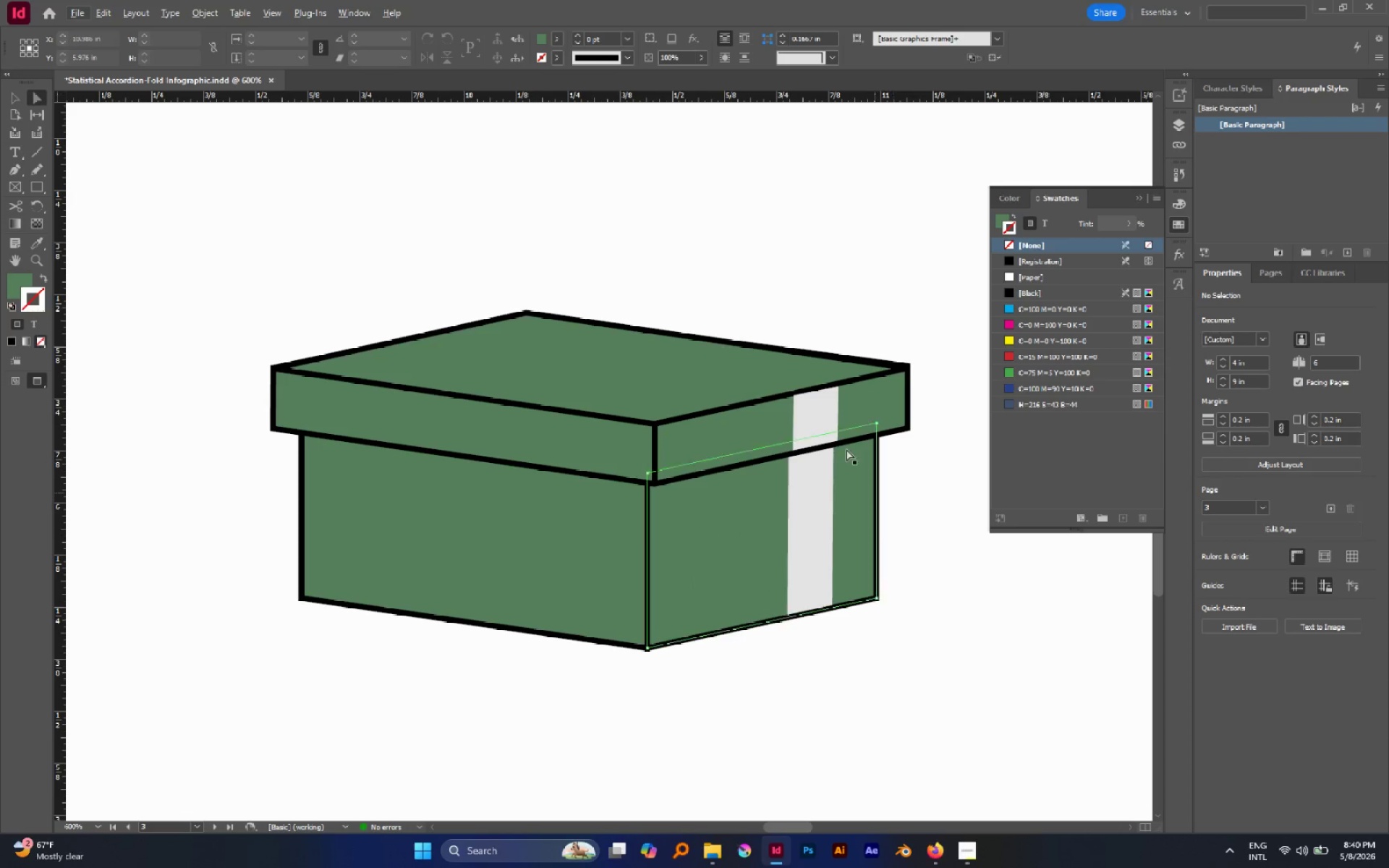 
hold_key(key=AltLeft, duration=1.67)
scroll: coordinate [786, 438], scroll_direction: up, amount: 6.0
 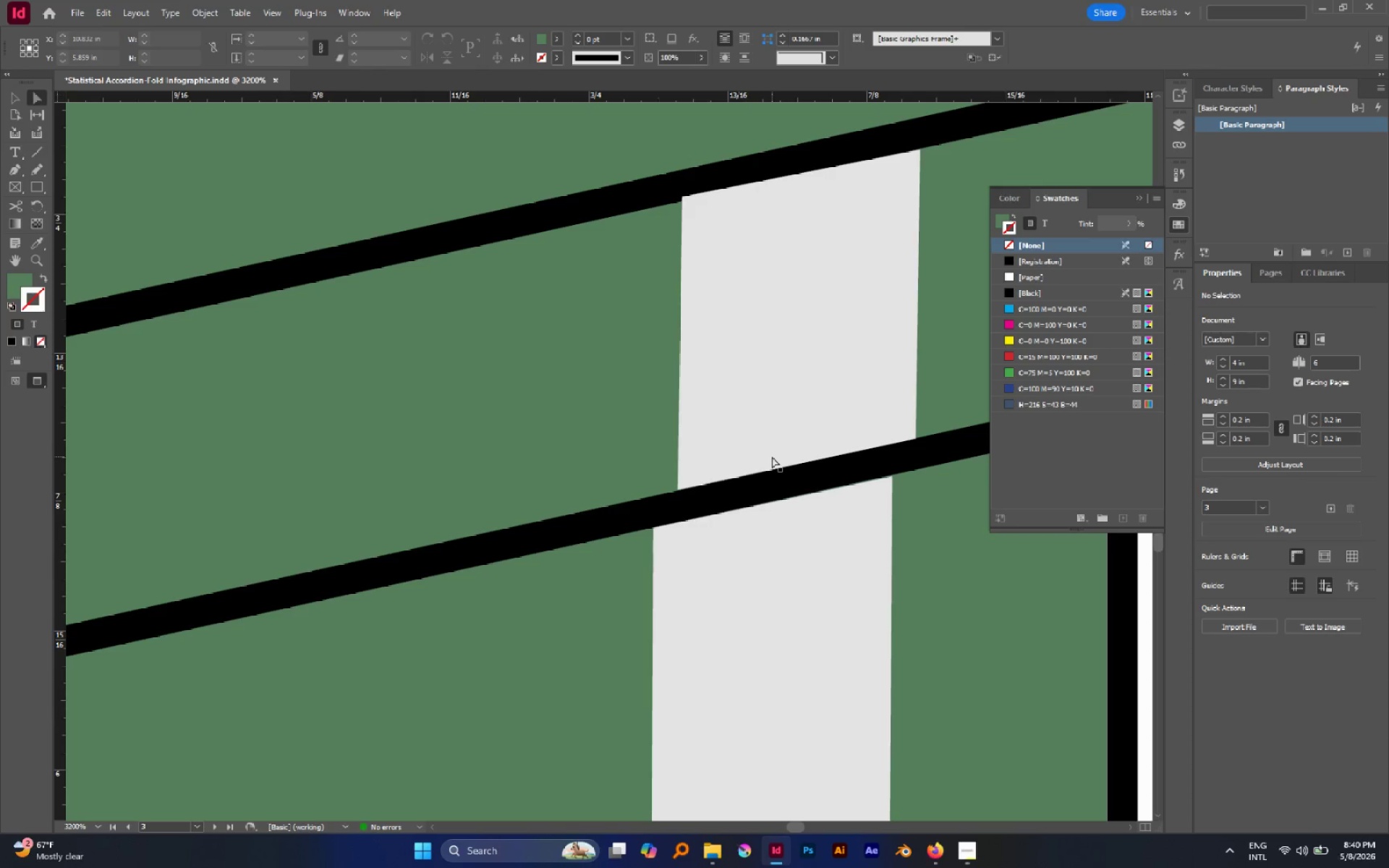 
left_click([762, 429])
 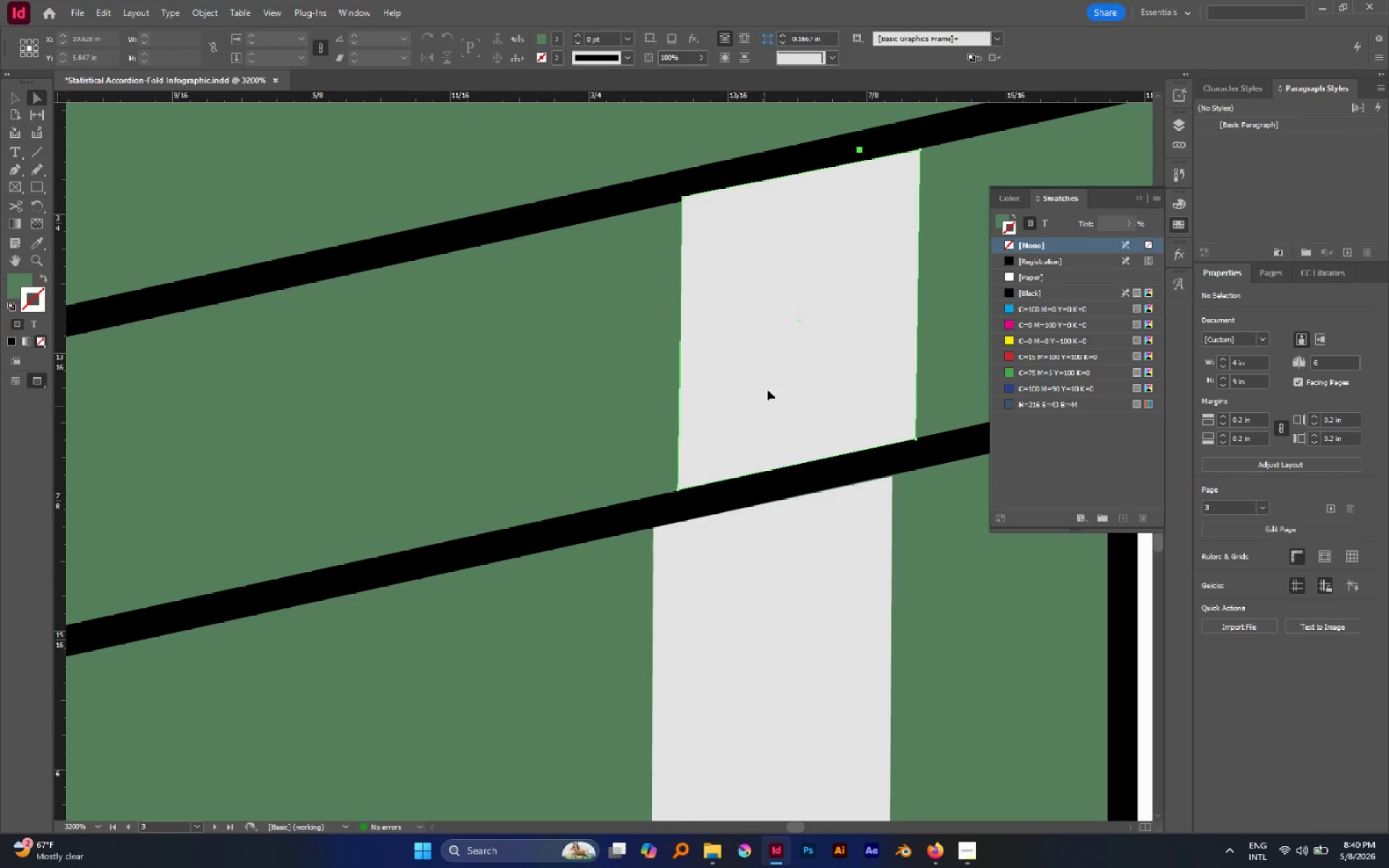 
hold_key(key=AltLeft, duration=1.51)
left_click_drag(start_coordinate=[768, 391], to_coordinate=[778, 686])
 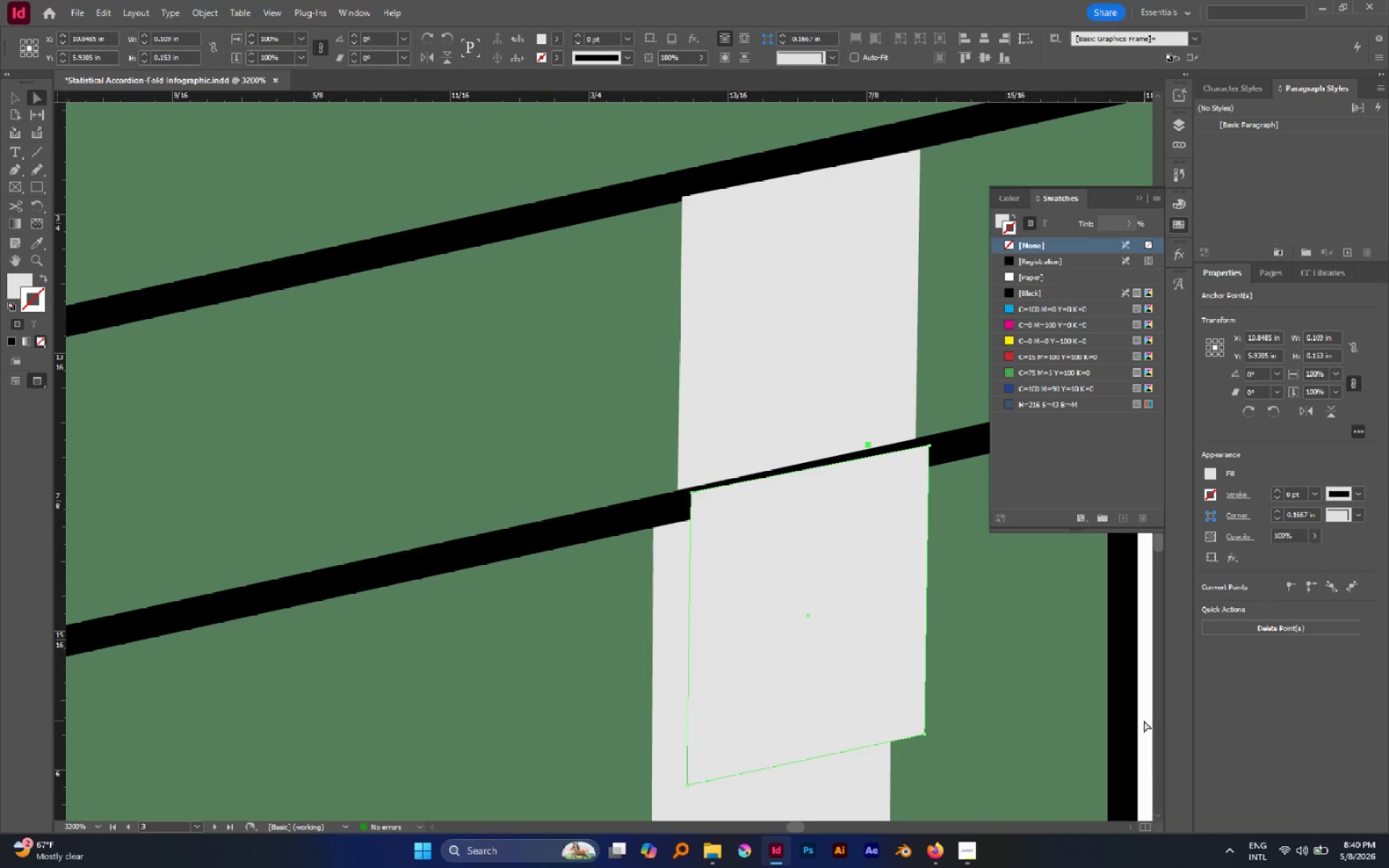 
left_click([1144, 720])
 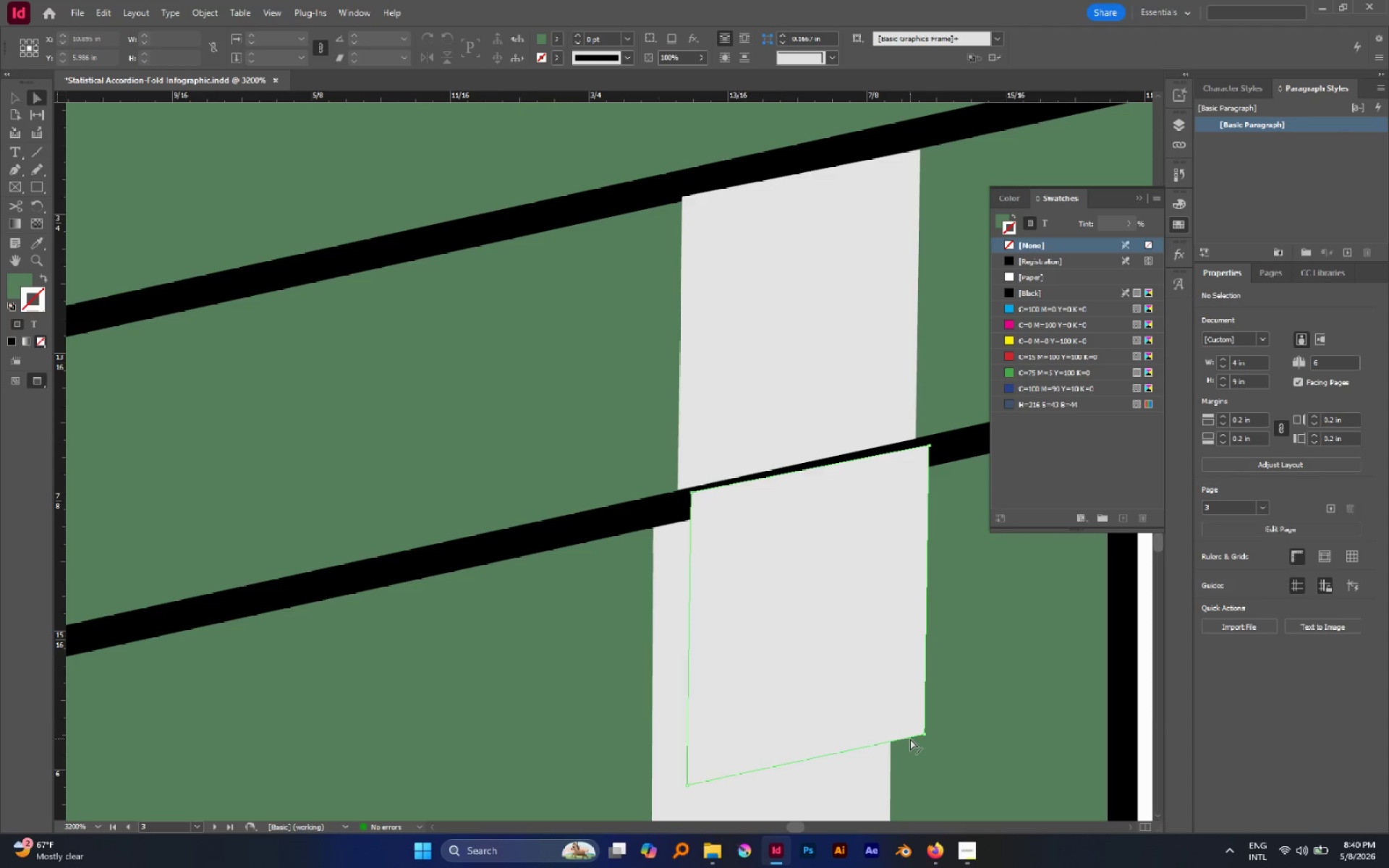 
left_click_drag(start_coordinate=[910, 739], to_coordinate=[917, 471])
 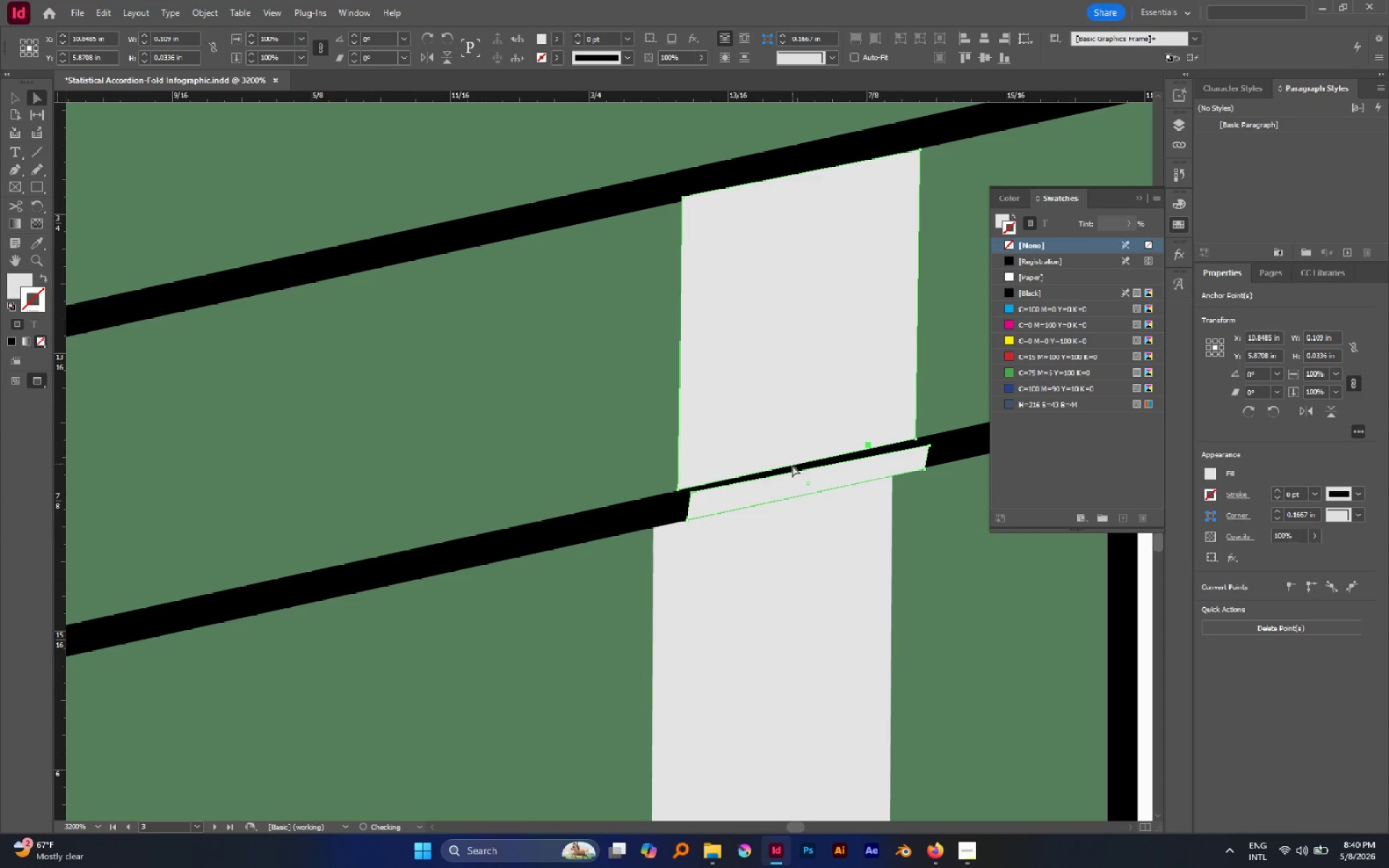 
hold_key(key=ShiftLeft, duration=1.34)
 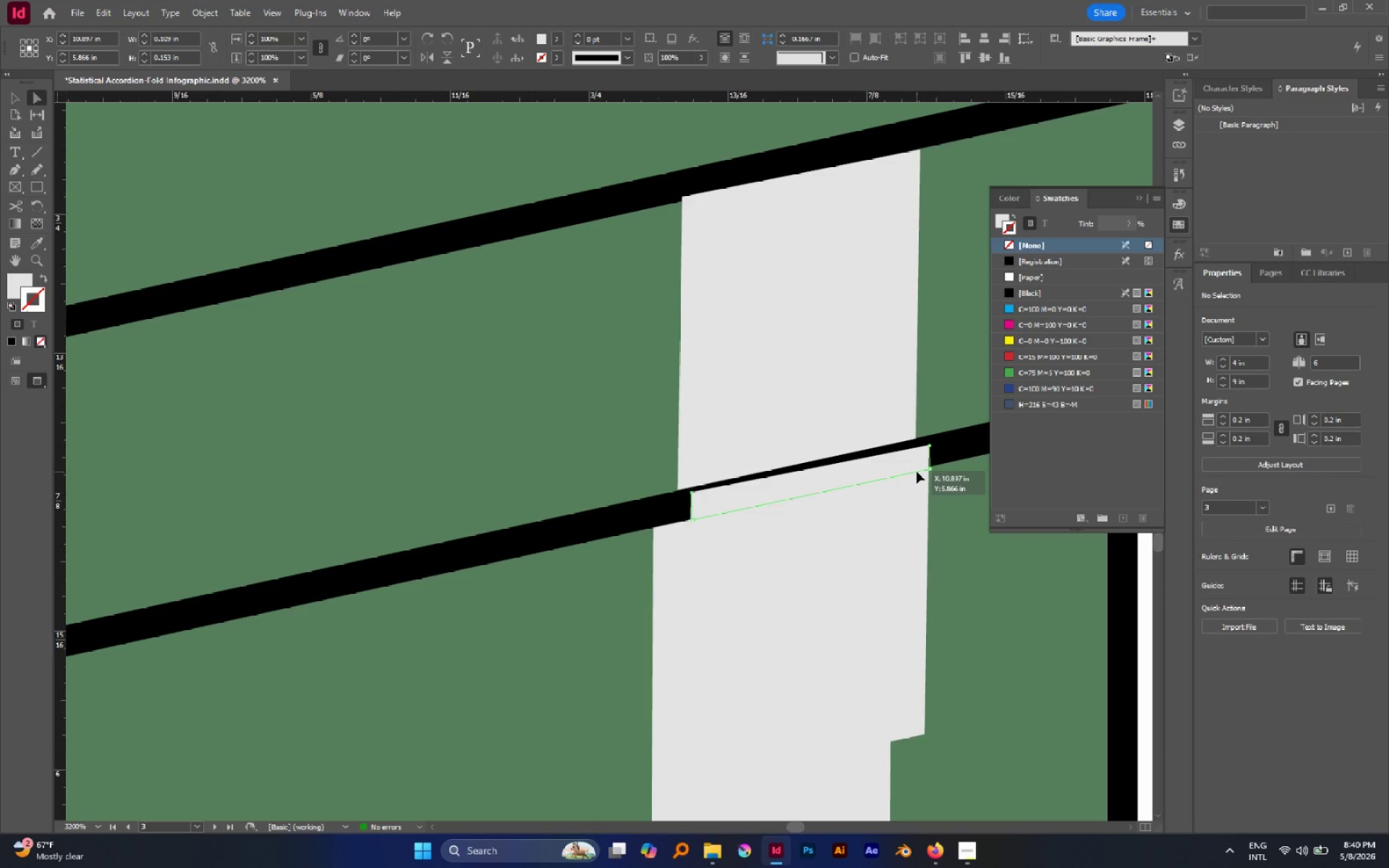 
hold_key(key=ShiftLeft, duration=1.25)
 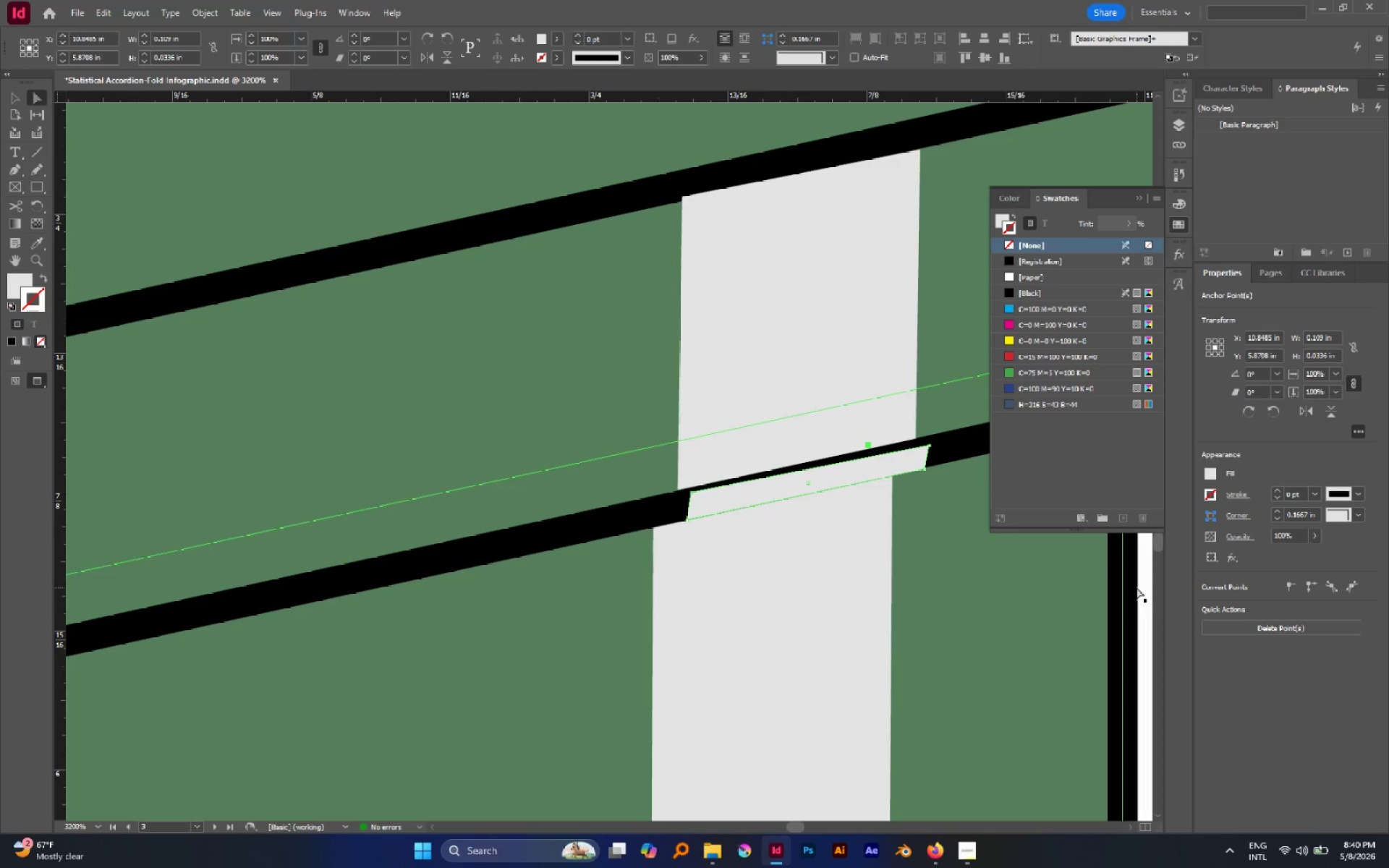 
left_click([1143, 590])
 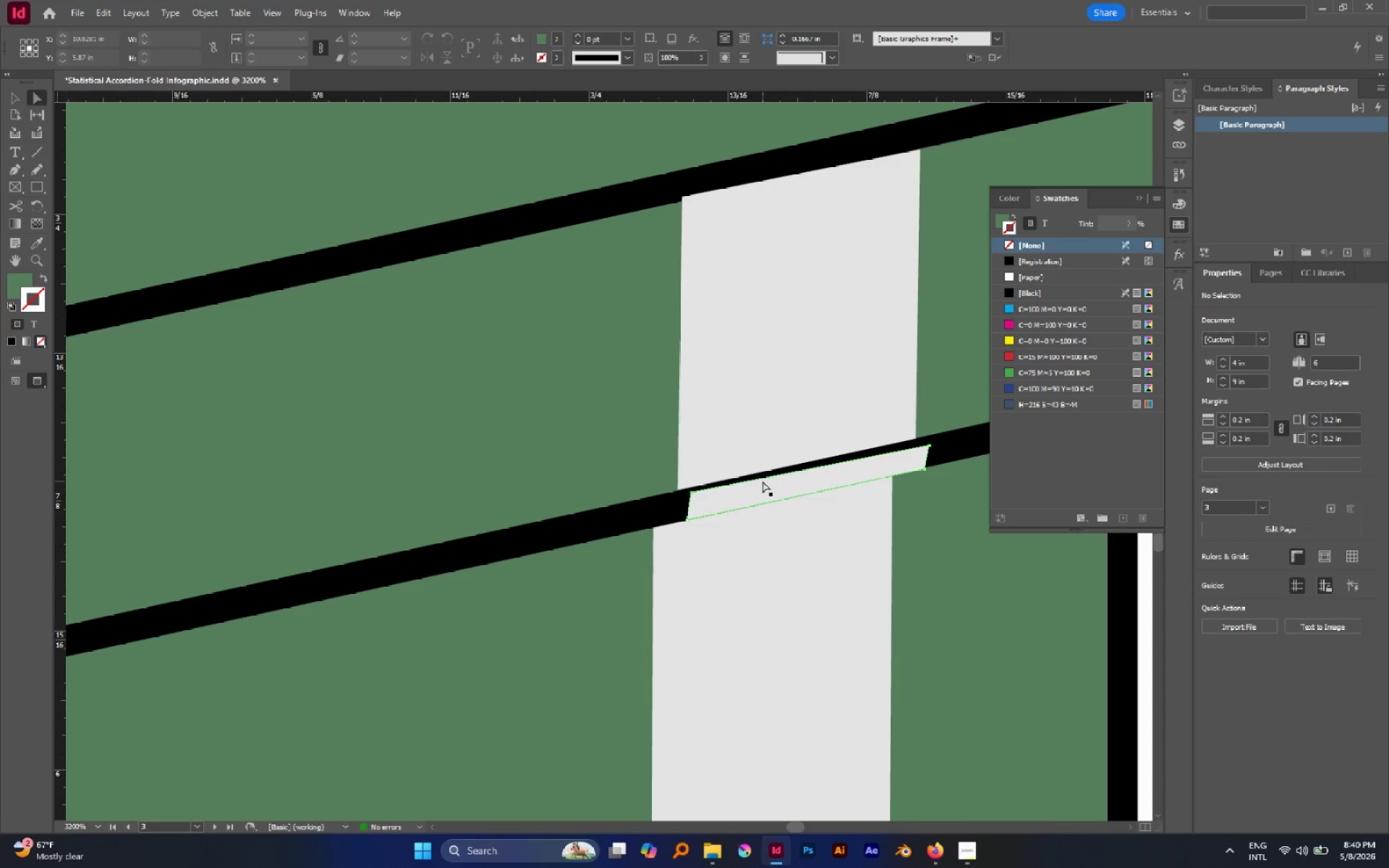 
left_click_drag(start_coordinate=[763, 480], to_coordinate=[750, 478])
 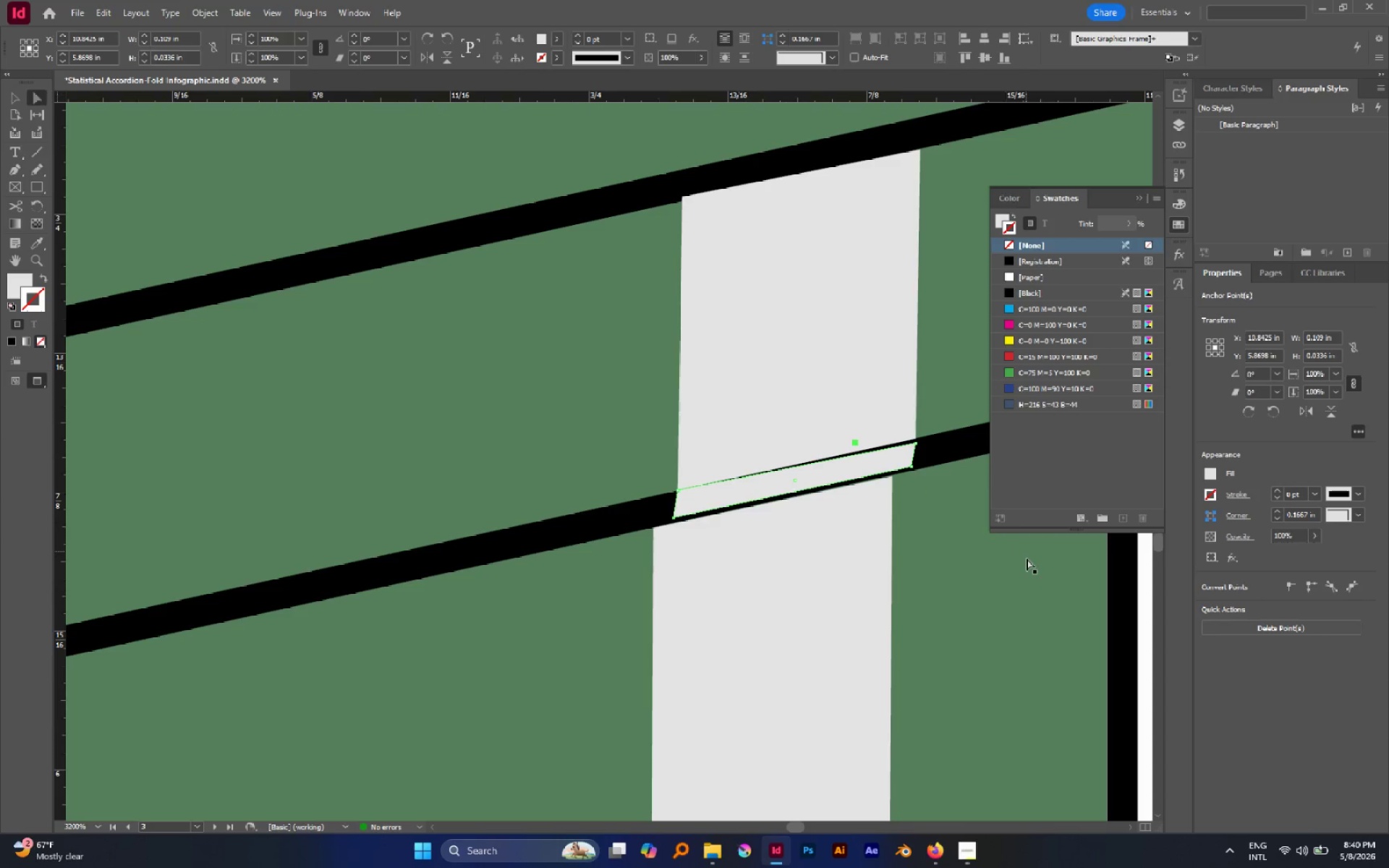 
hold_key(key=Space, duration=0.42)
 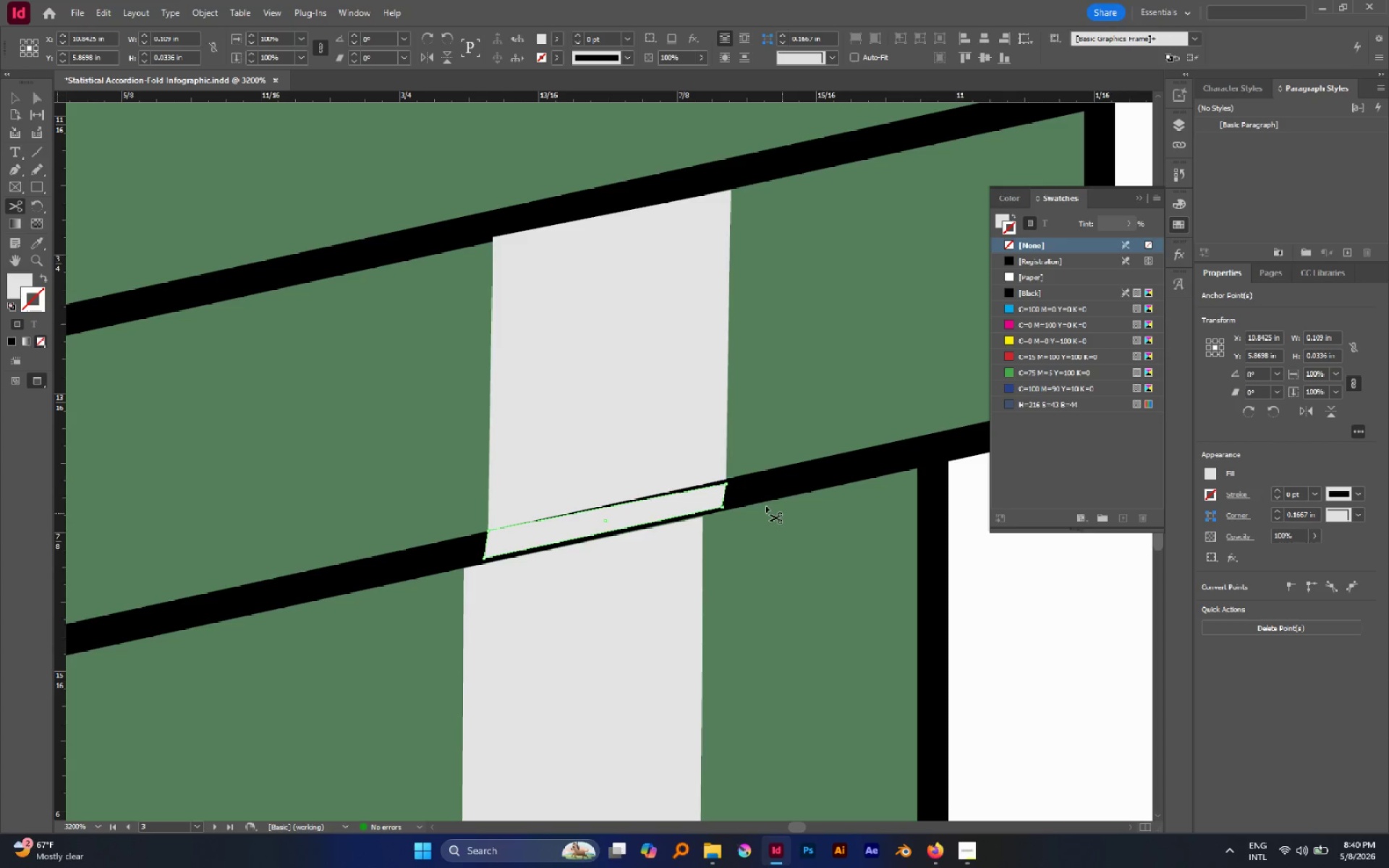 
key(C)
 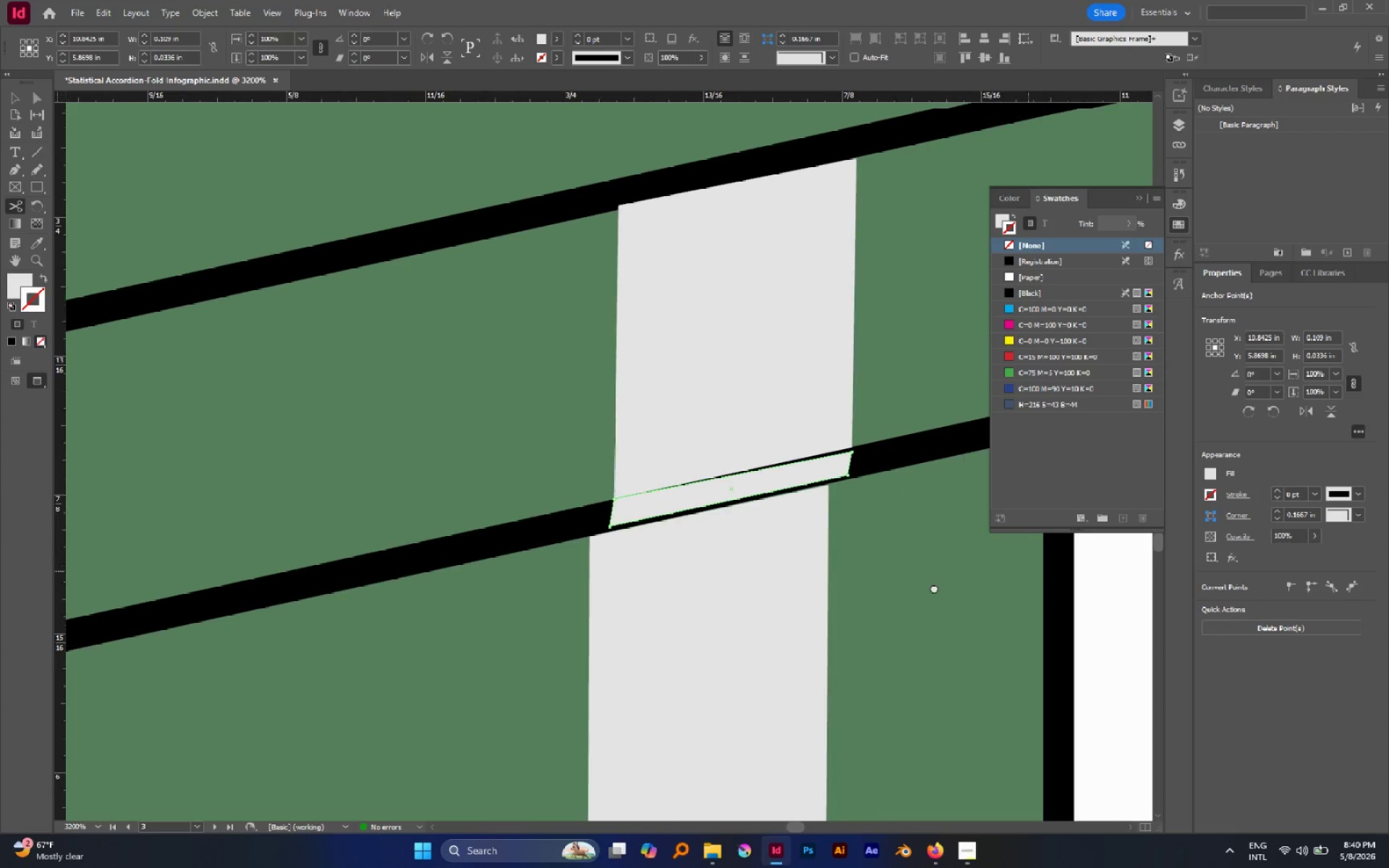 
left_click_drag(start_coordinate=[1020, 573], to_coordinate=[831, 614])
 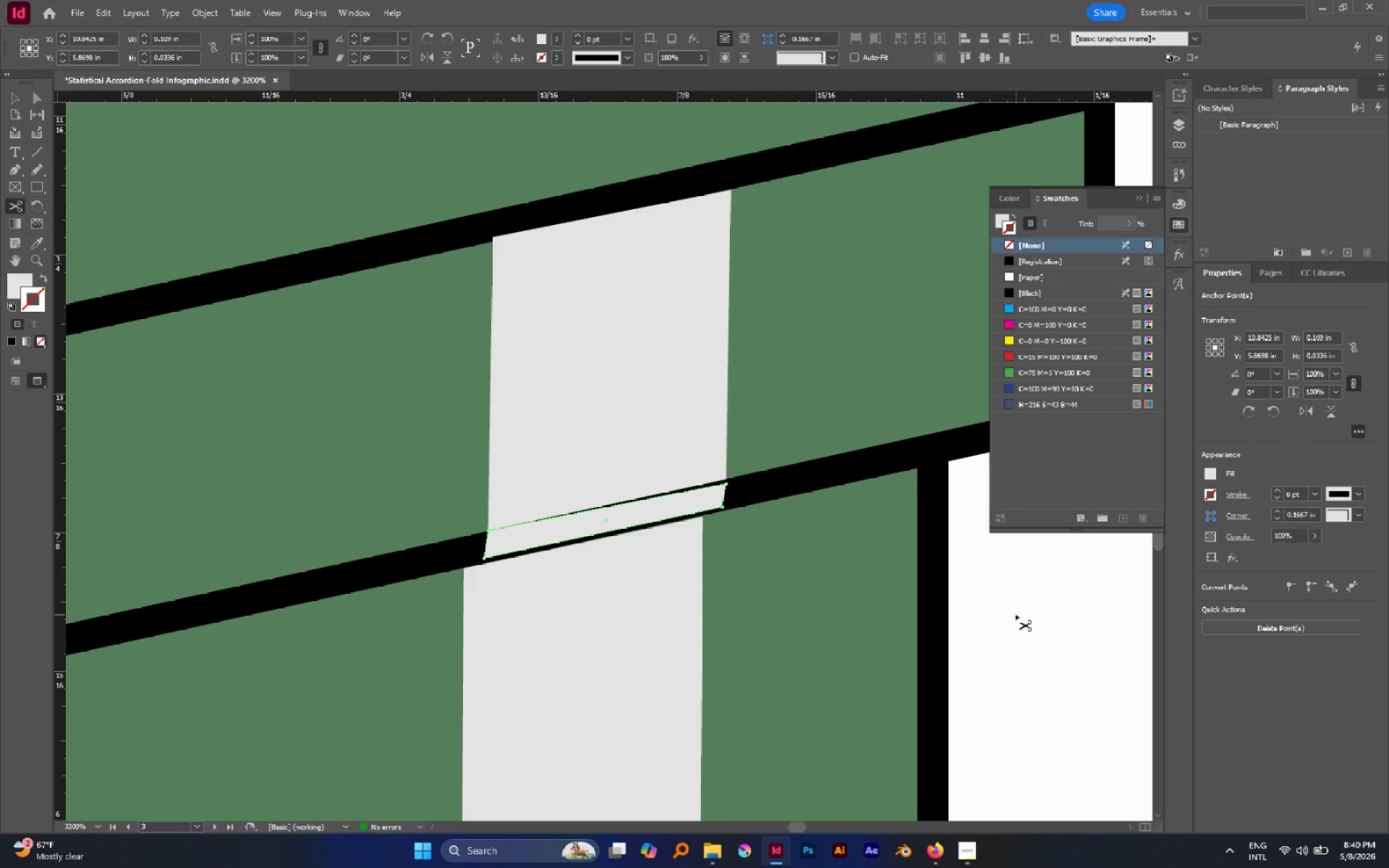 
left_click([1016, 614])
 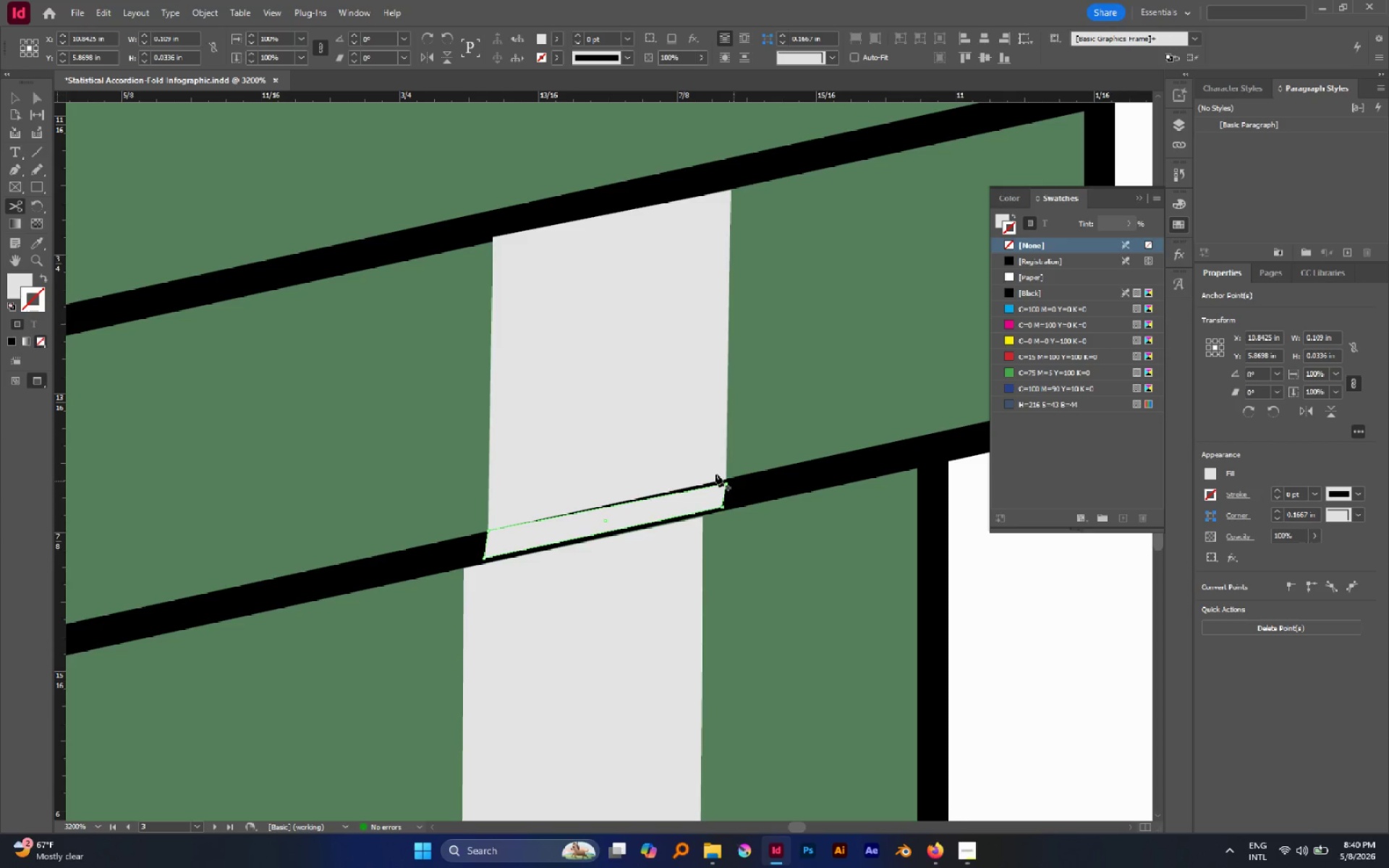 
hold_key(key=AltLeft, duration=0.88)
scroll: coordinate [714, 474], scroll_direction: up, amount: 3.0
 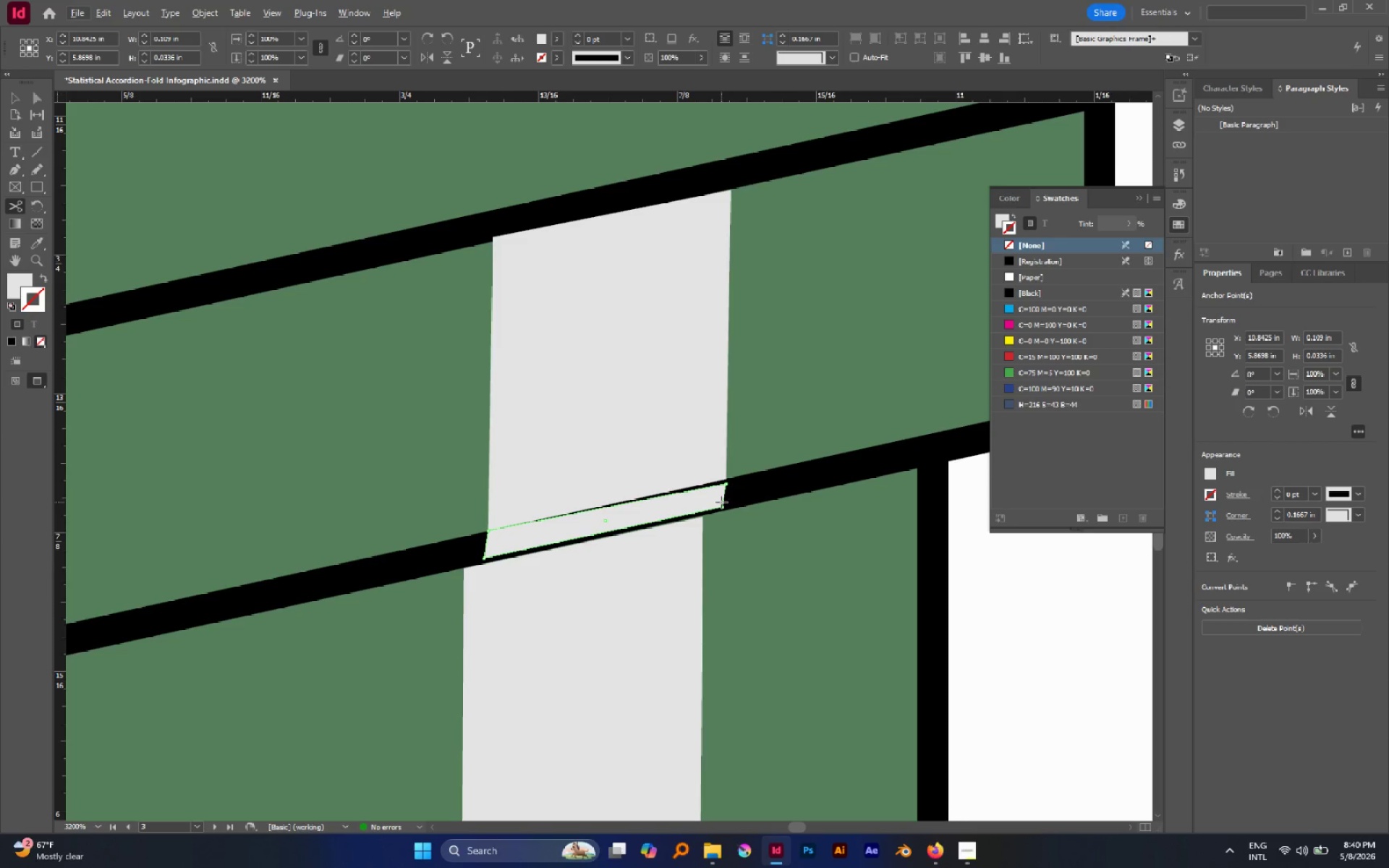 
key(A)
 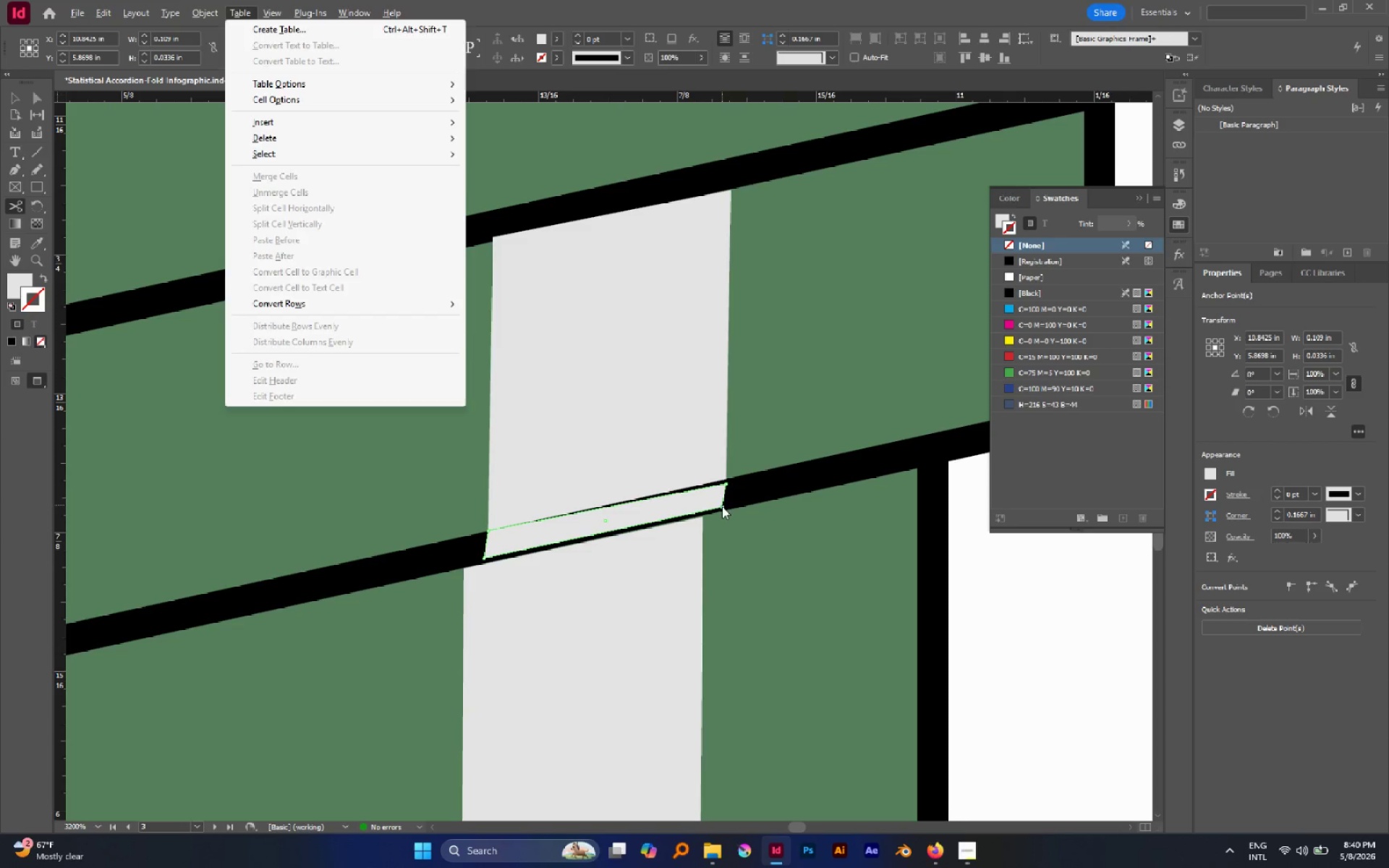 
hold_key(key=AltLeft, duration=1.16)
scroll: coordinate [722, 506], scroll_direction: up, amount: 2.0
 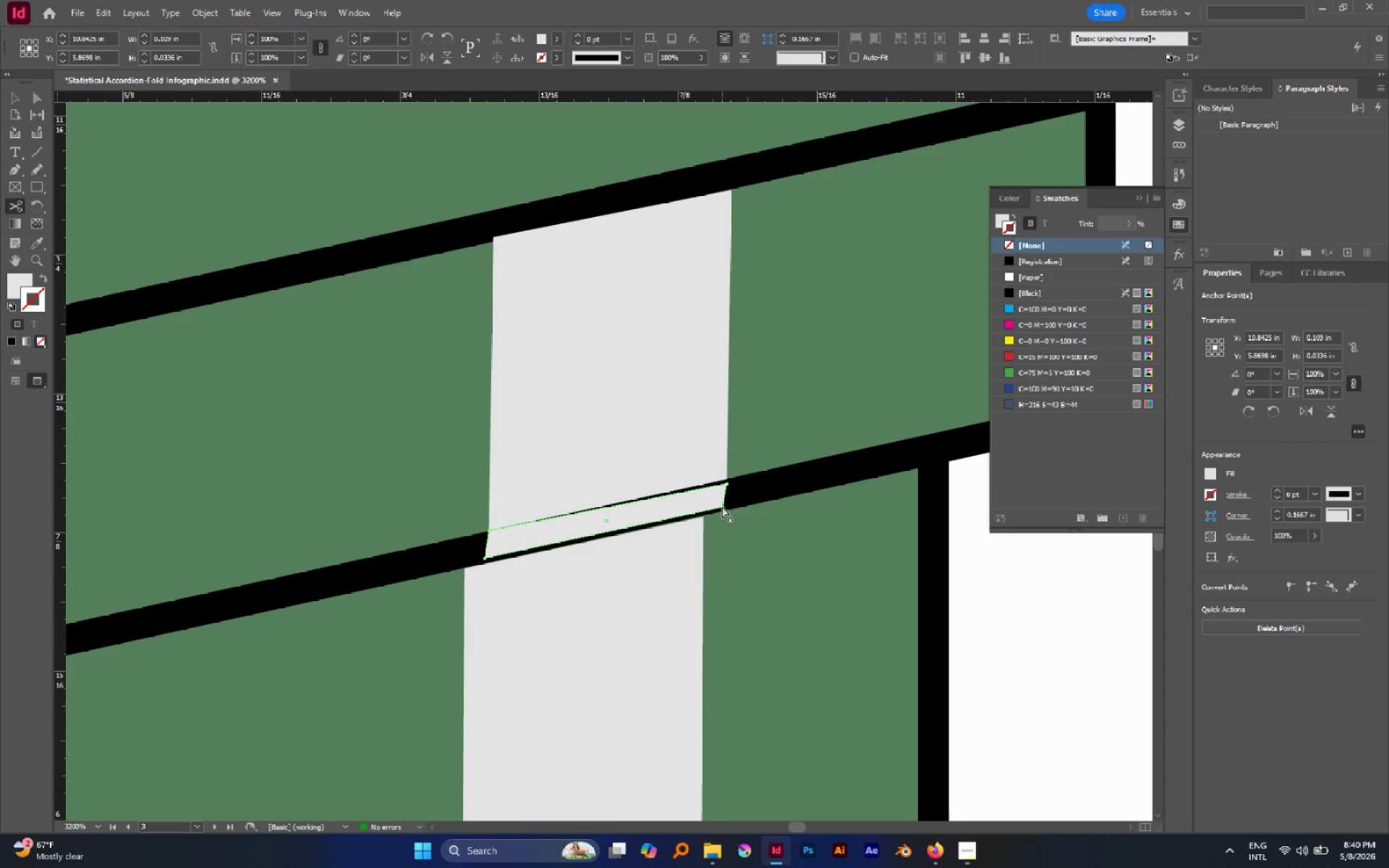 
key(A)
 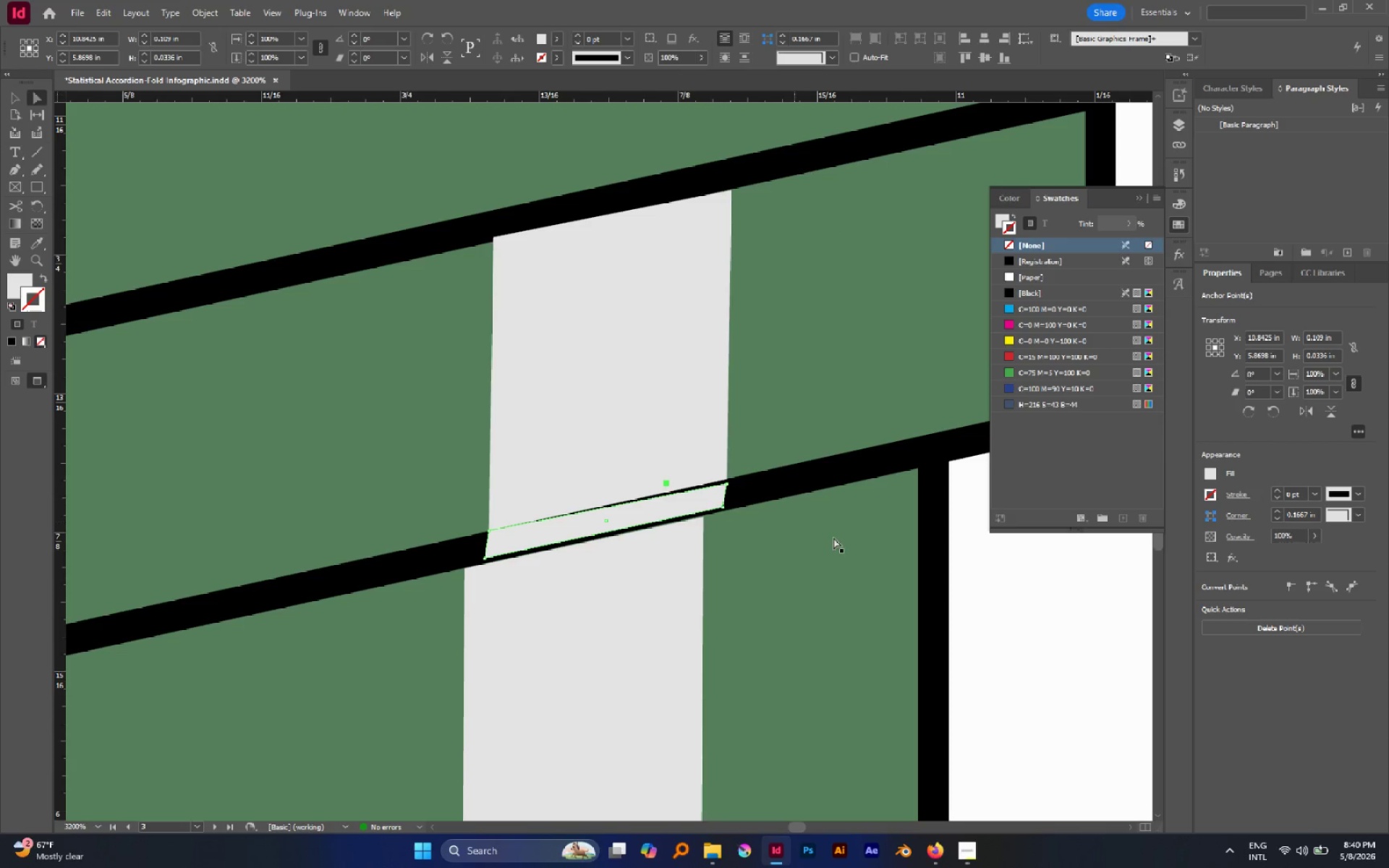 
left_click([1002, 600])
 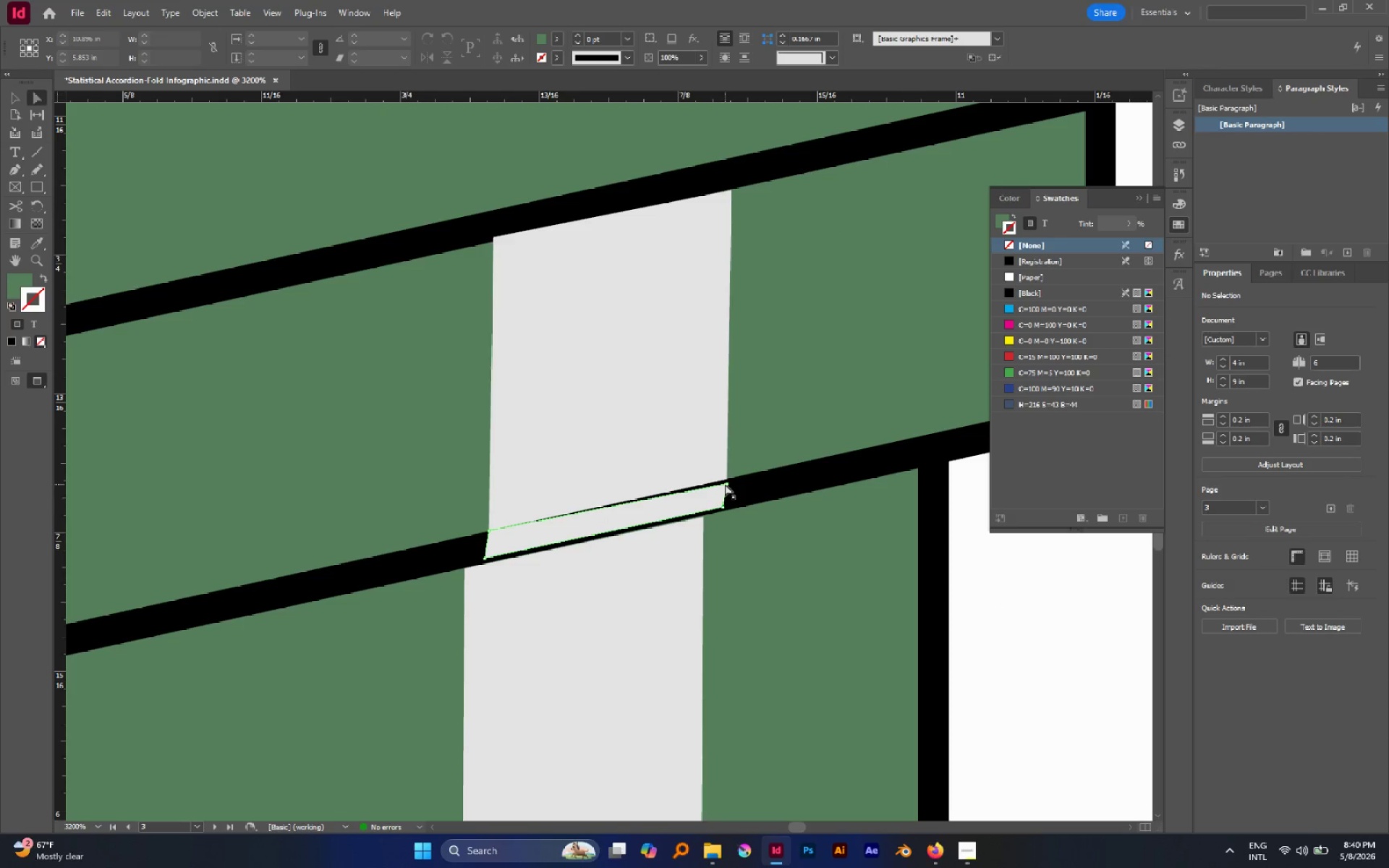 
left_click_drag(start_coordinate=[726, 484], to_coordinate=[727, 480])
 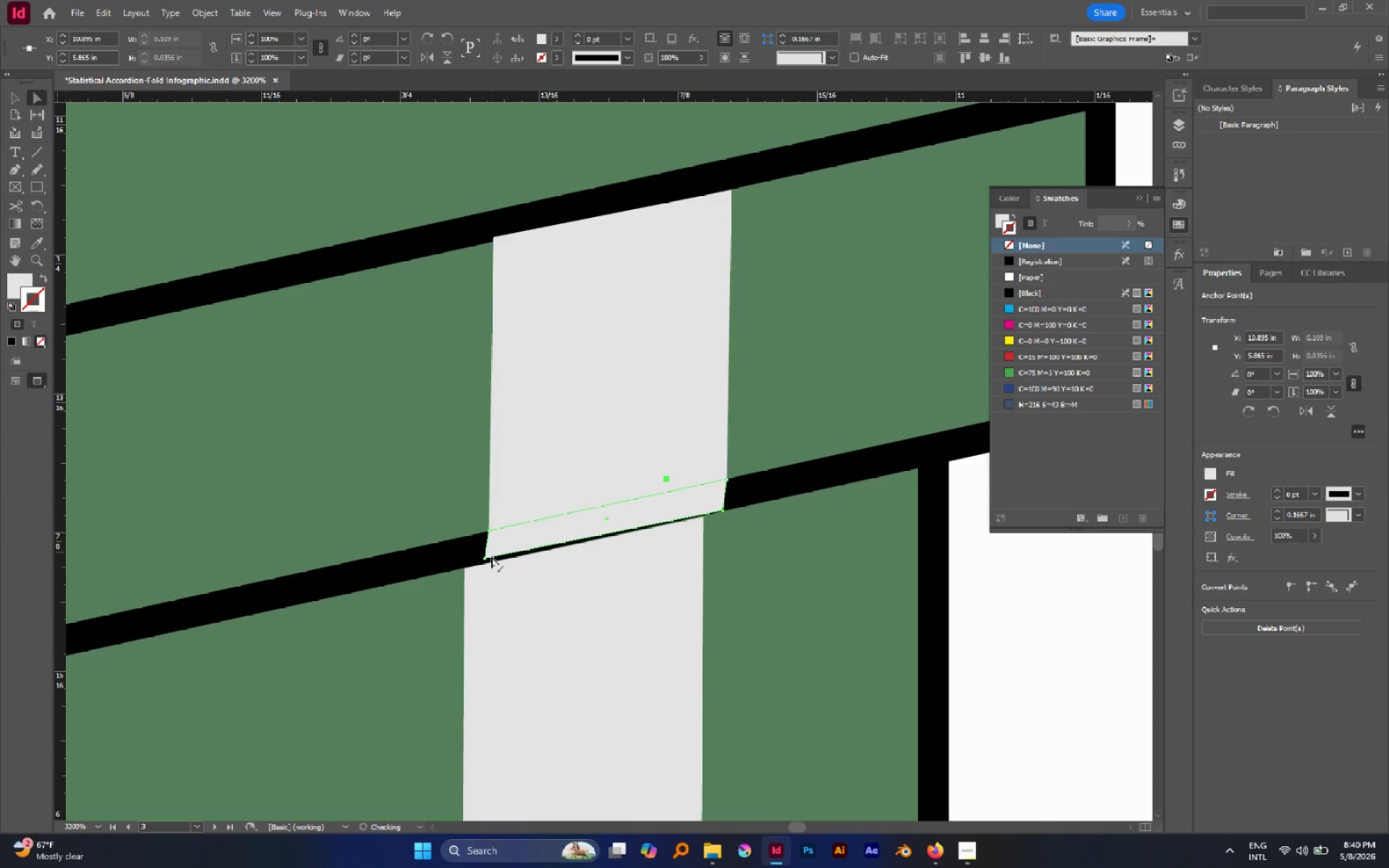 
left_click_drag(start_coordinate=[484, 560], to_coordinate=[490, 563])
 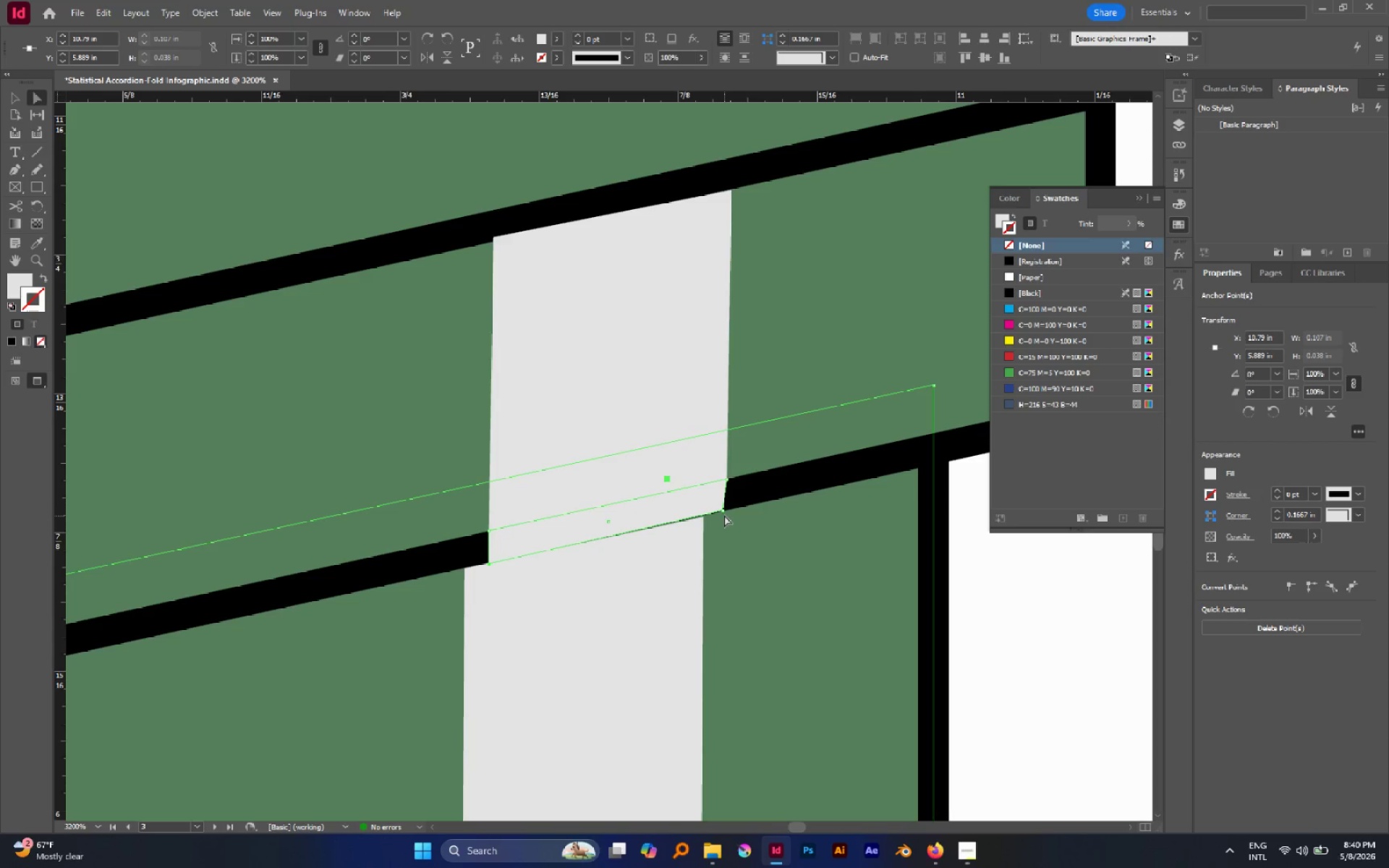 
left_click_drag(start_coordinate=[724, 511], to_coordinate=[728, 509])
 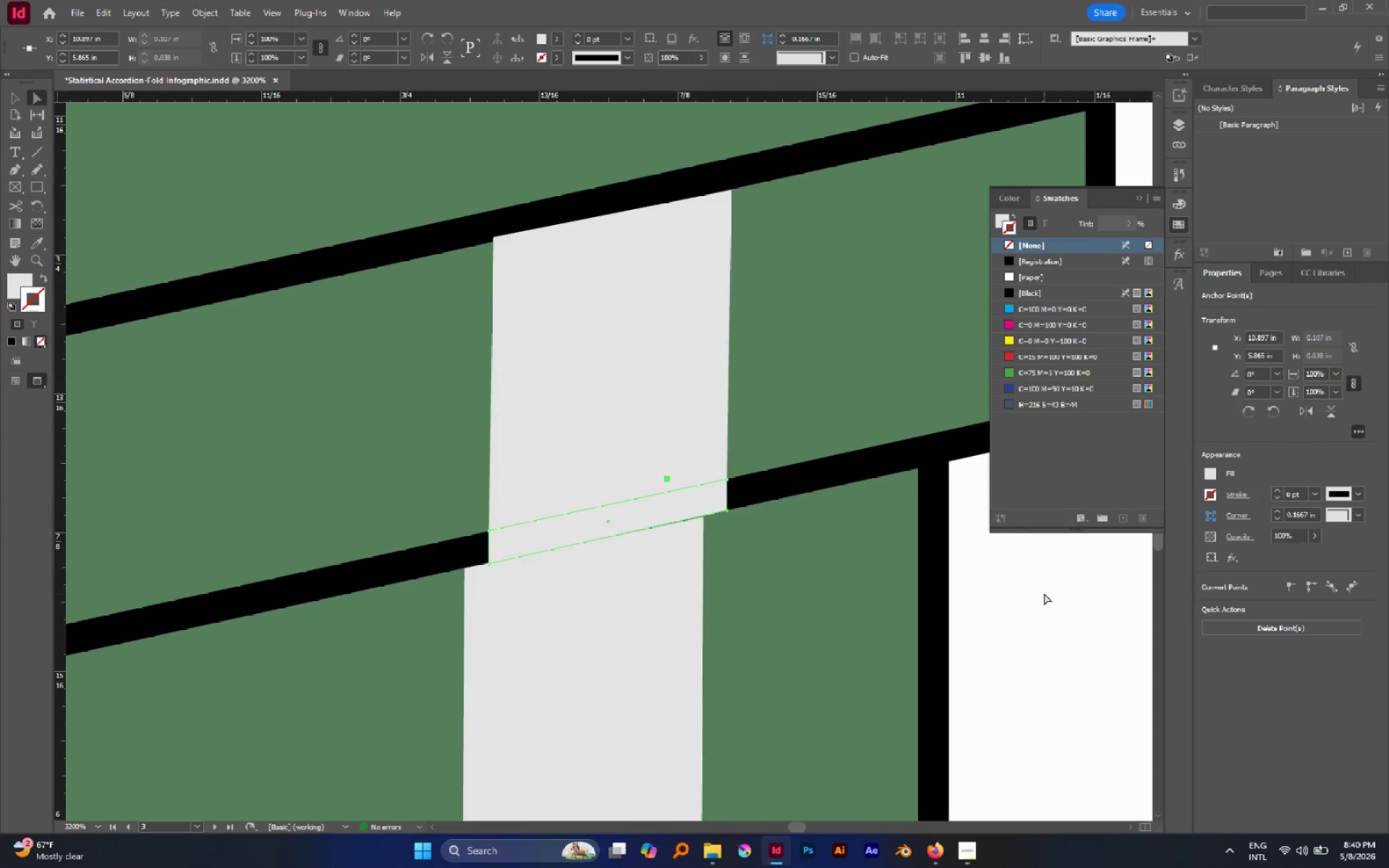 
left_click([1044, 593])
 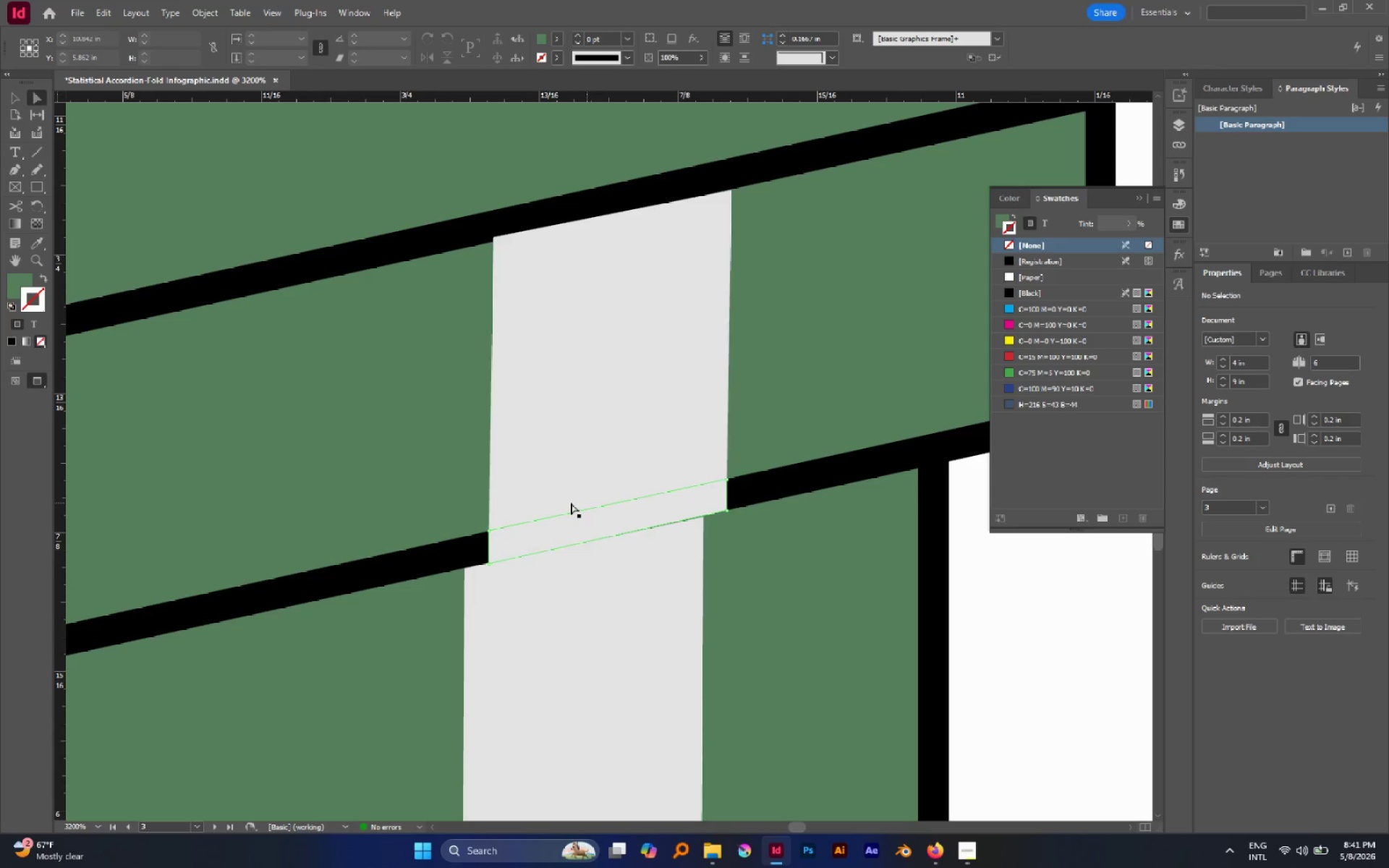 
hold_key(key=AltLeft, duration=2.72)
scroll: coordinate [624, 529], scroll_direction: up, amount: 8.0
 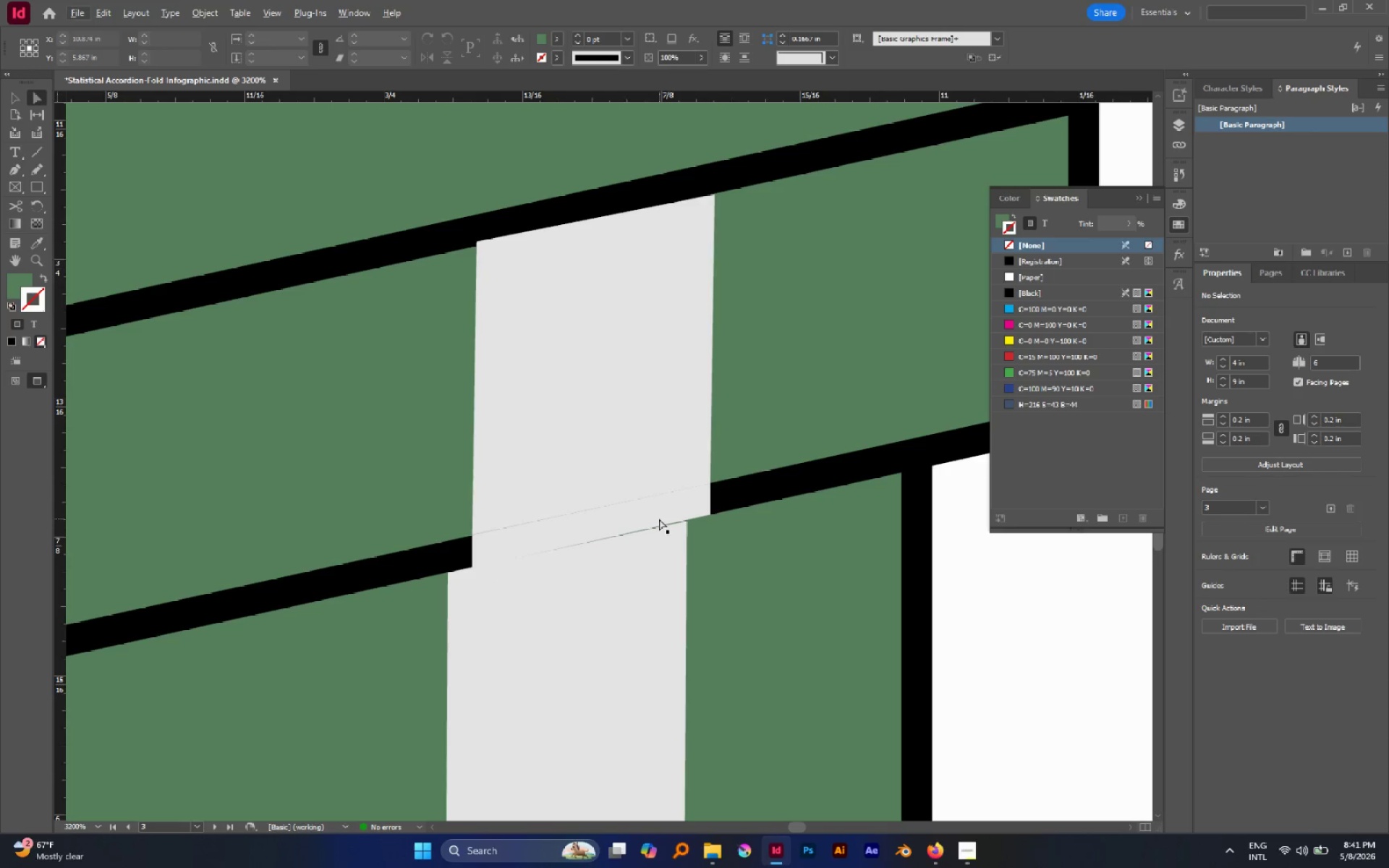 
left_click([659, 519])
 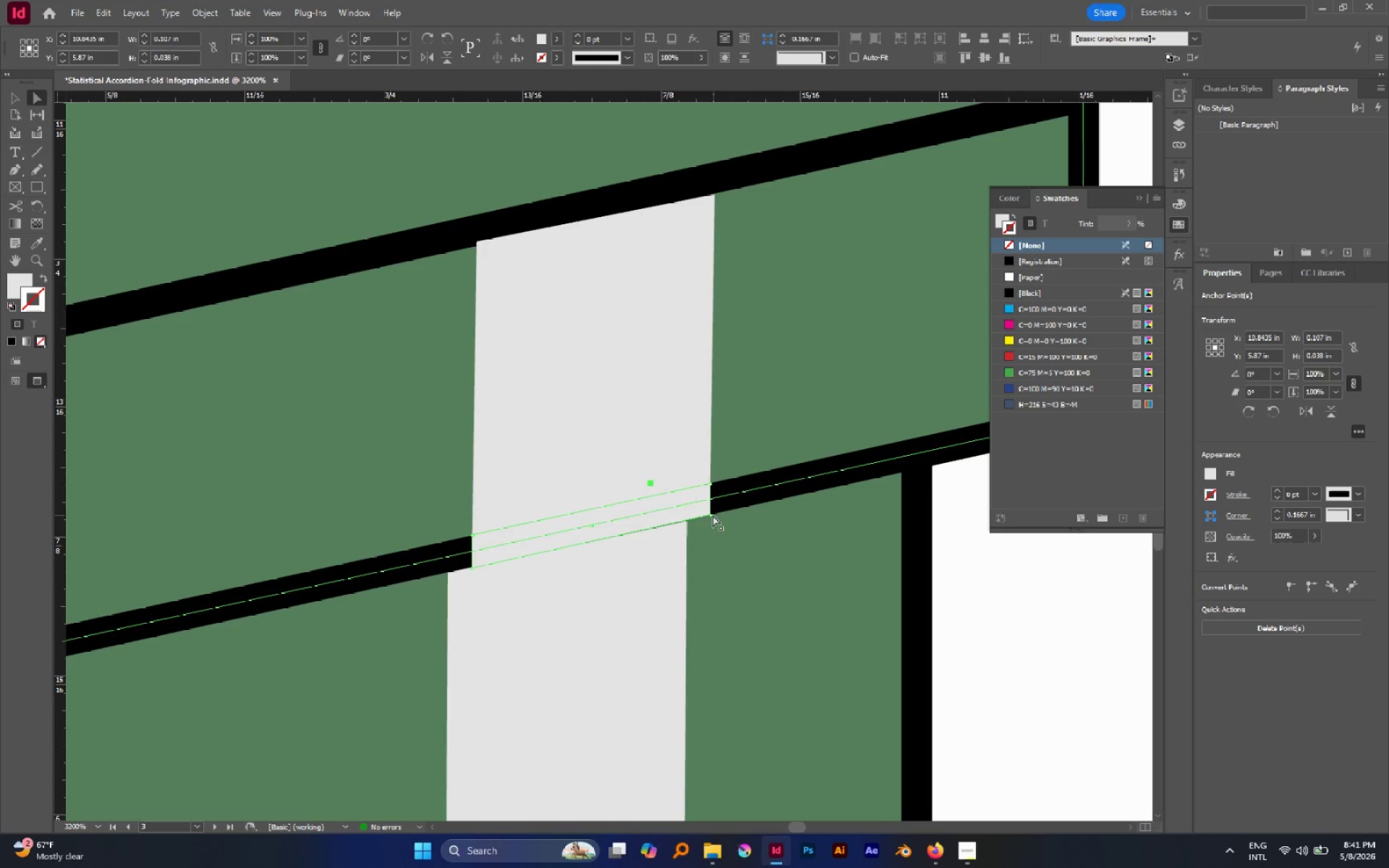 
left_click([711, 515])
 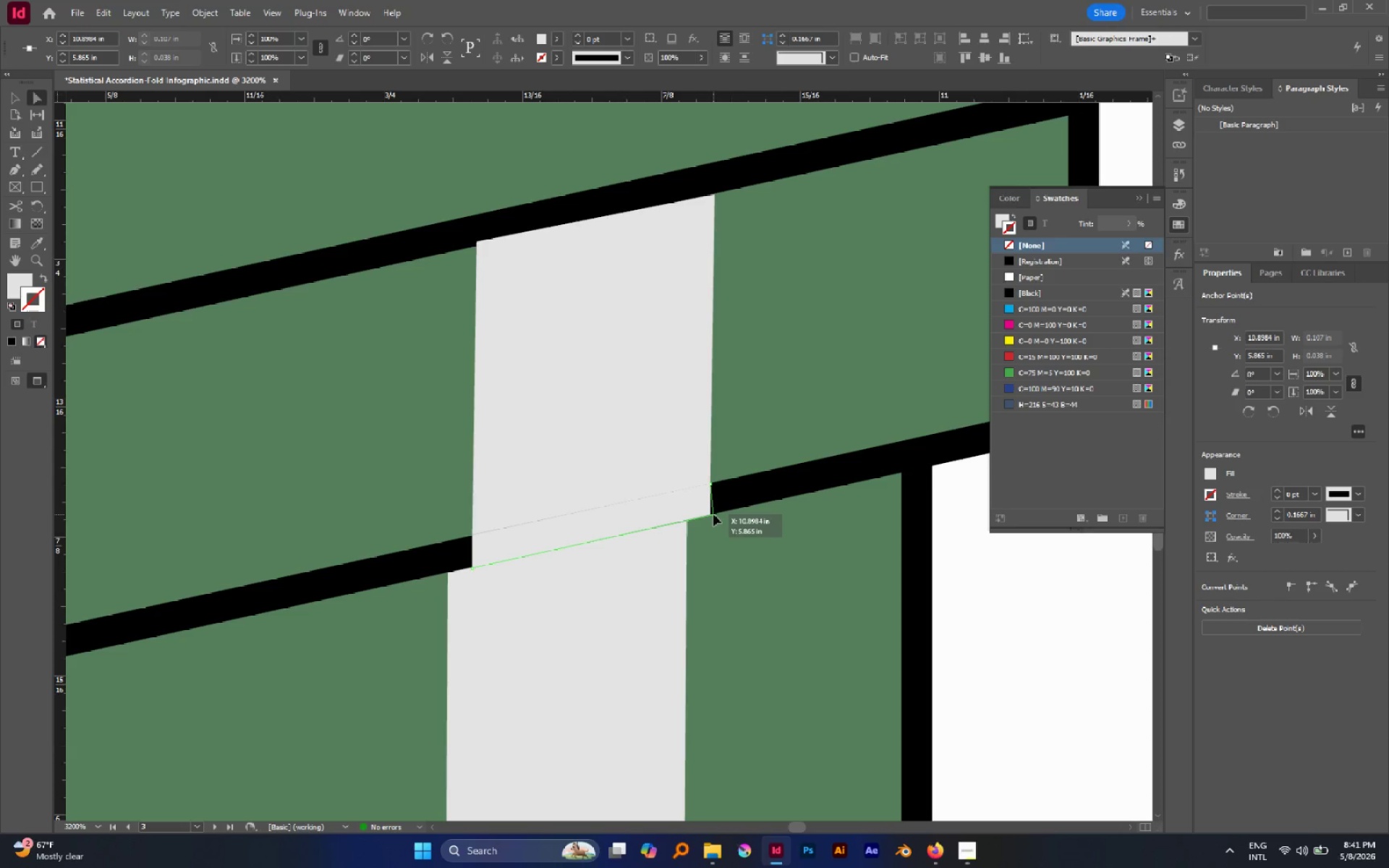 
wait(5.59)
 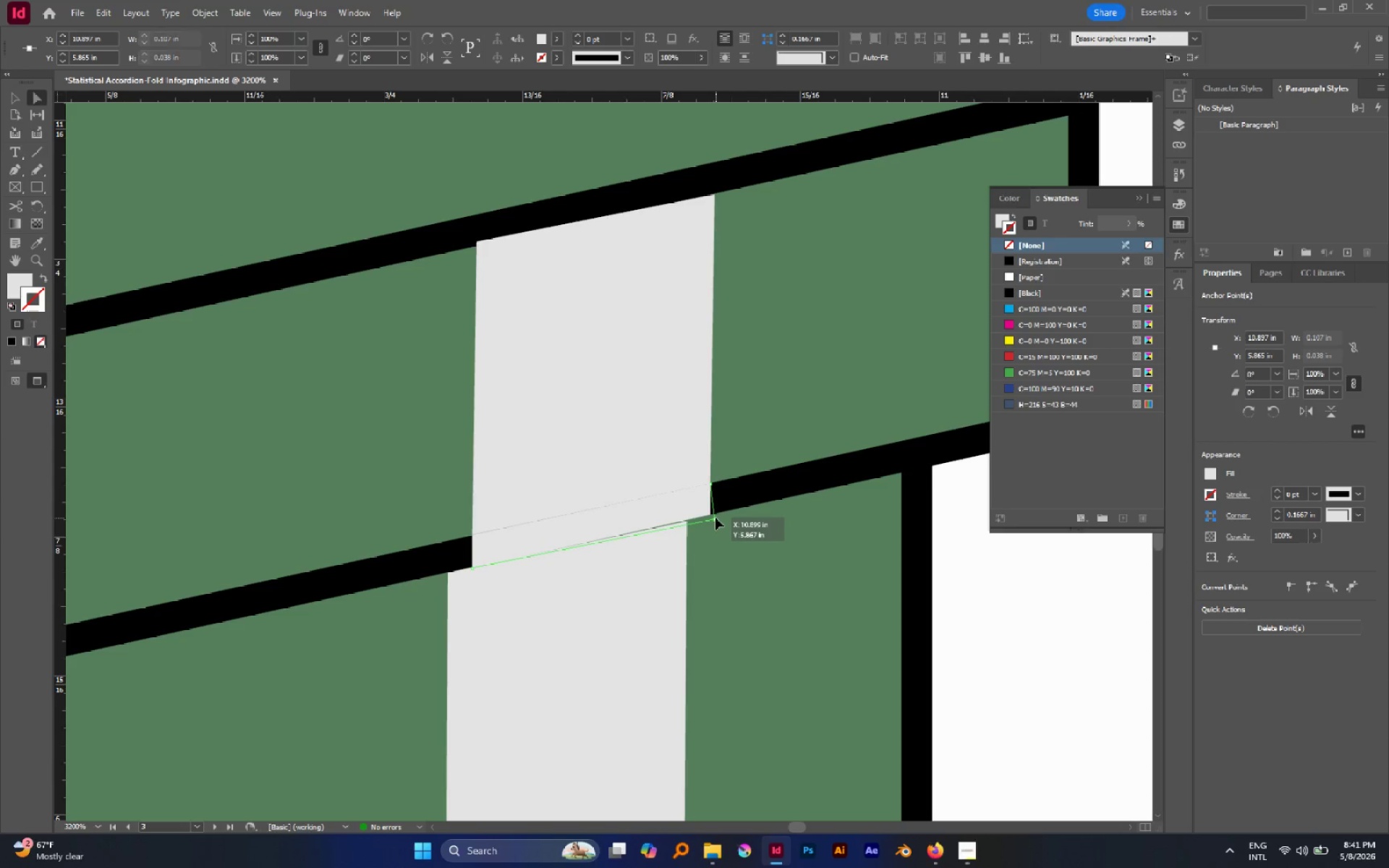 
hold_key(key=AltLeft, duration=0.56)
scroll: coordinate [710, 517], scroll_direction: up, amount: 4.0
 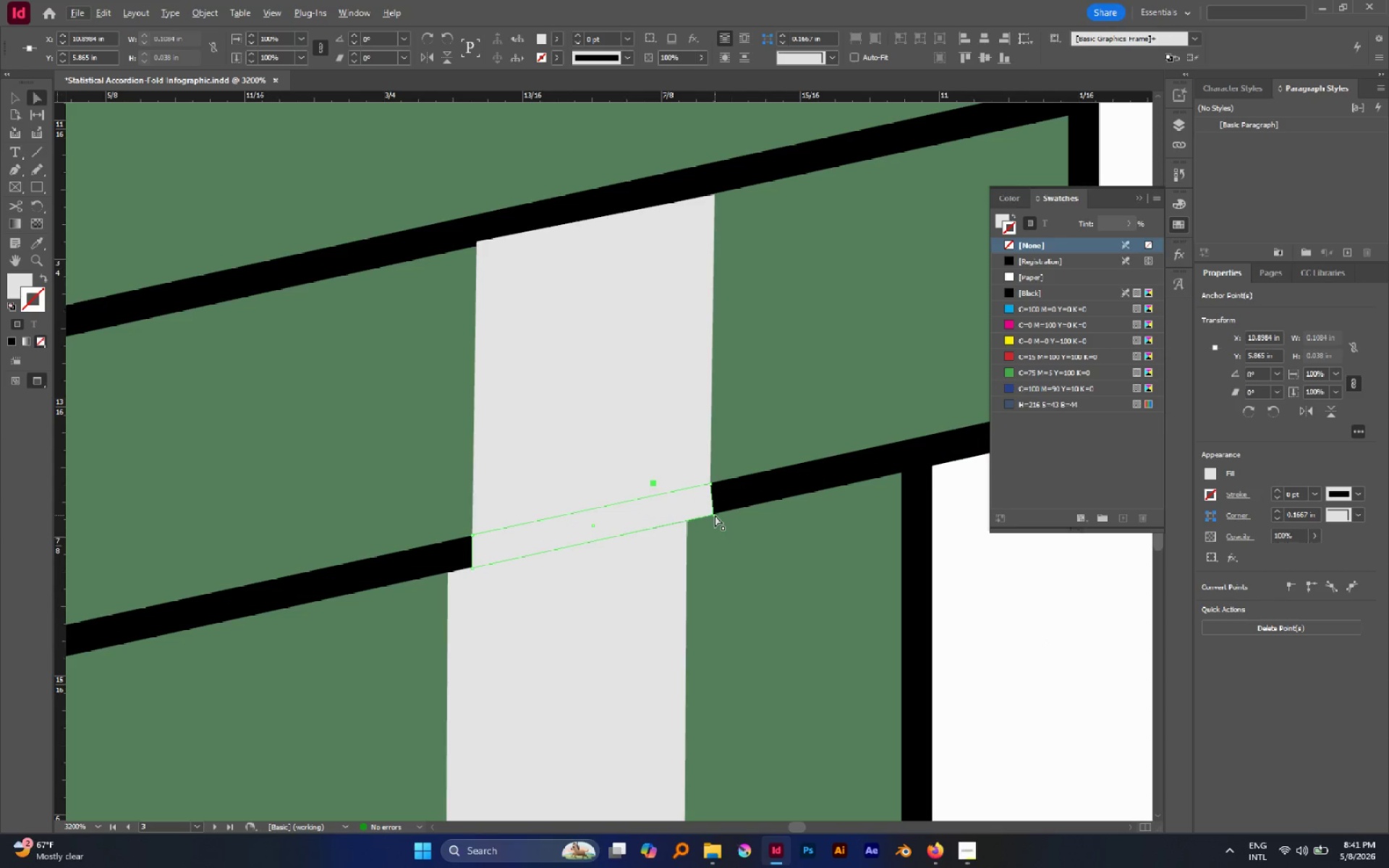 
left_click_drag(start_coordinate=[715, 515], to_coordinate=[711, 515])
 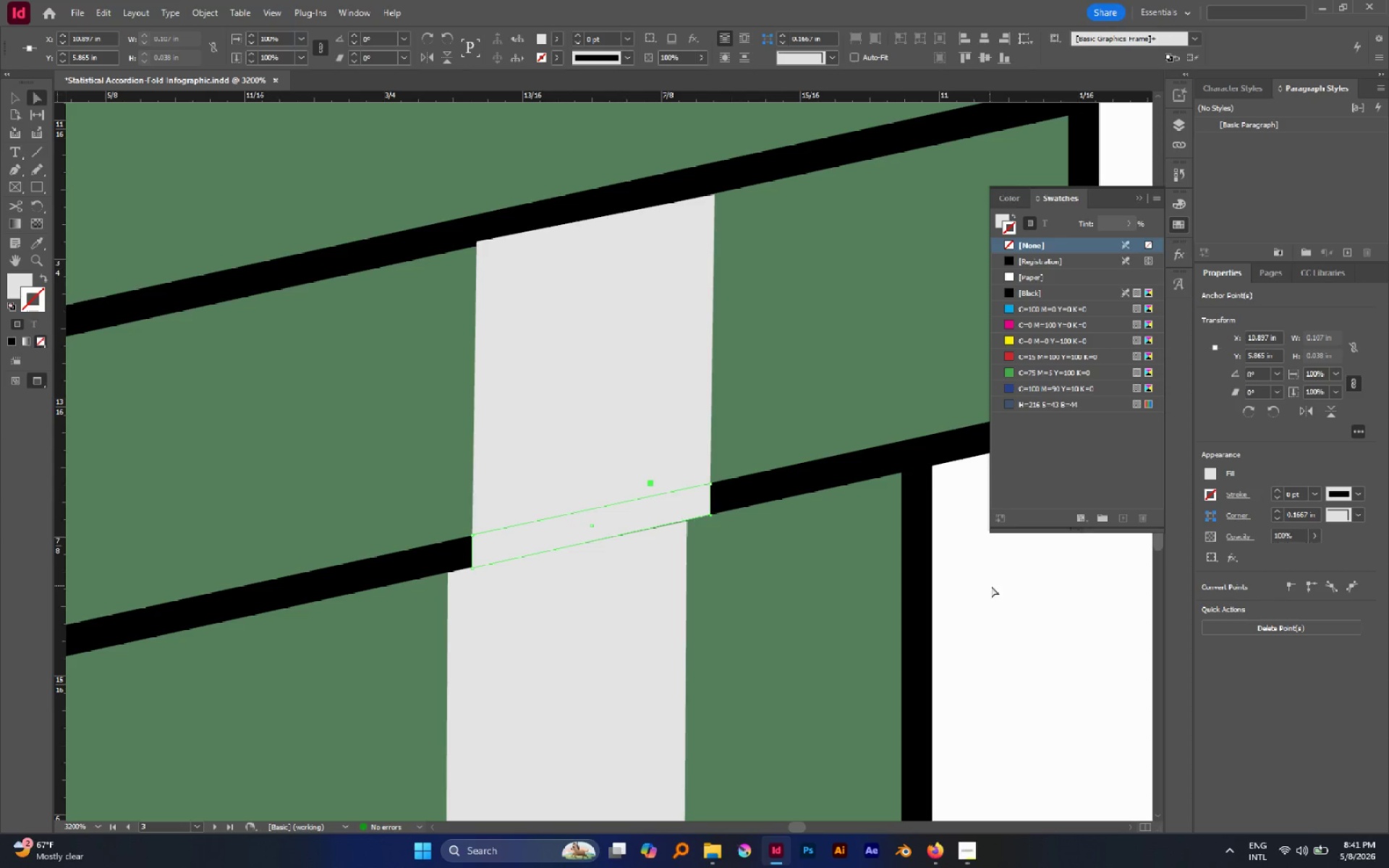 
left_click([1004, 589])
 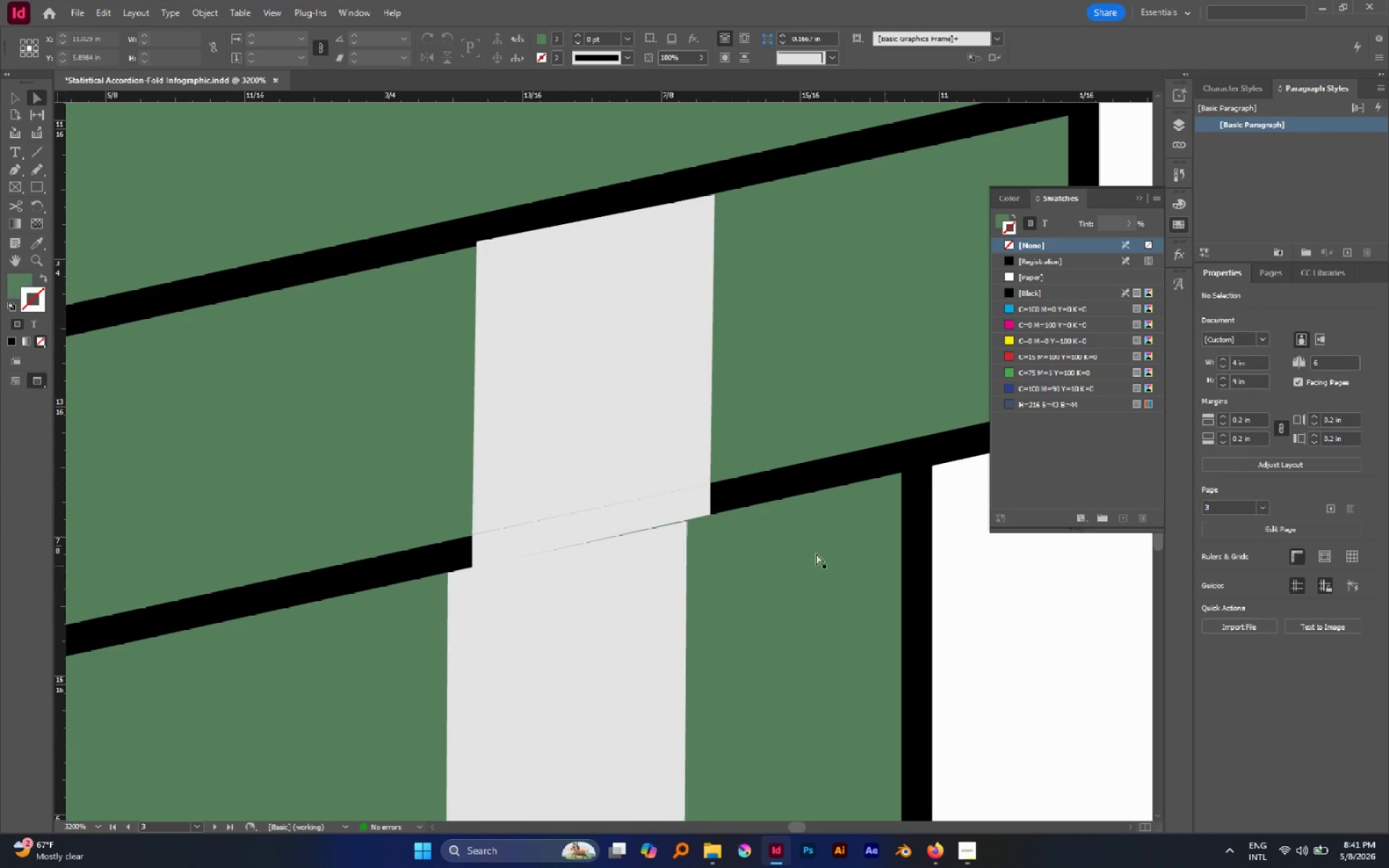 
hold_key(key=AltLeft, duration=0.8)
scroll: coordinate [548, 501], scroll_direction: down, amount: 6.0
 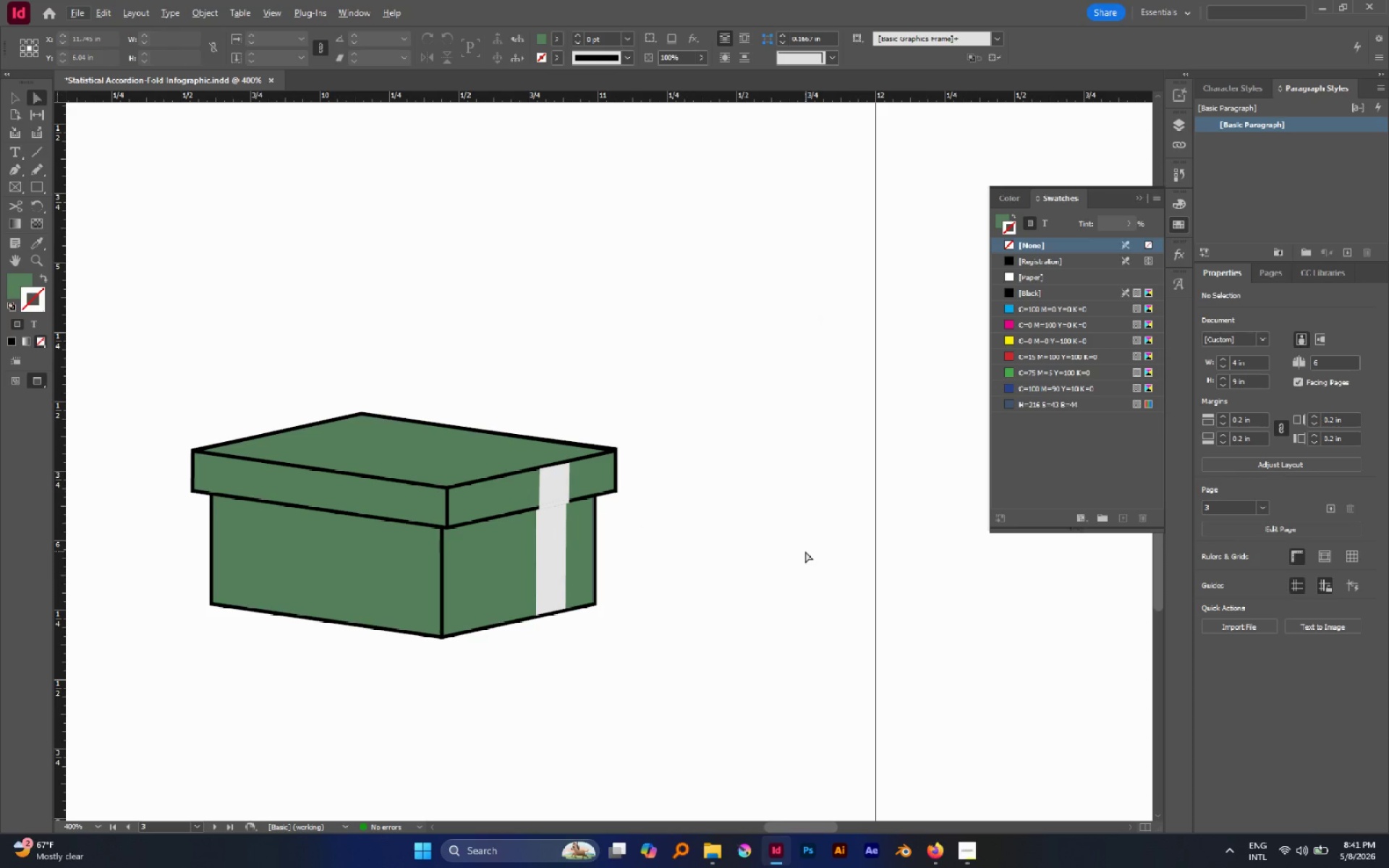 
hold_key(key=AltLeft, duration=0.91)
scroll: coordinate [799, 552], scroll_direction: down, amount: 3.0
 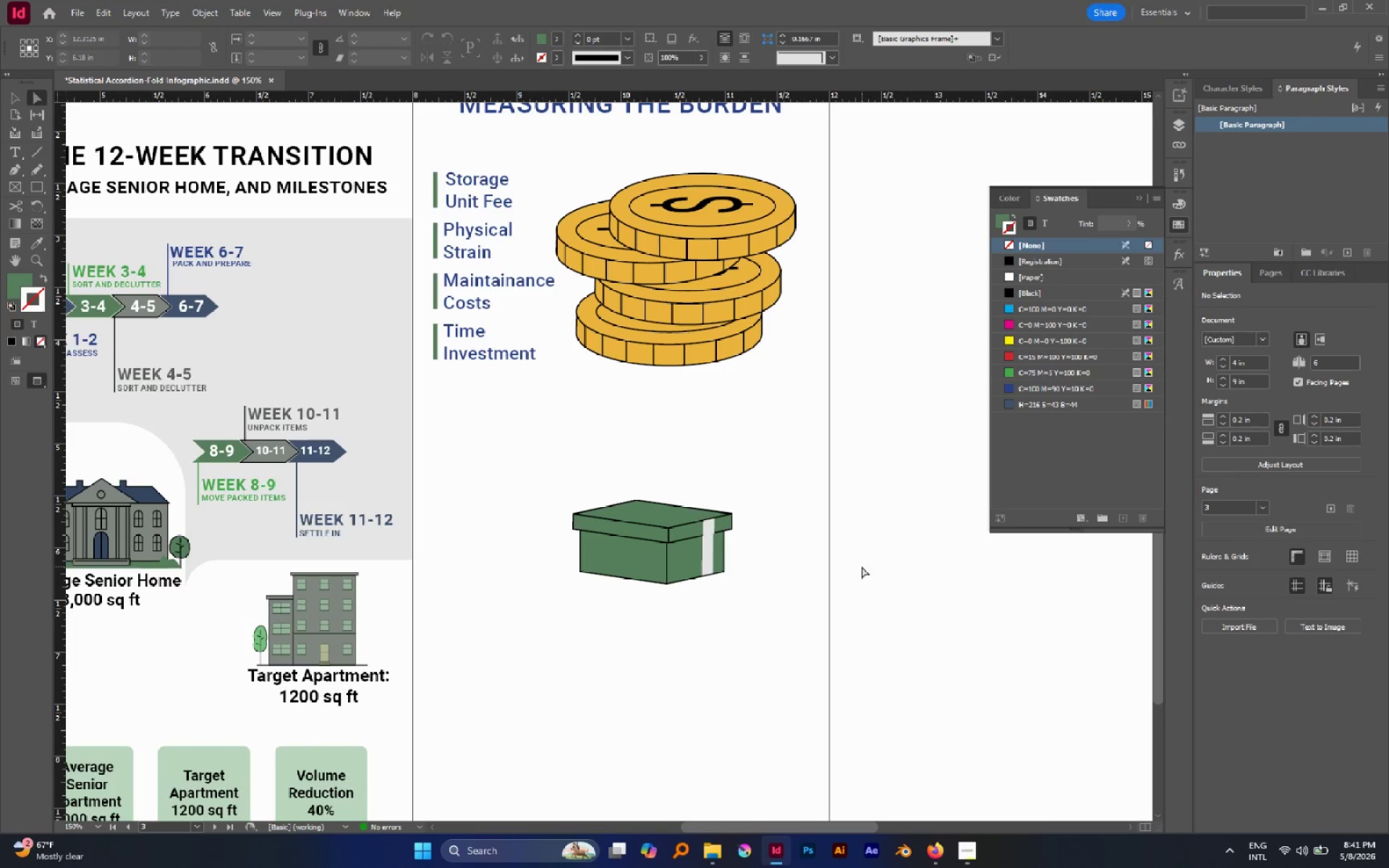 
hold_key(key=AltLeft, duration=1.62)
scroll: coordinate [705, 535], scroll_direction: up, amount: 6.0
 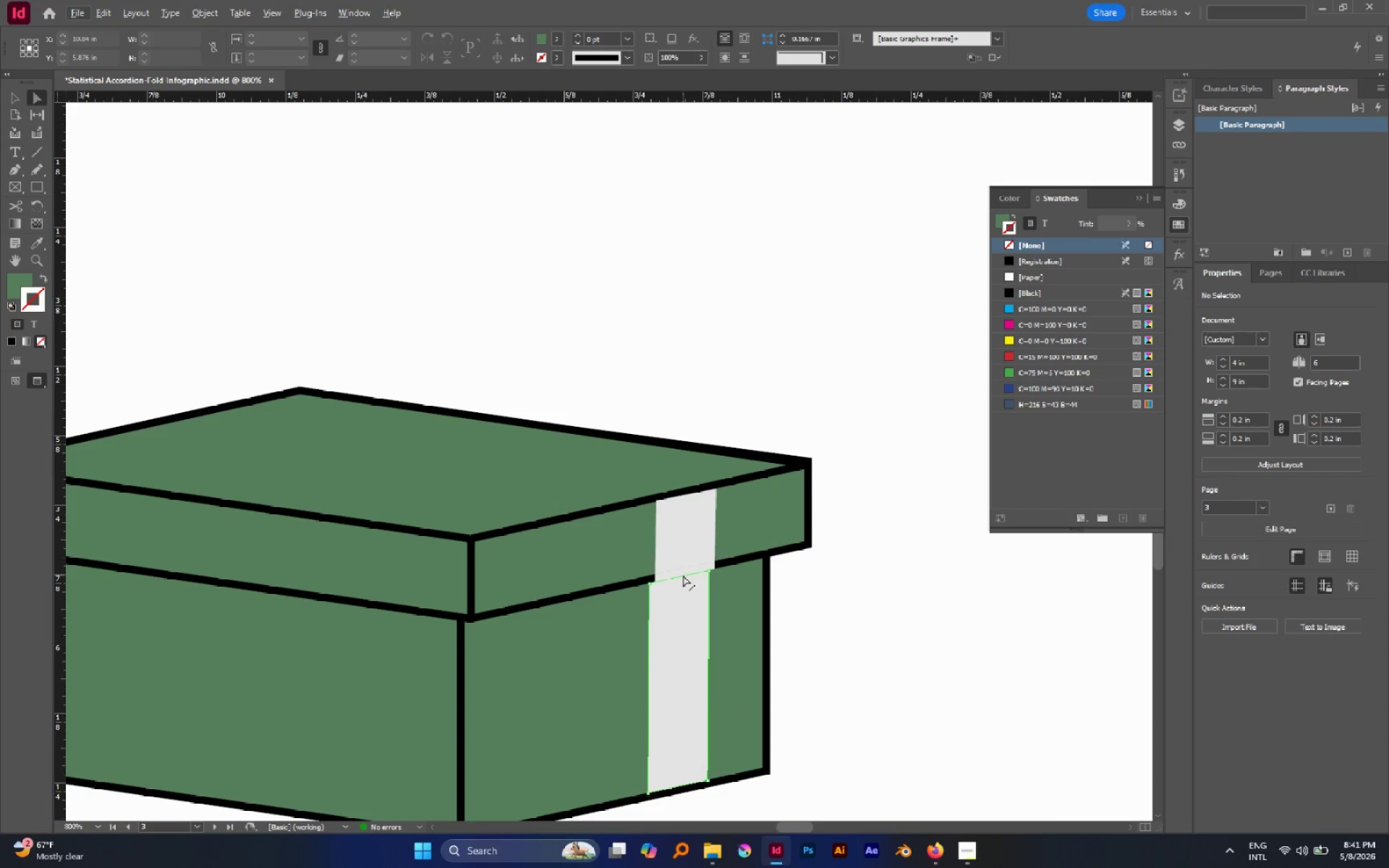 
key(V)
 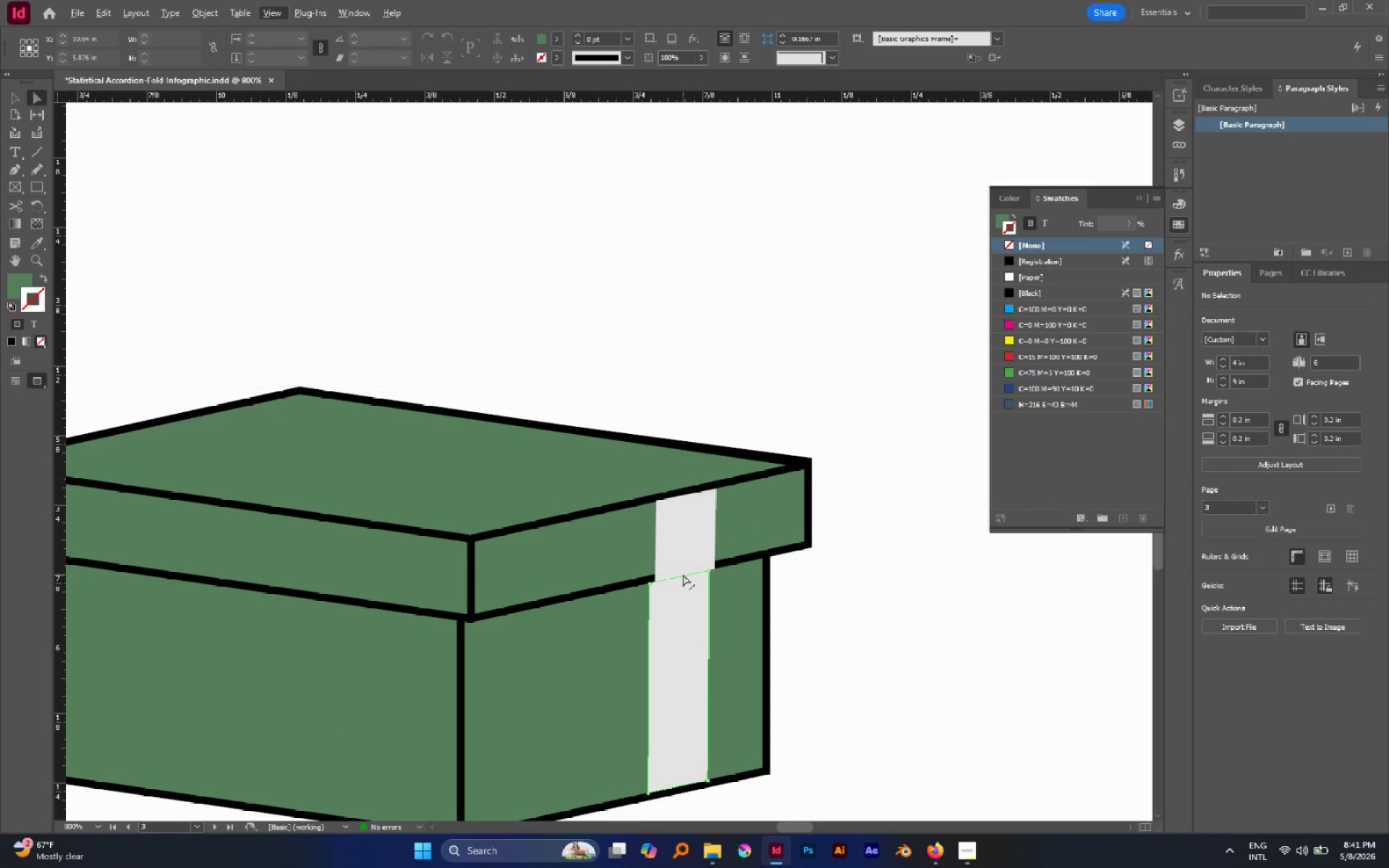 
left_click([683, 574])
 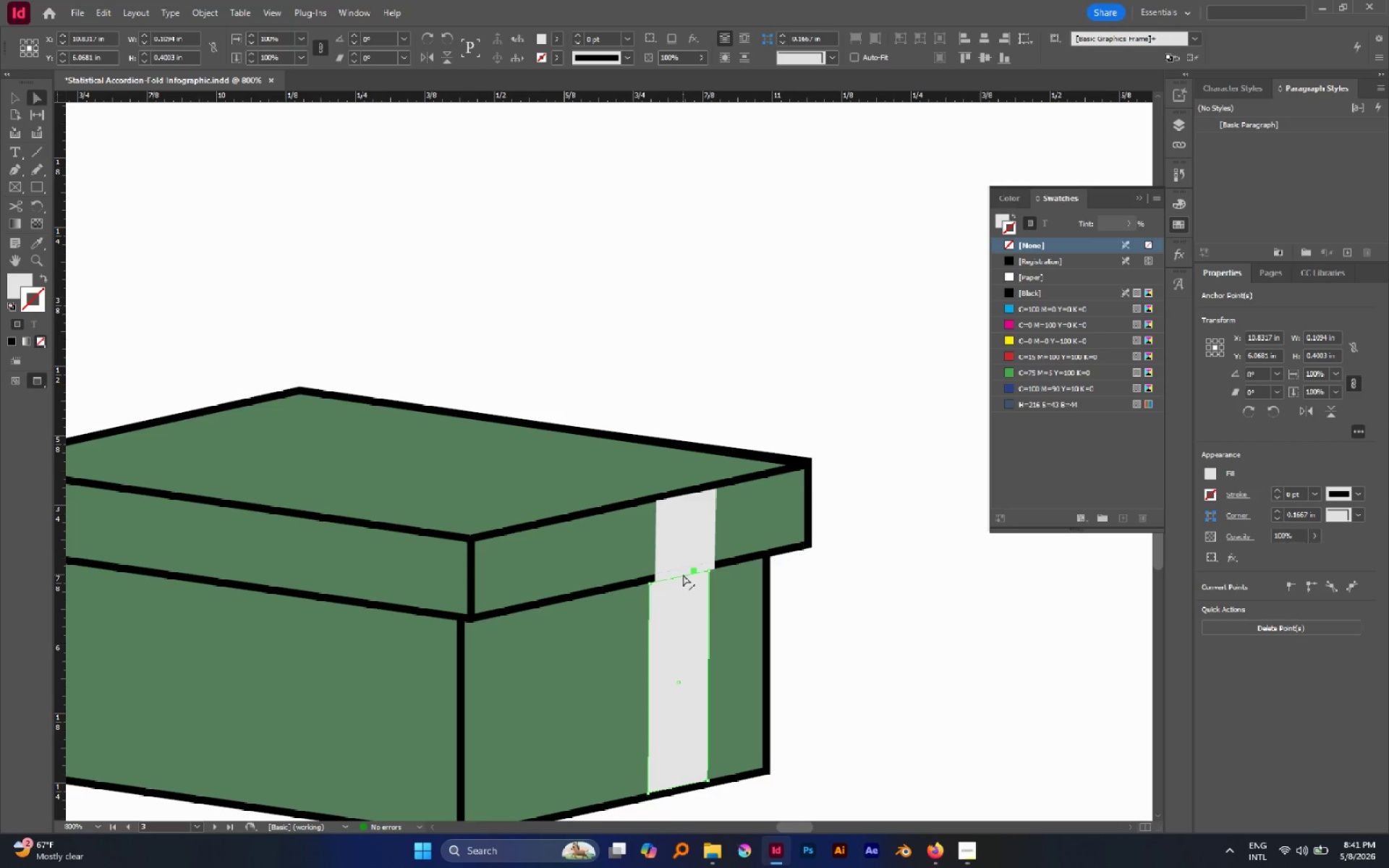 
key(V)
 